 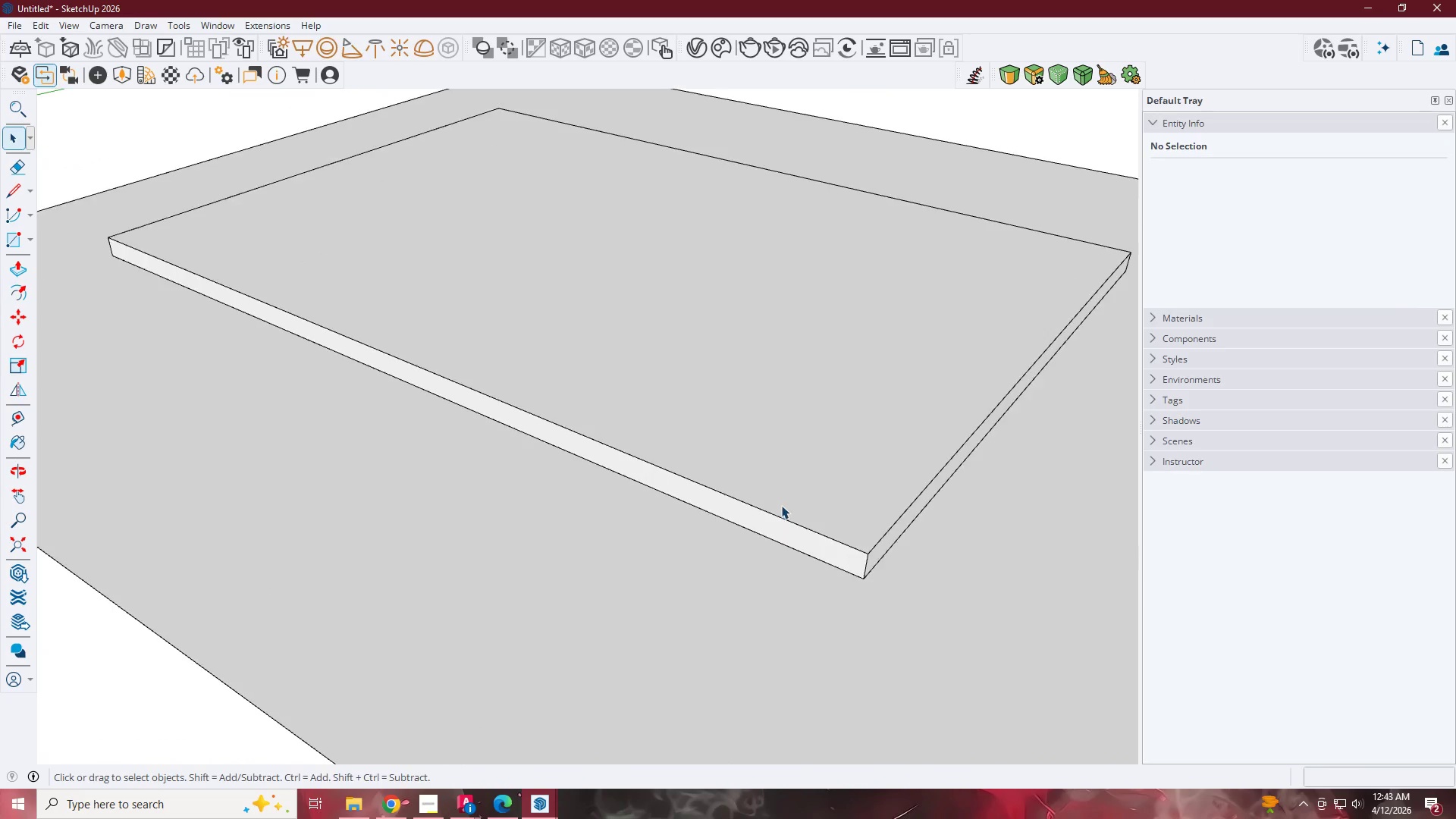 
key(T)
 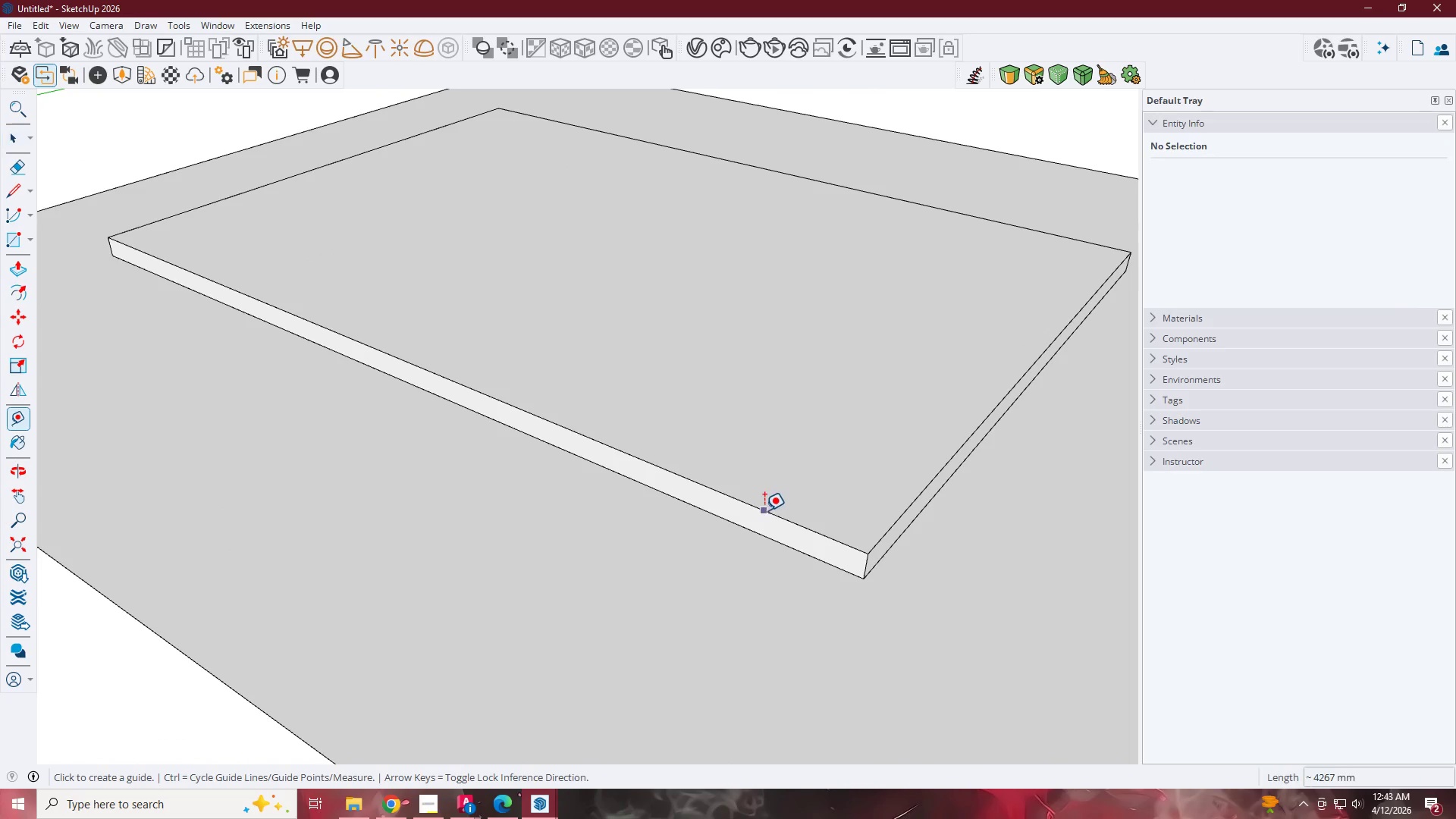 
left_click([764, 510])
 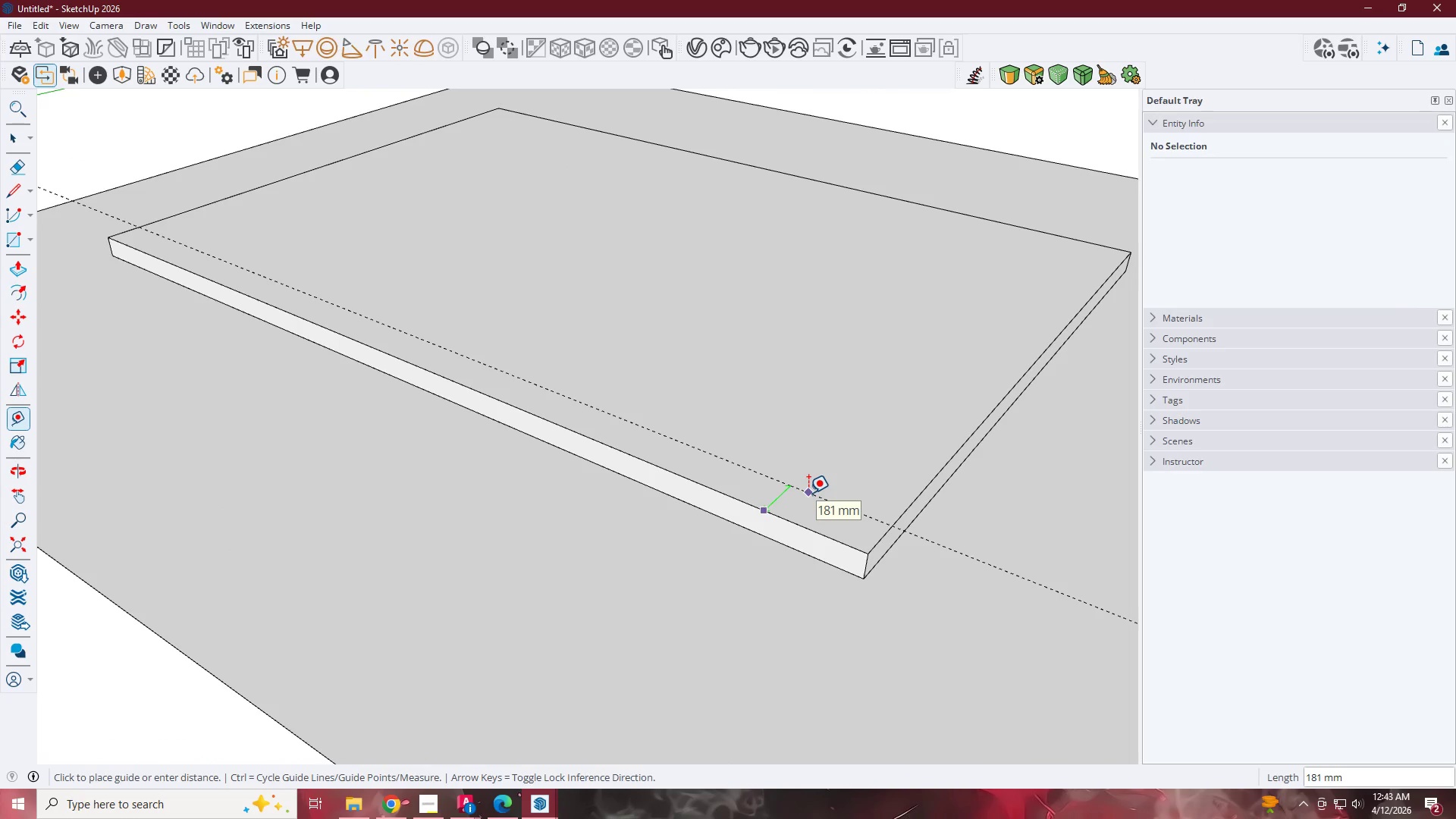 
scroll: coordinate [783, 505], scroll_direction: up, amount: 12.0
 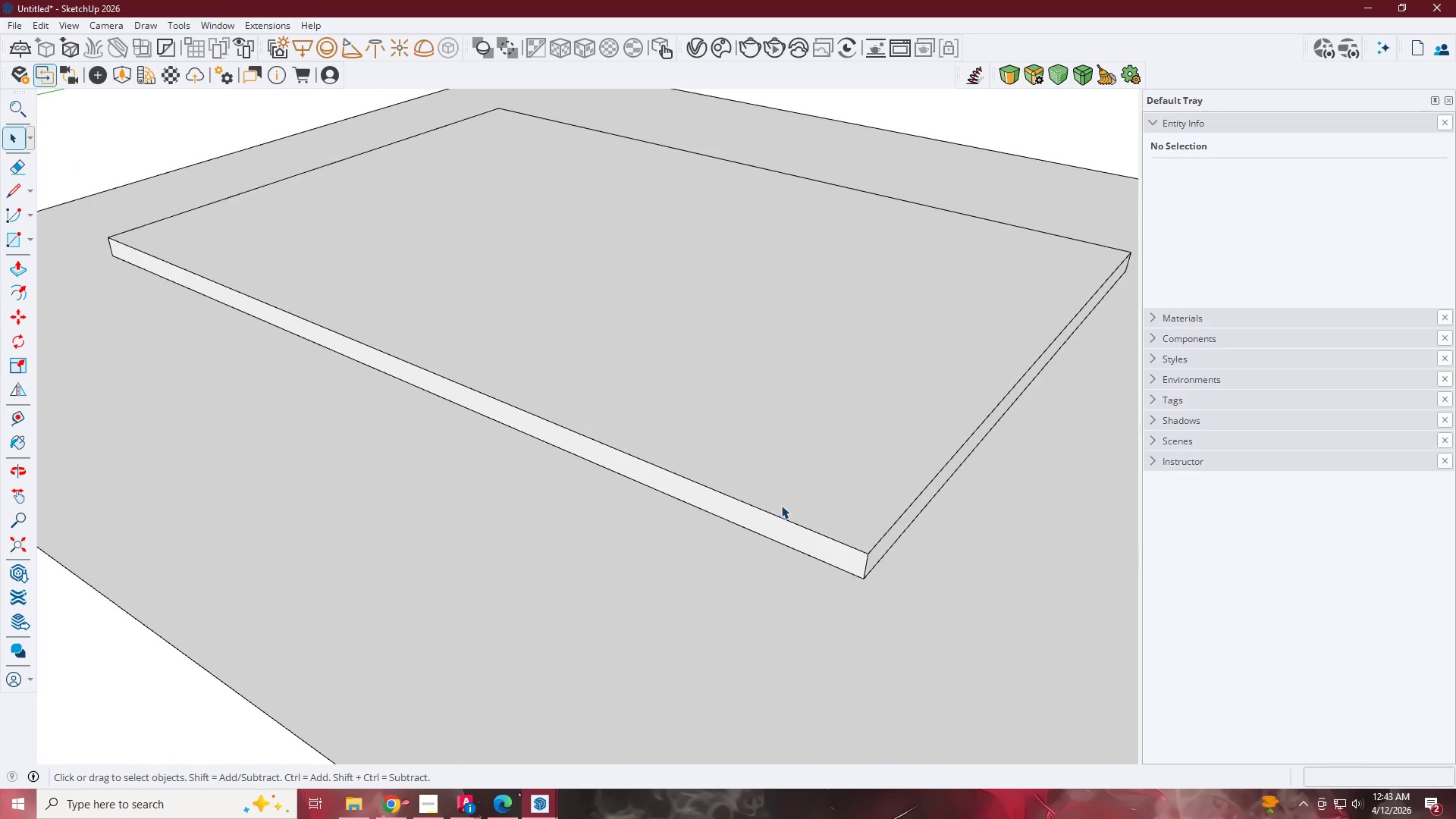 
key(Numpad1)
 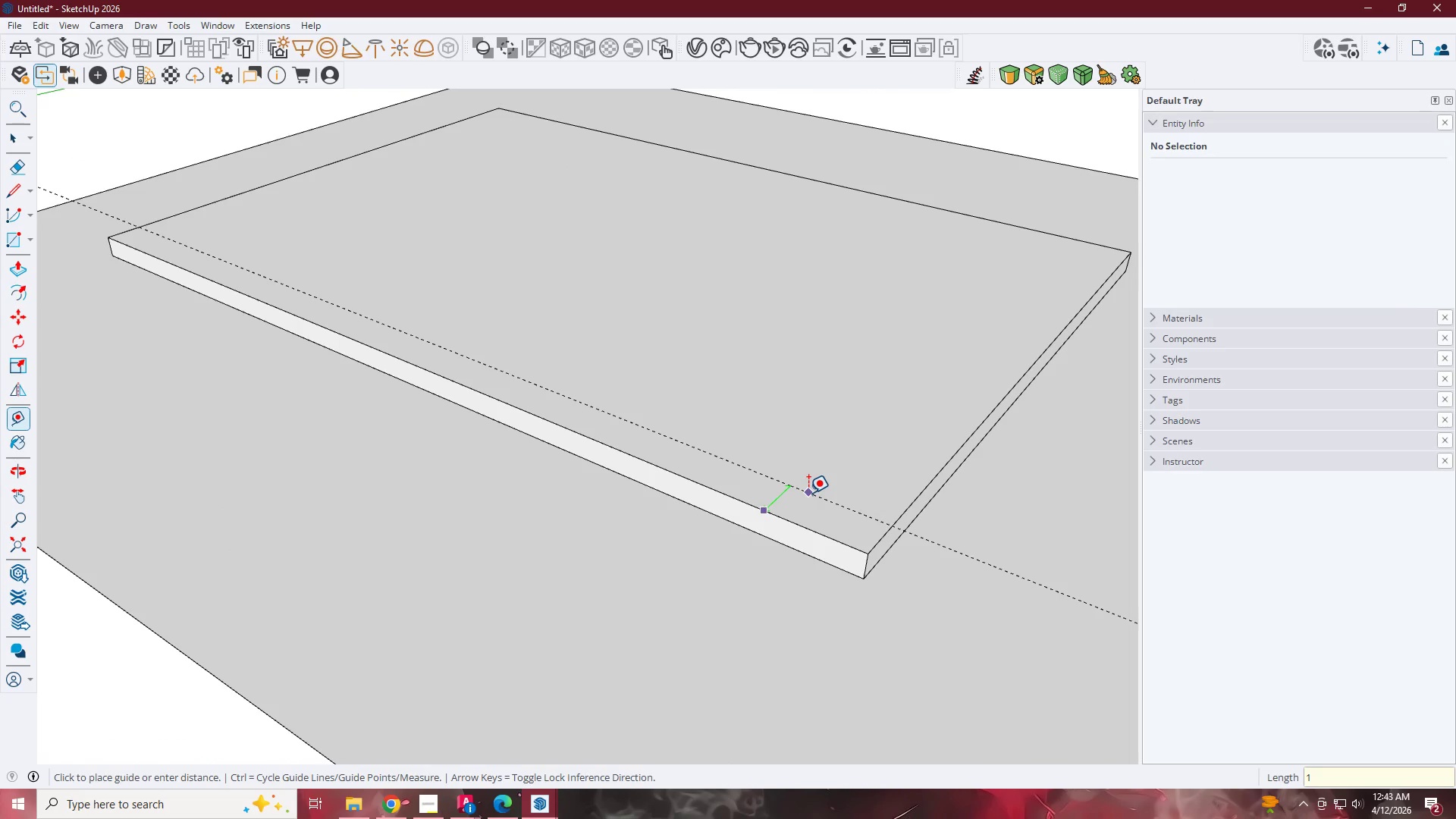 
key(Space)
 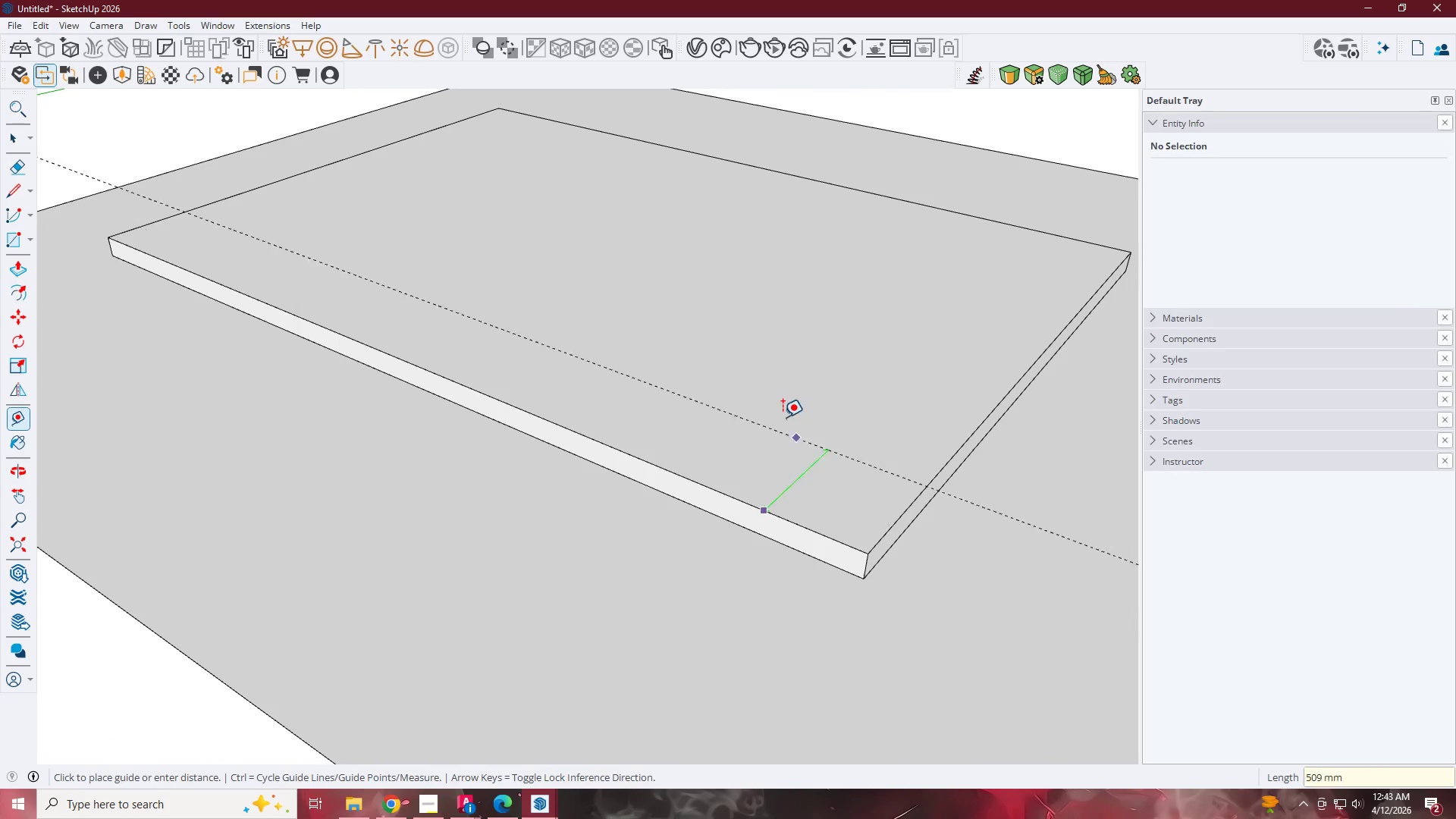 
key(Escape)
 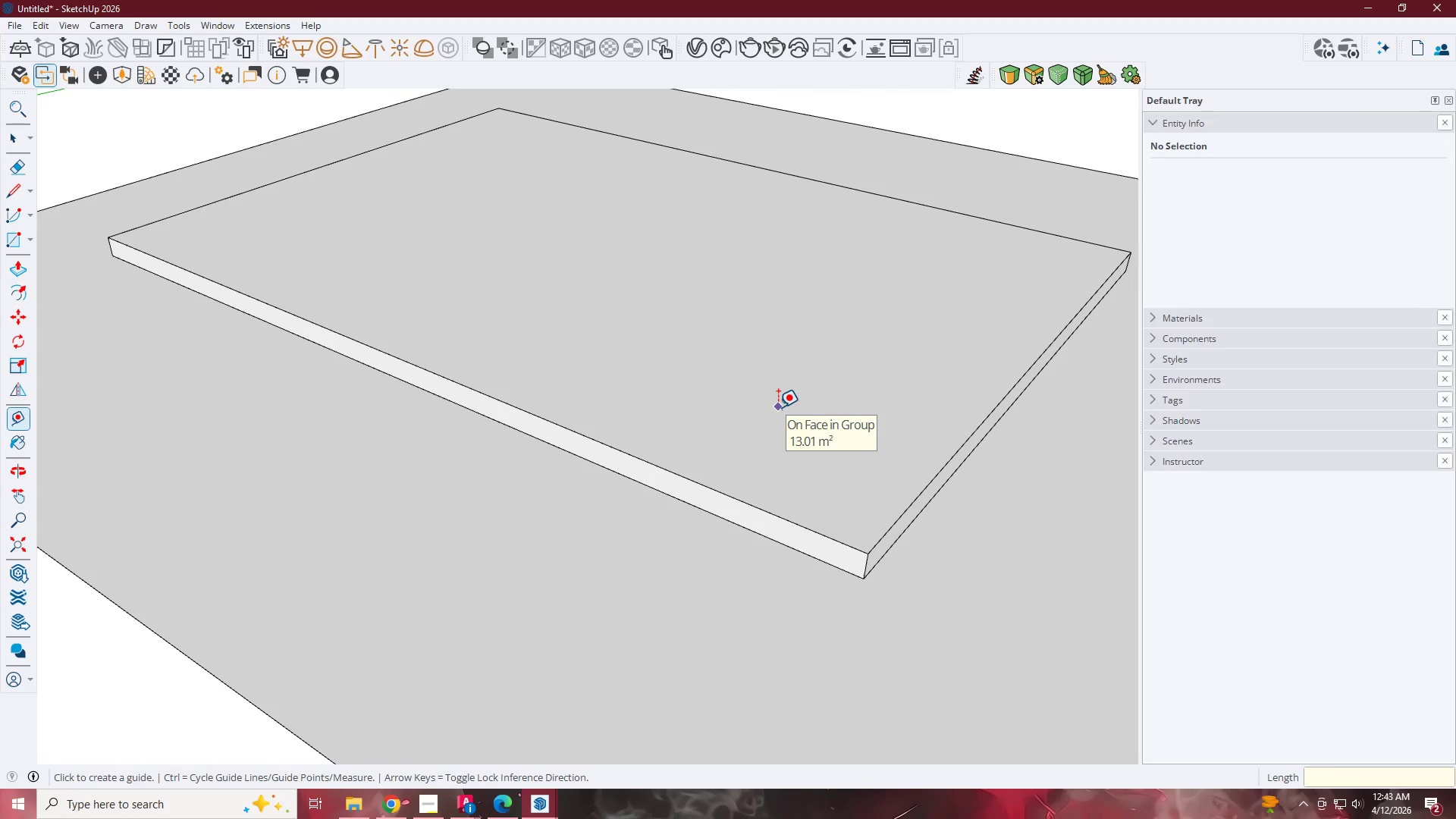 
left_click([778, 407])
 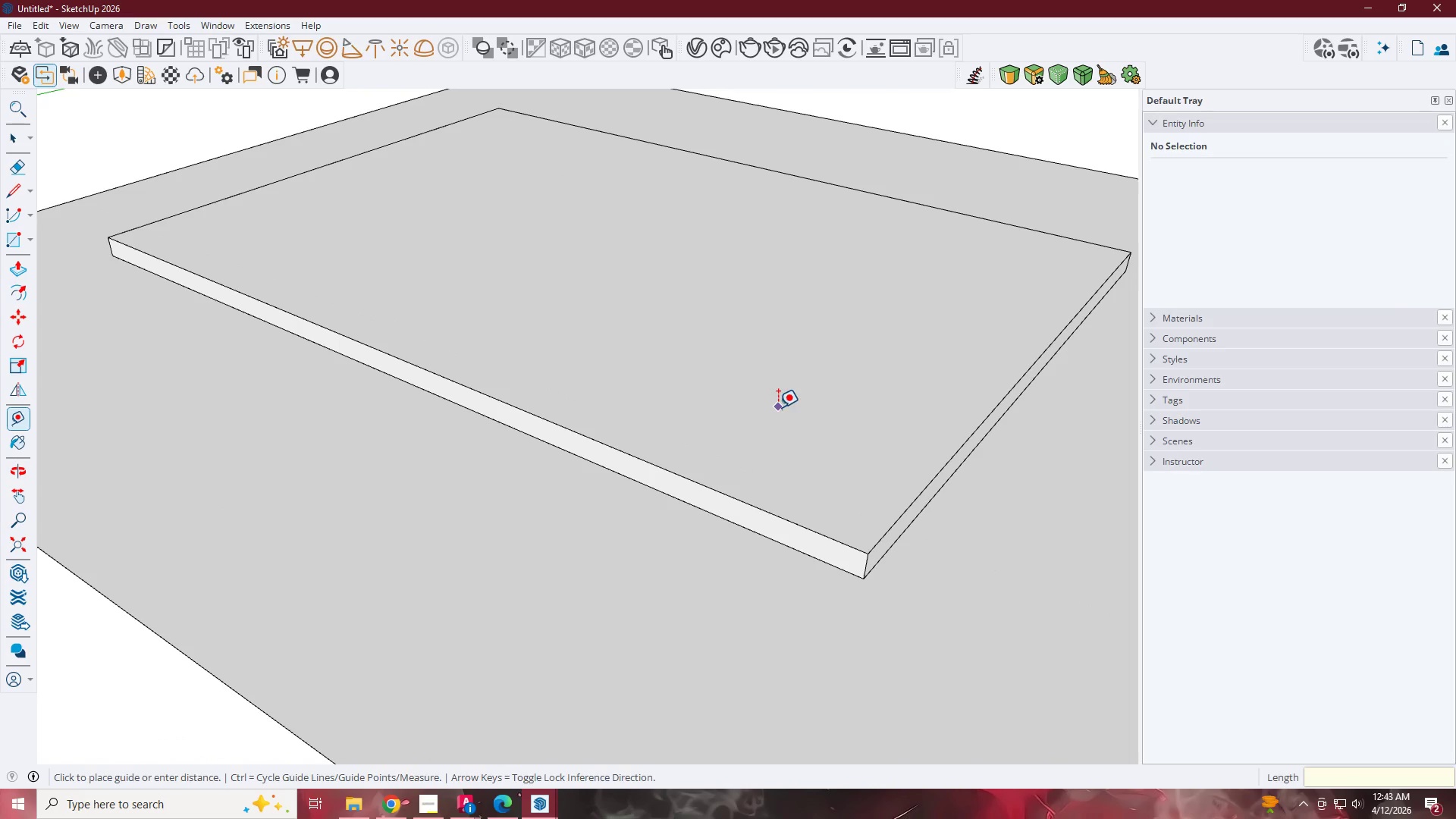 
key(Space)
 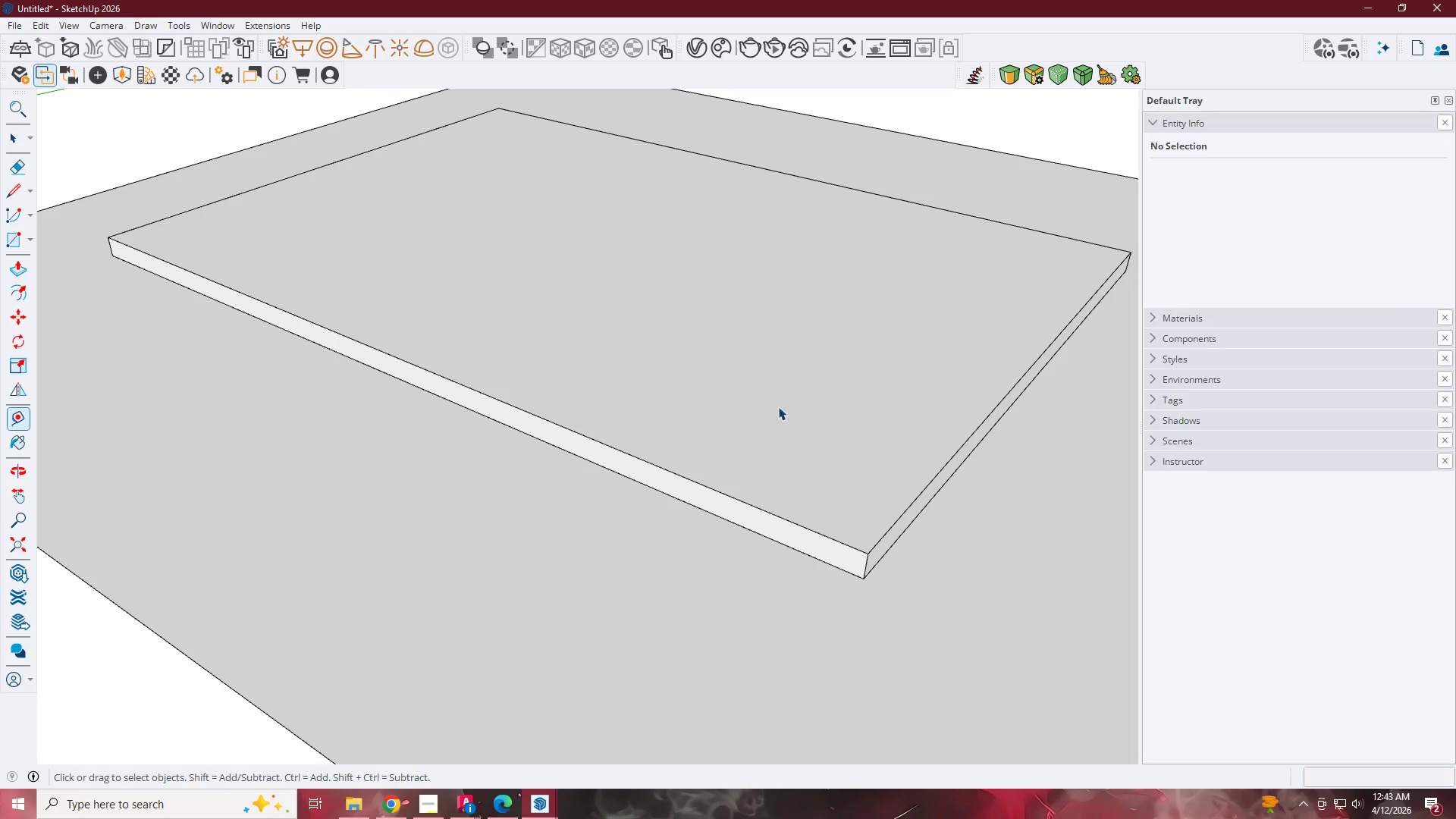 
key(Escape)
 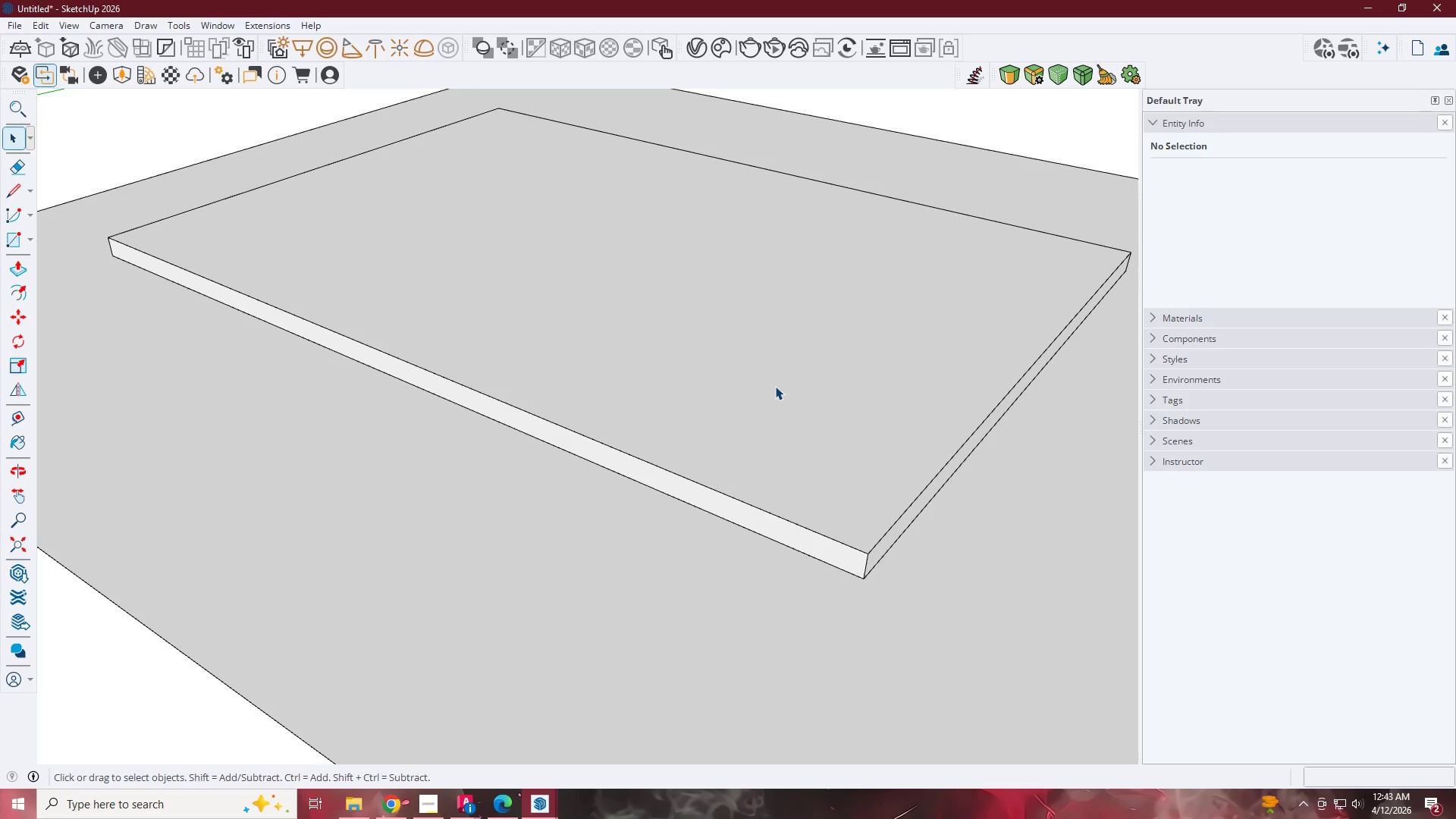 
double_click([775, 386])
 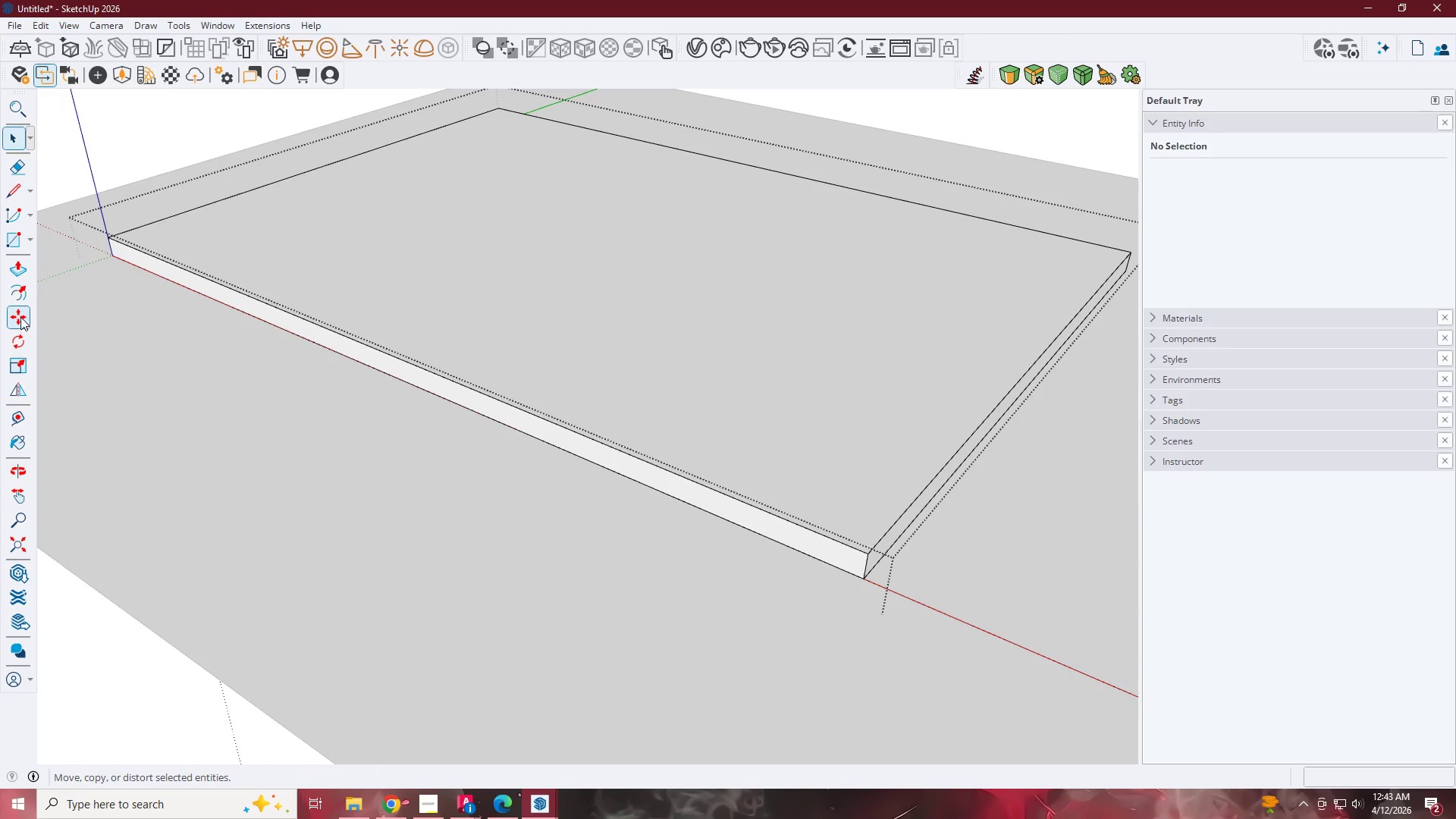 
left_click([17, 291])
 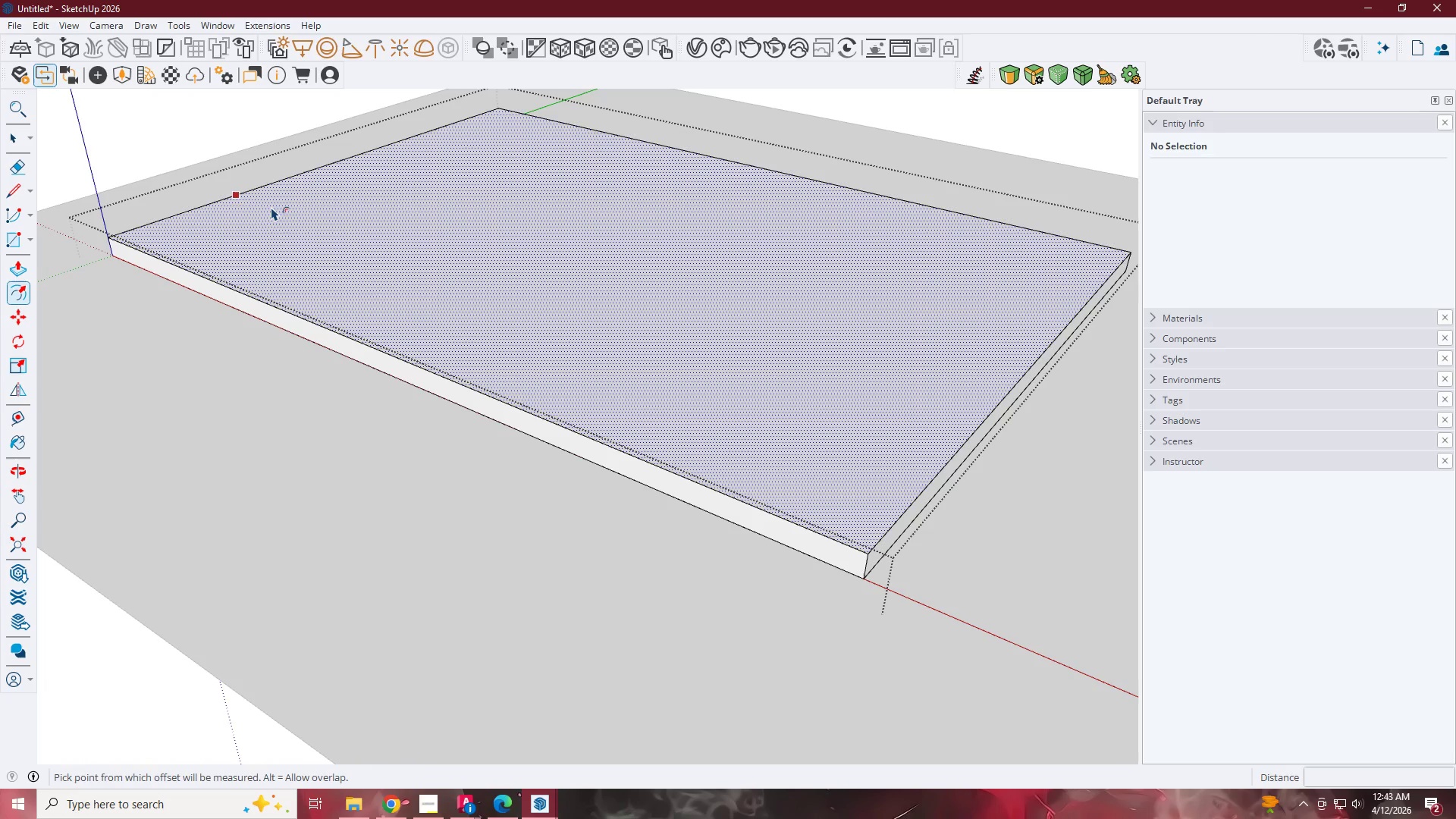 
left_click([267, 202])
 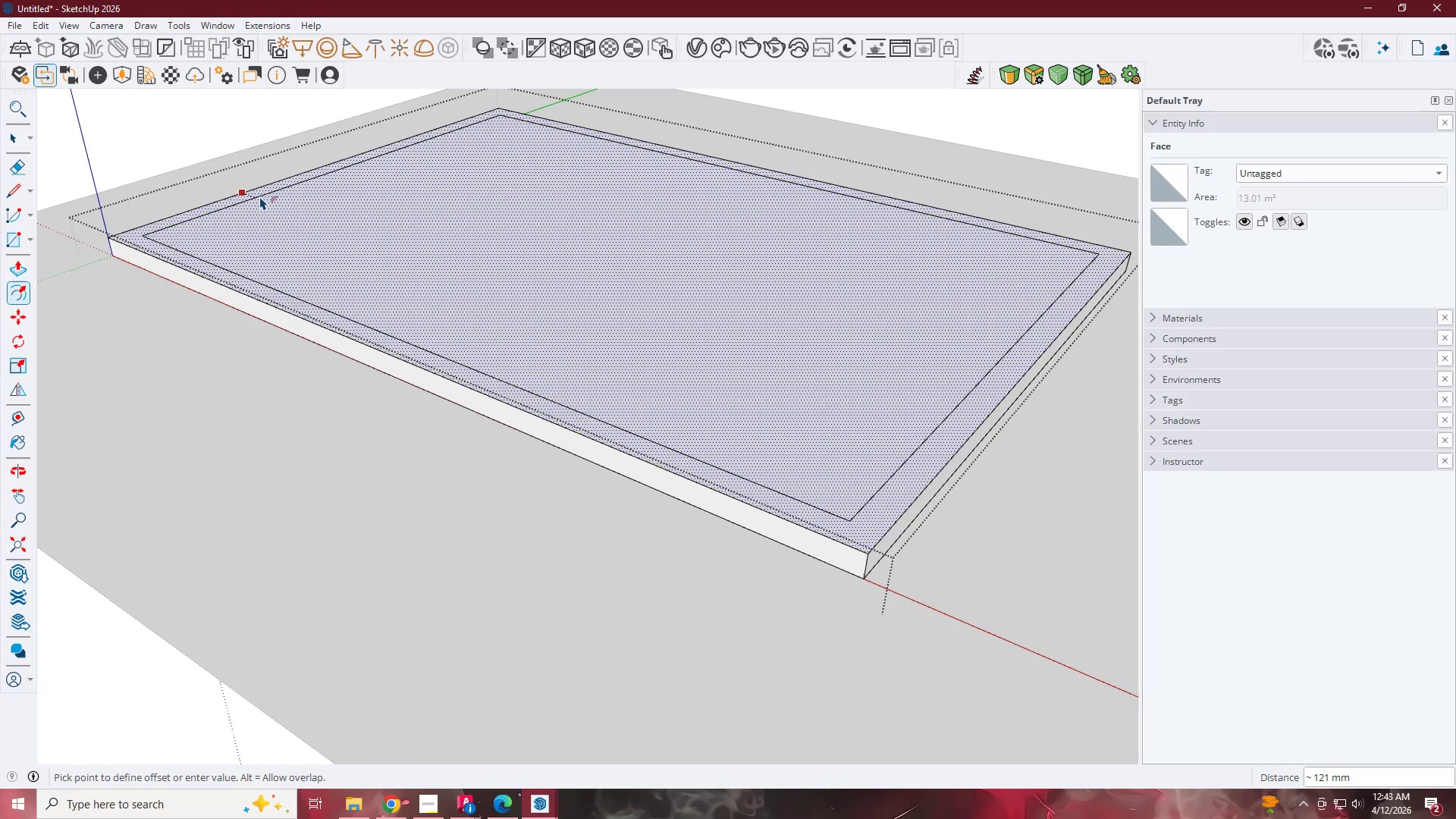 
key(Numpad1)
 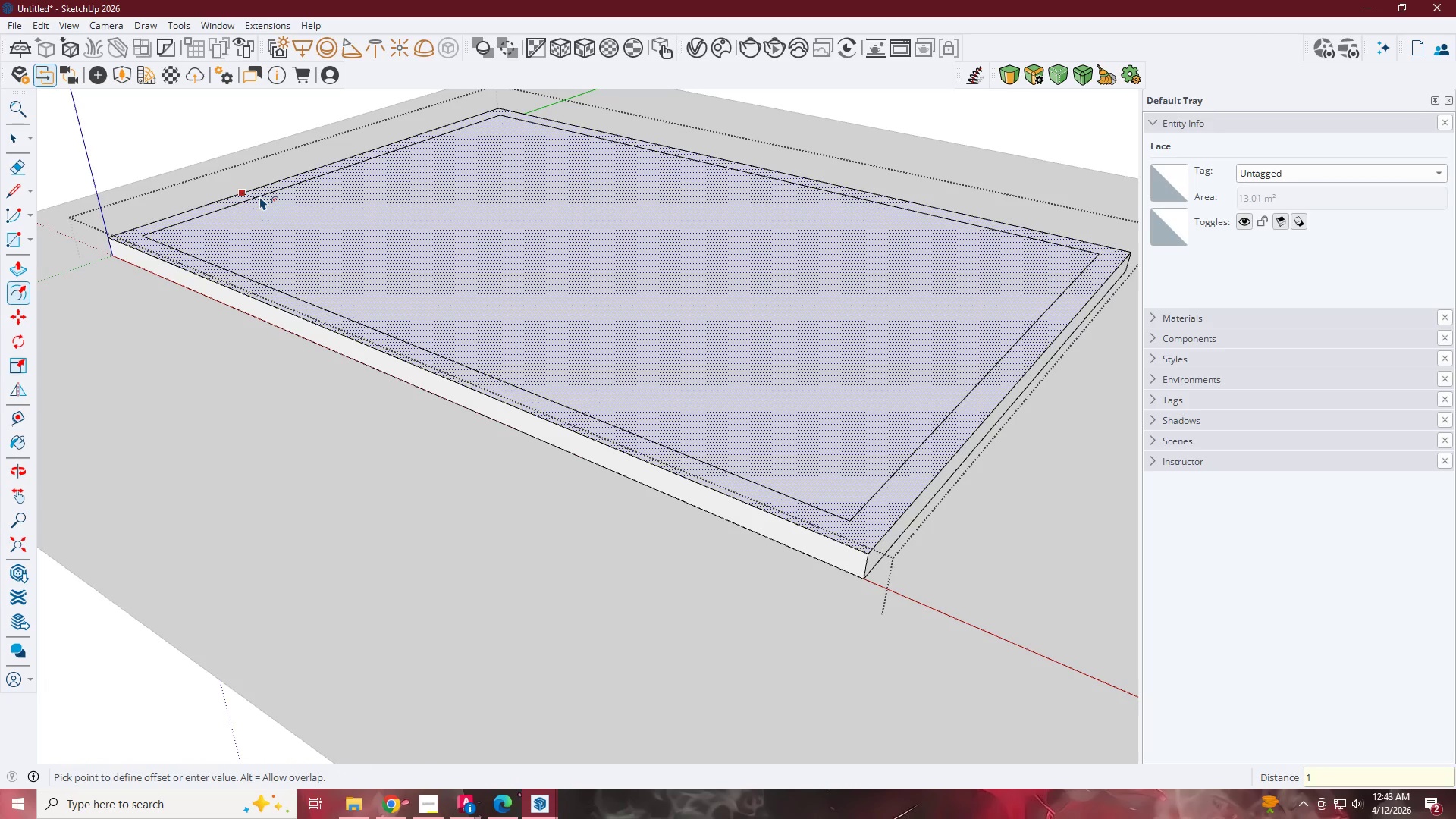 
key(Numpad0)
 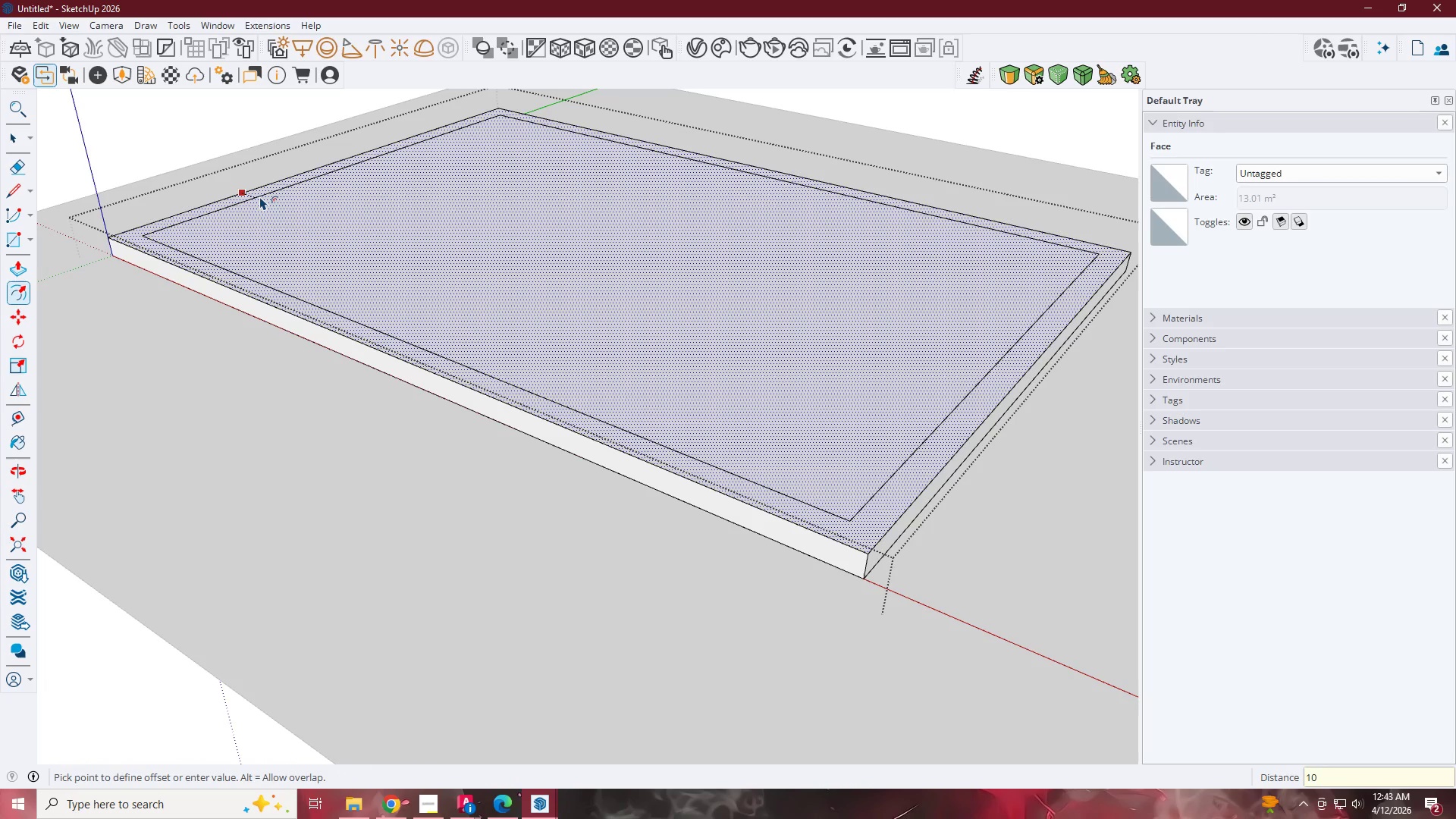 
key(Numpad1)
 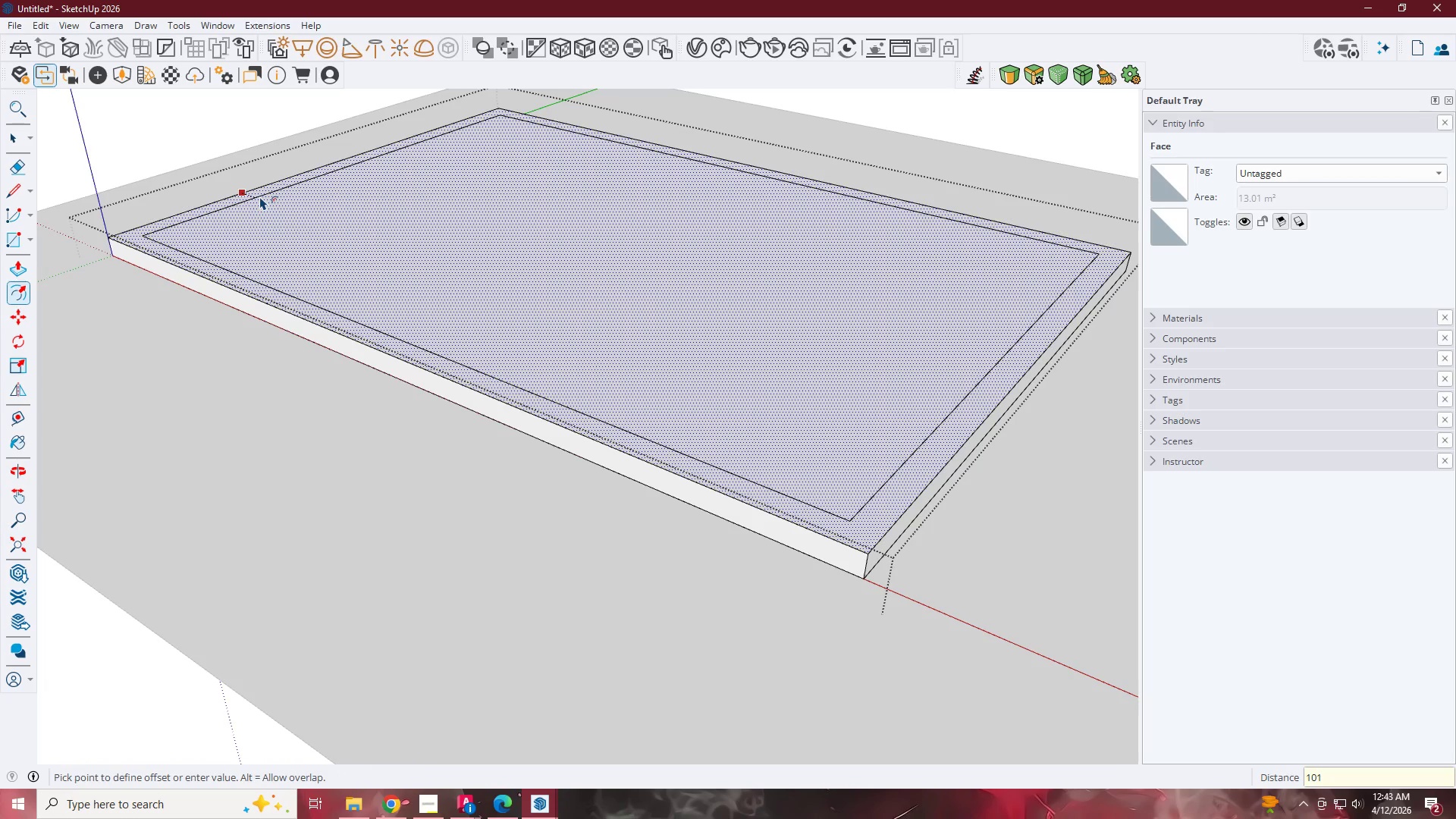 
key(NumpadDecimal)
 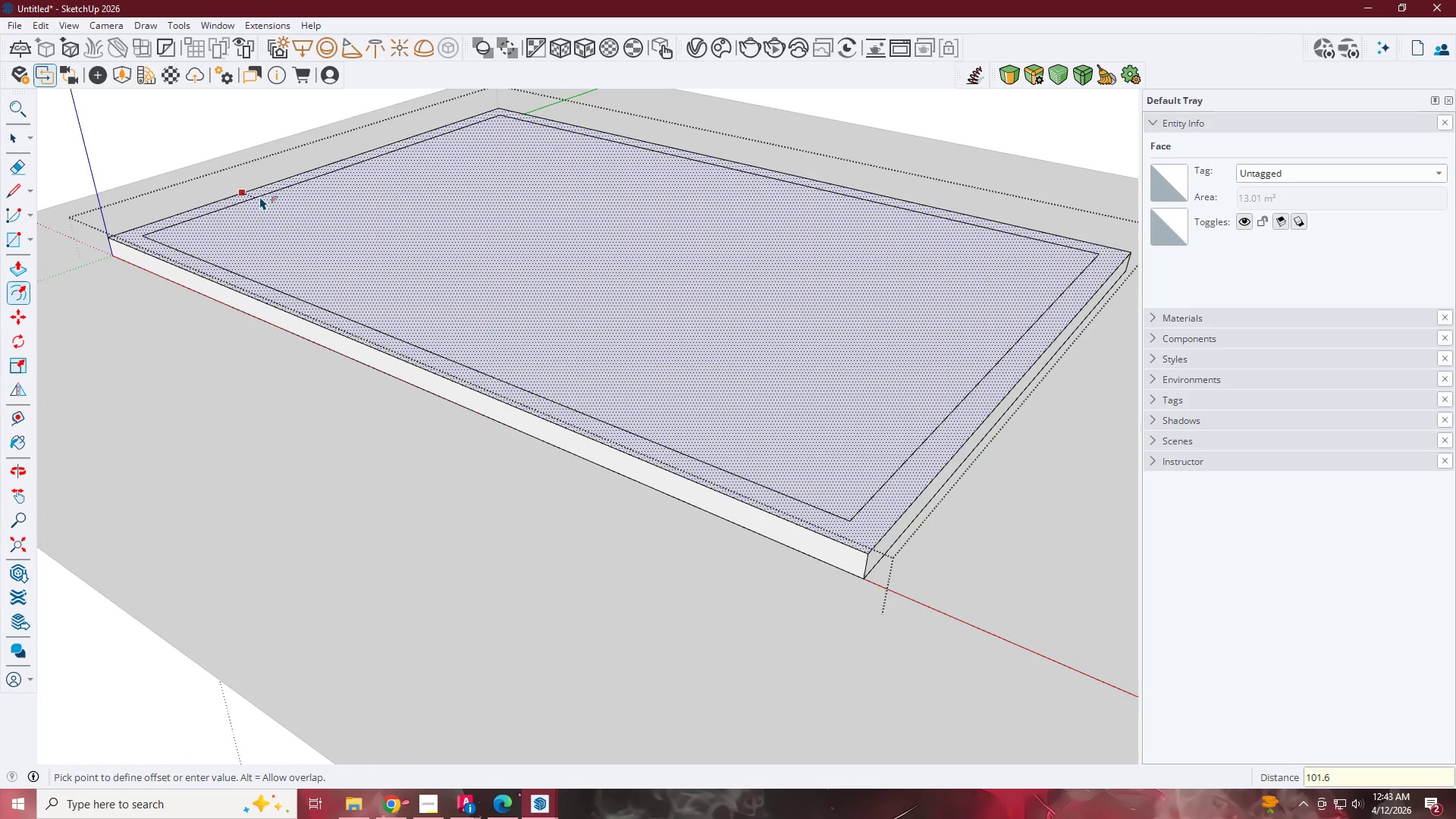 
key(Numpad6)
 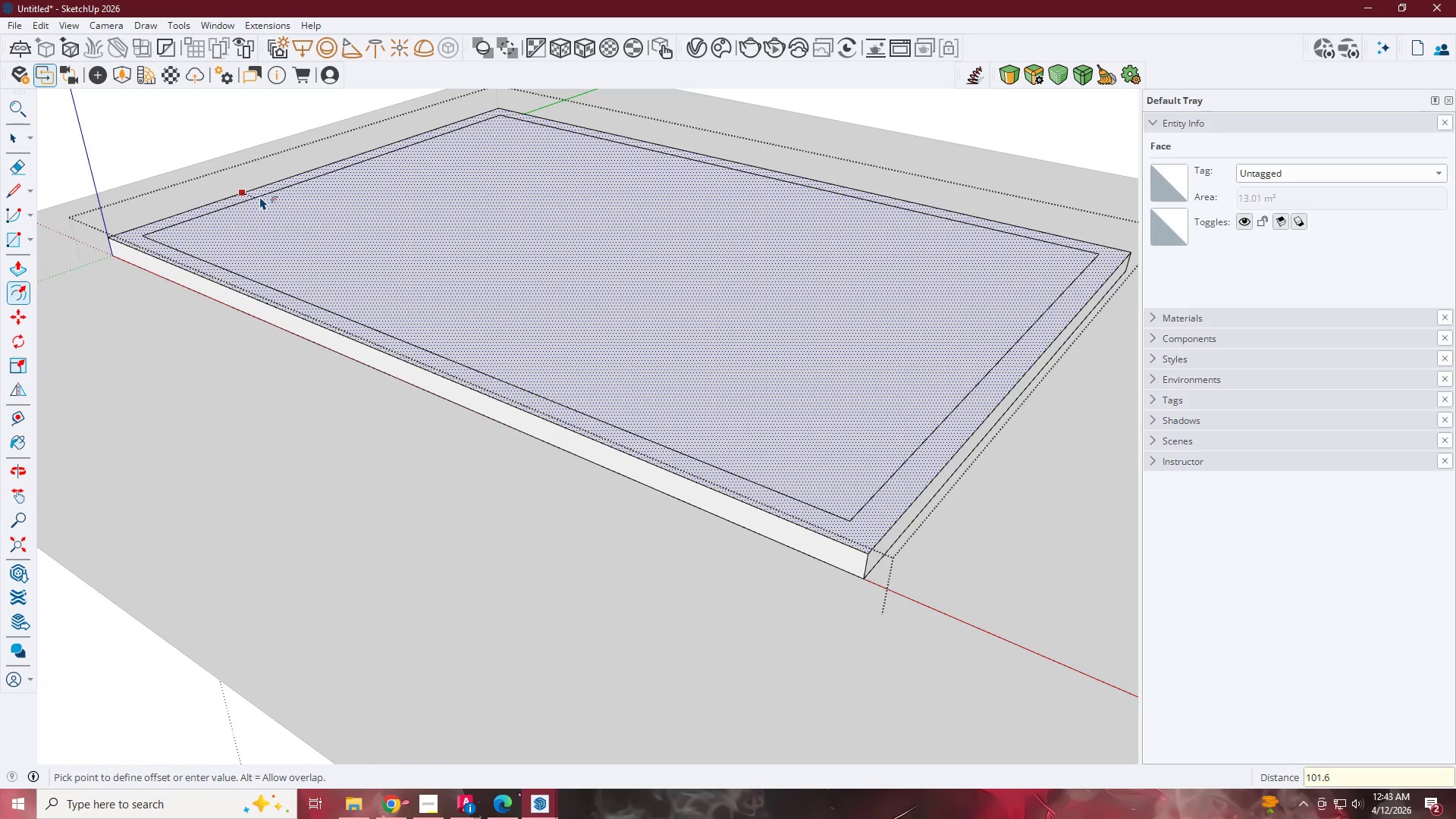 
key(NumpadEnter)
 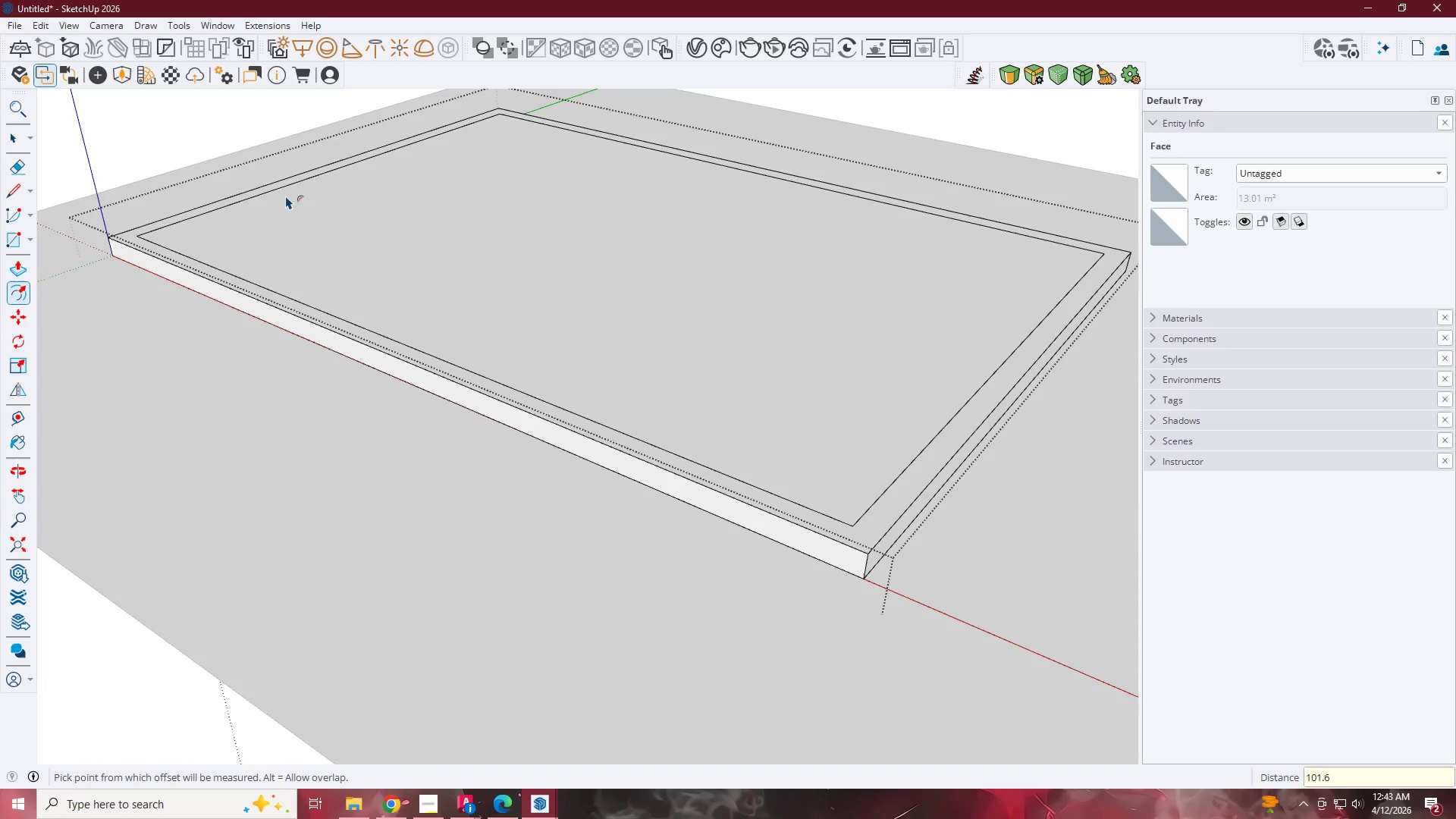 
key(P)
 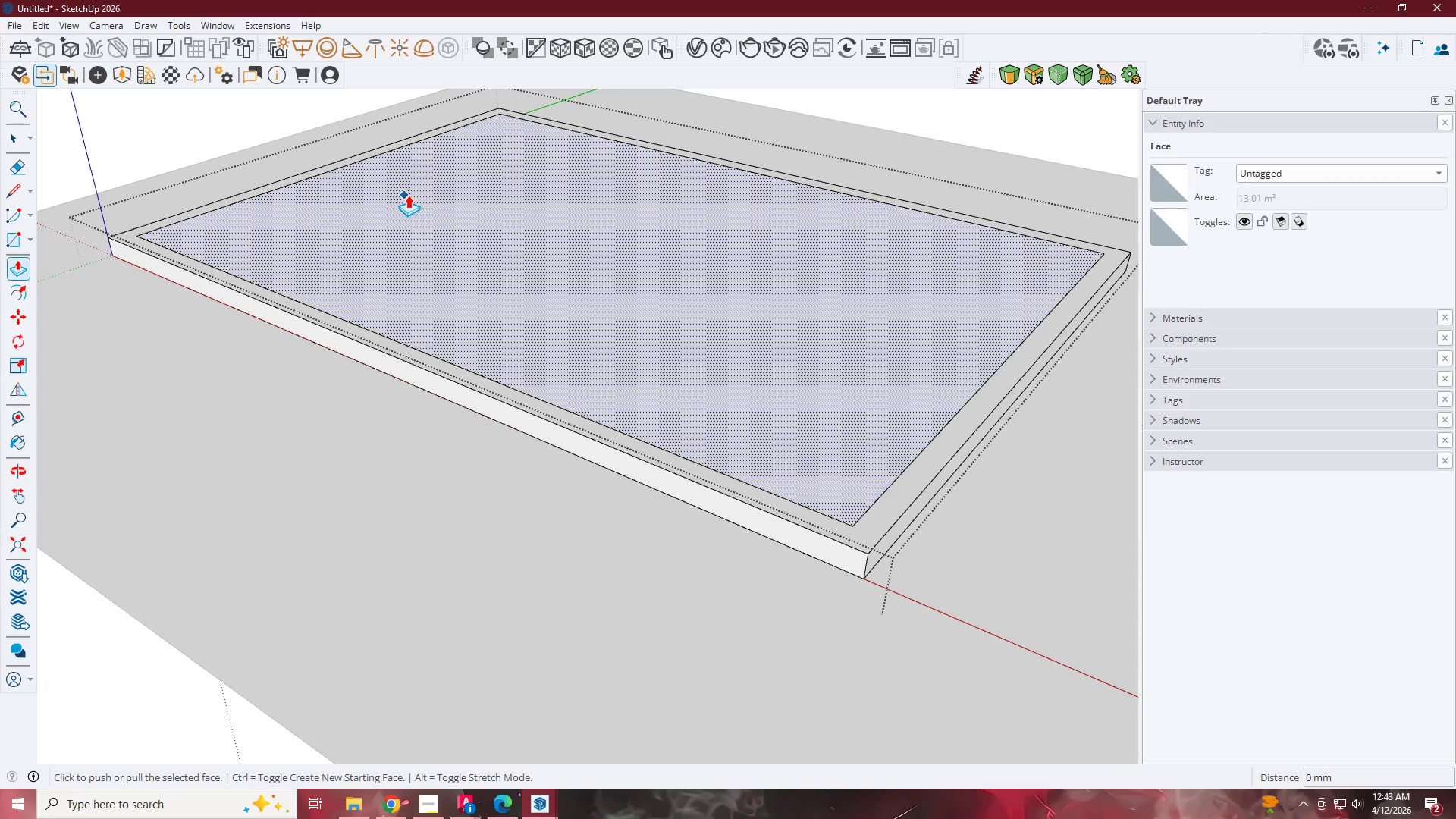 
left_click([408, 195])
 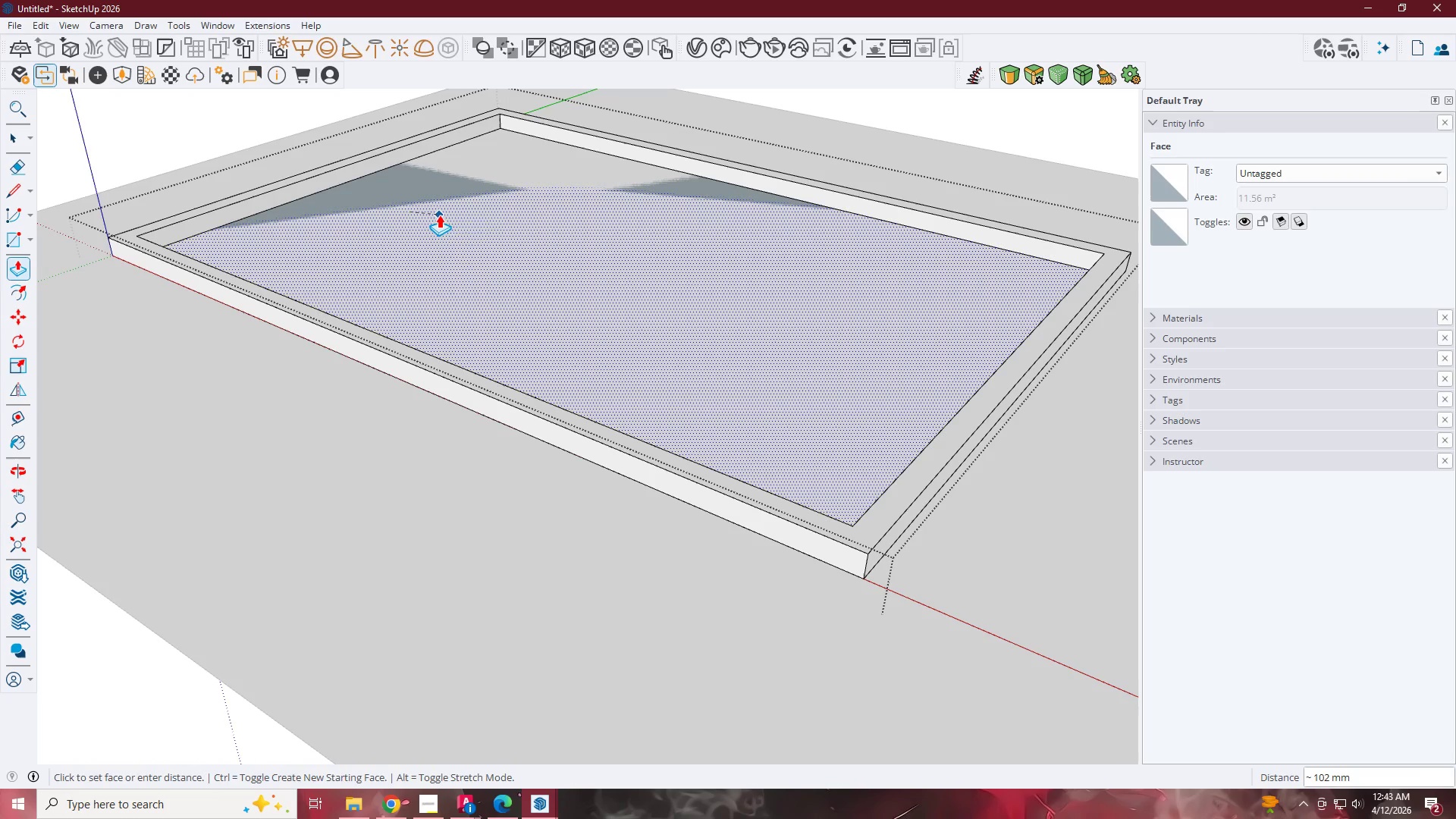 
left_click([439, 215])
 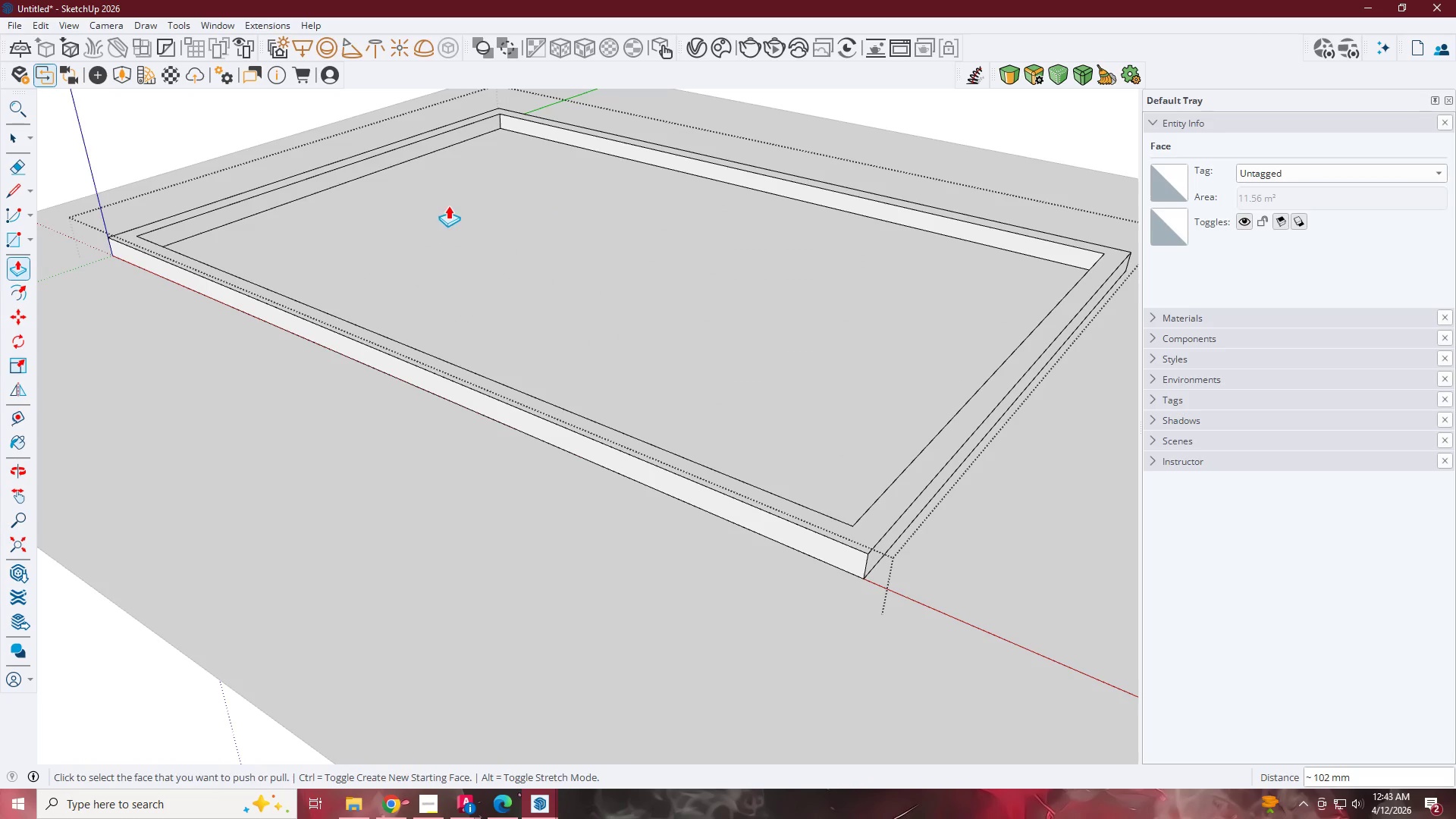 
key(Space)
 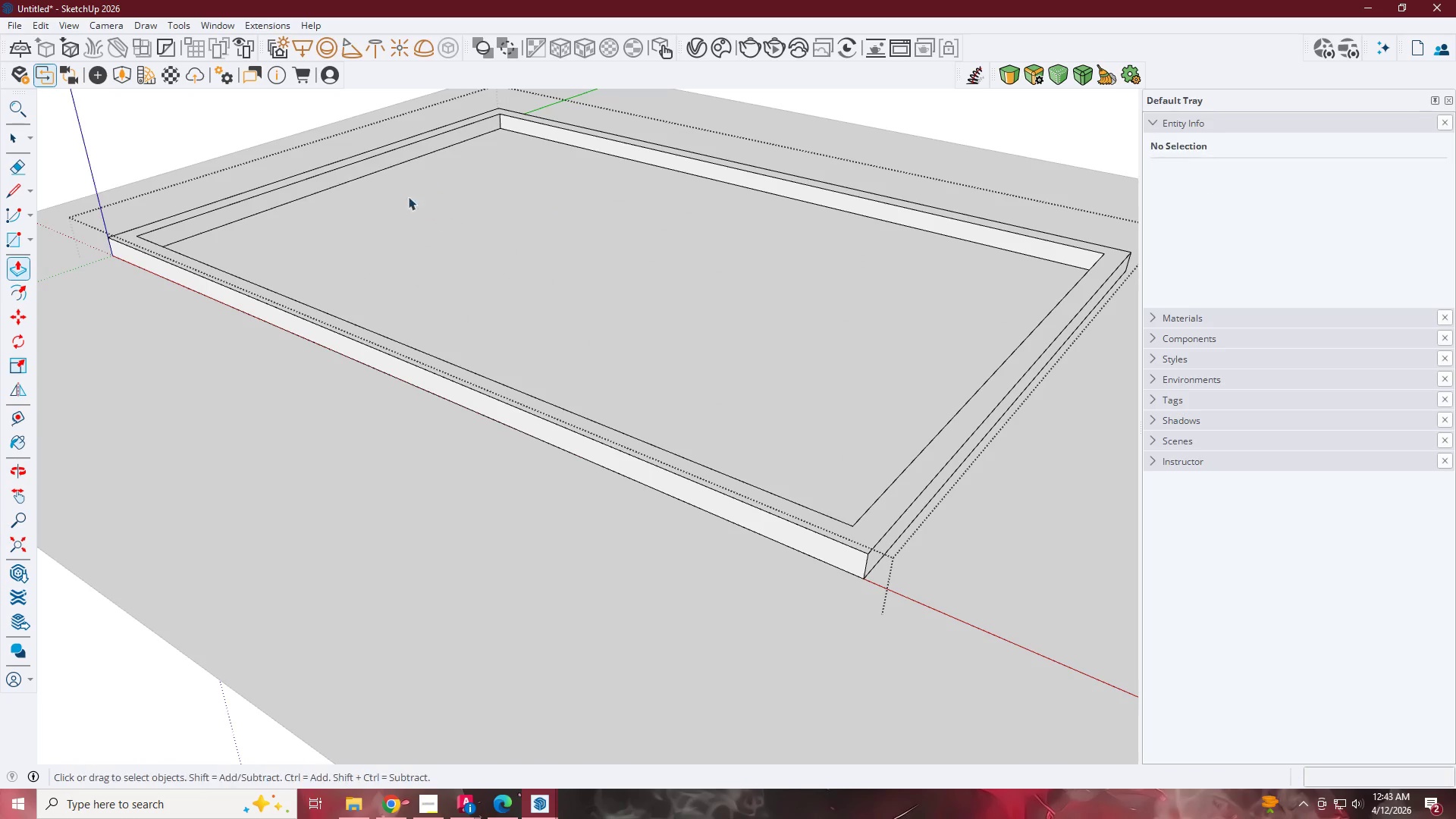 
key(Escape)
 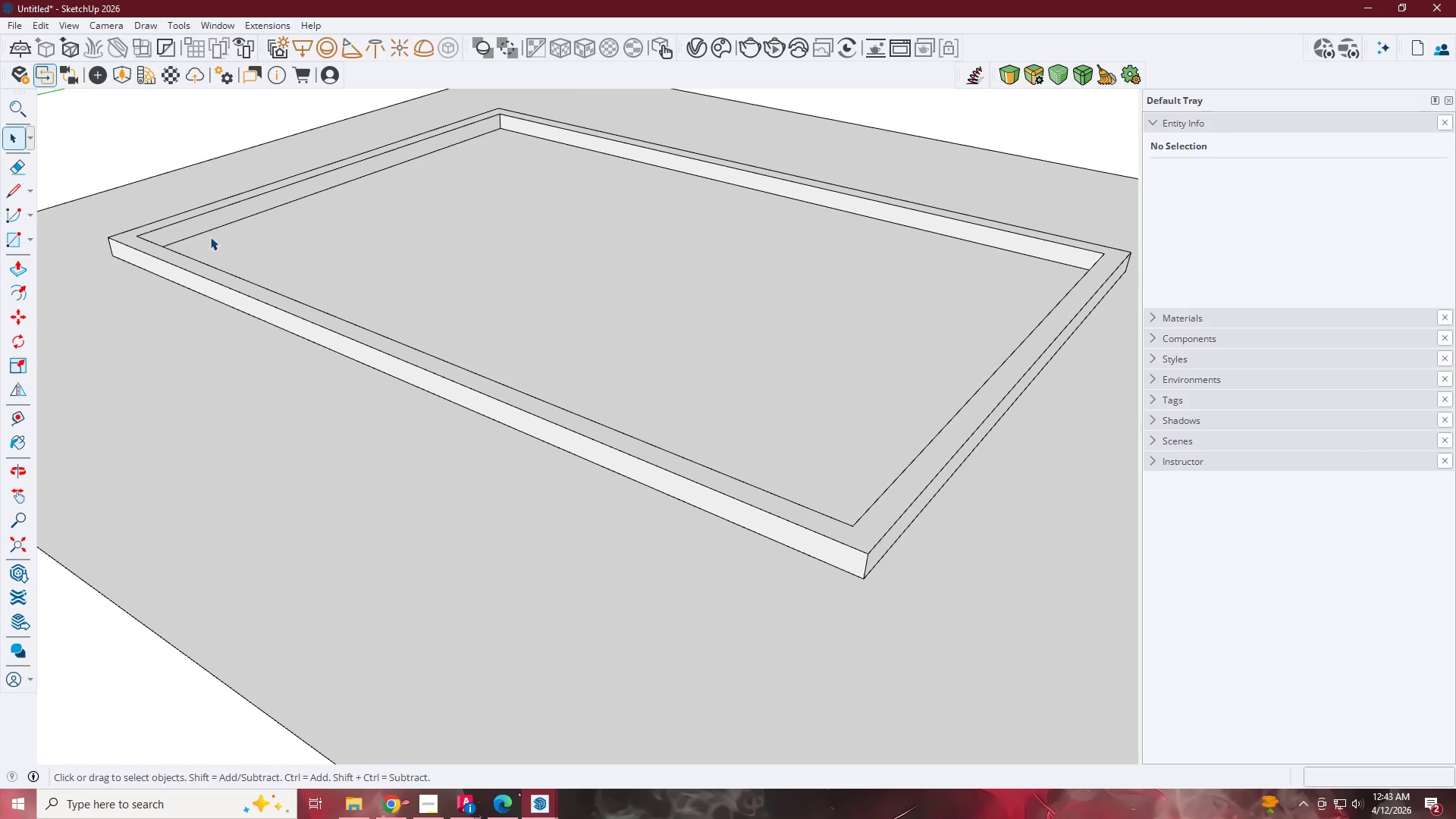 
key(R)
 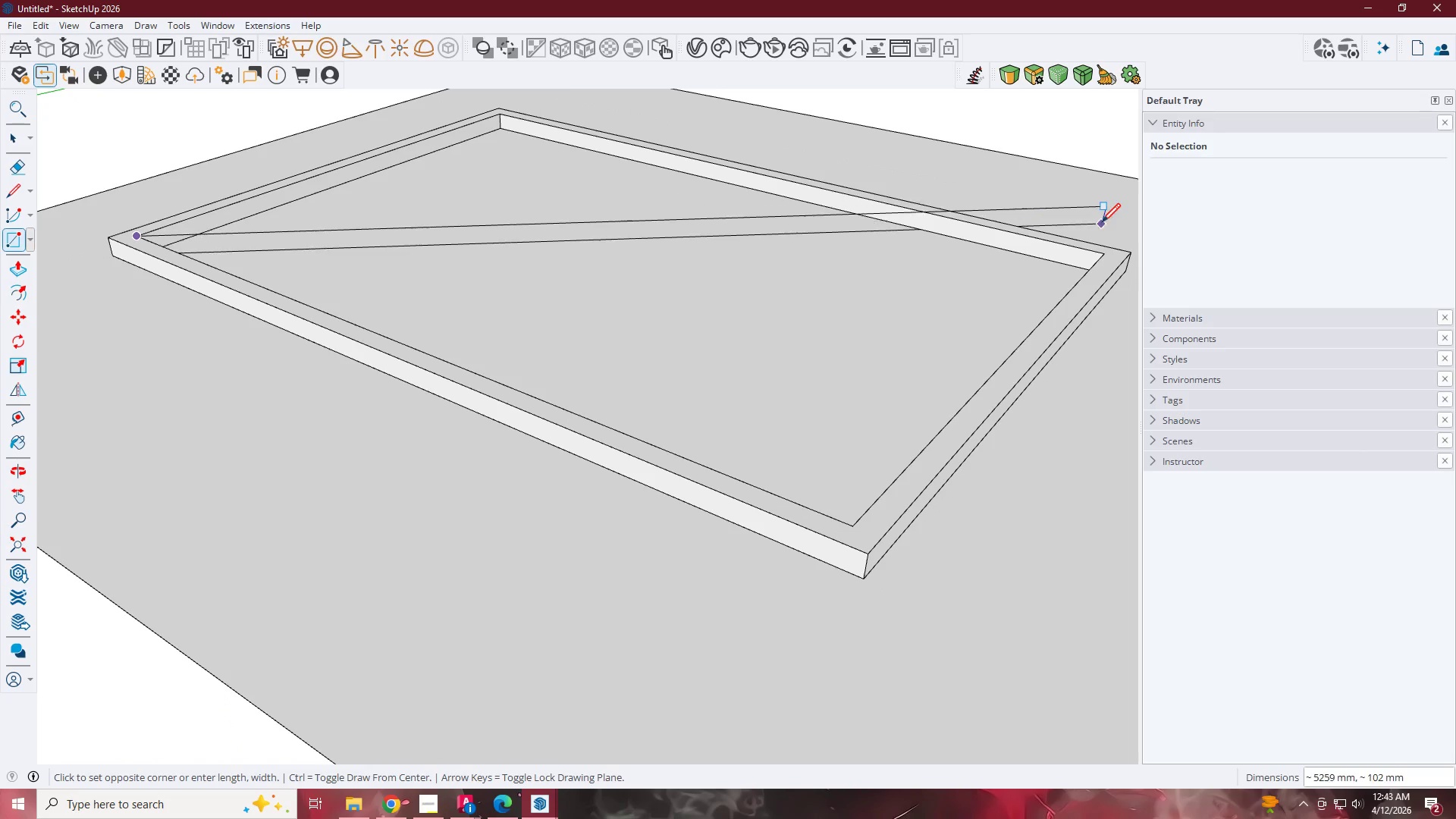 
left_click([1098, 260])
 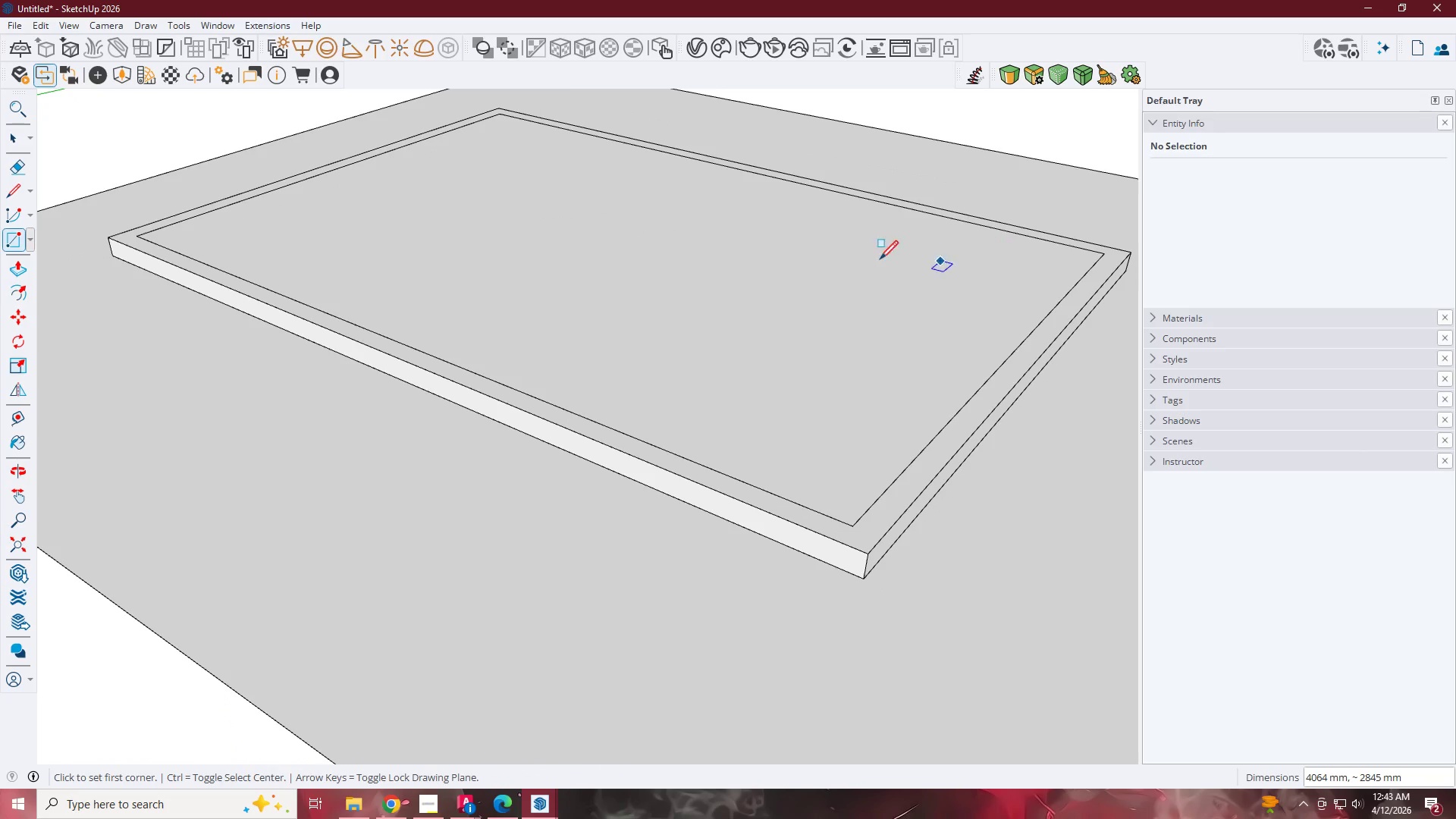 
key(P)
 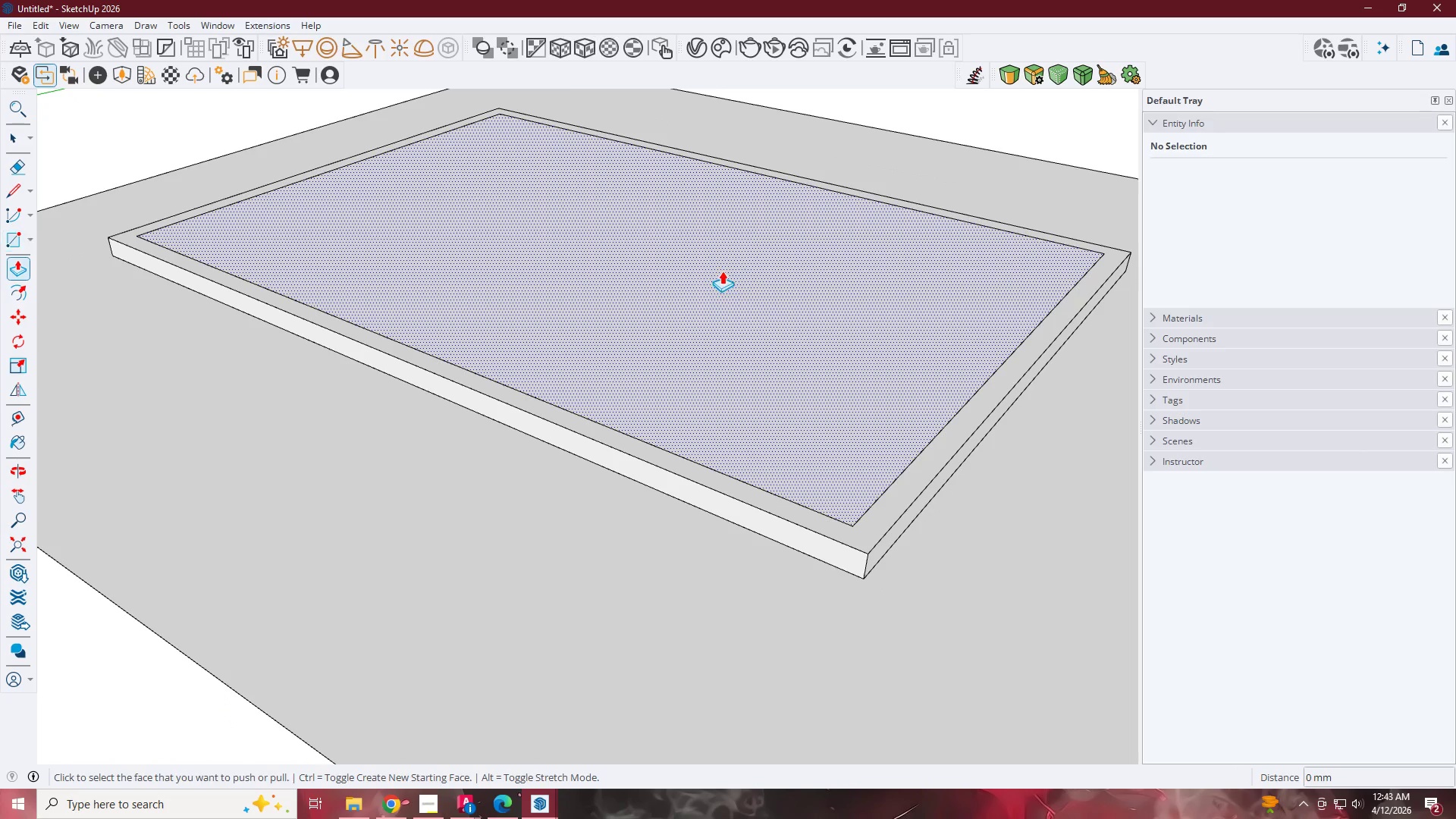 
left_click([722, 269])
 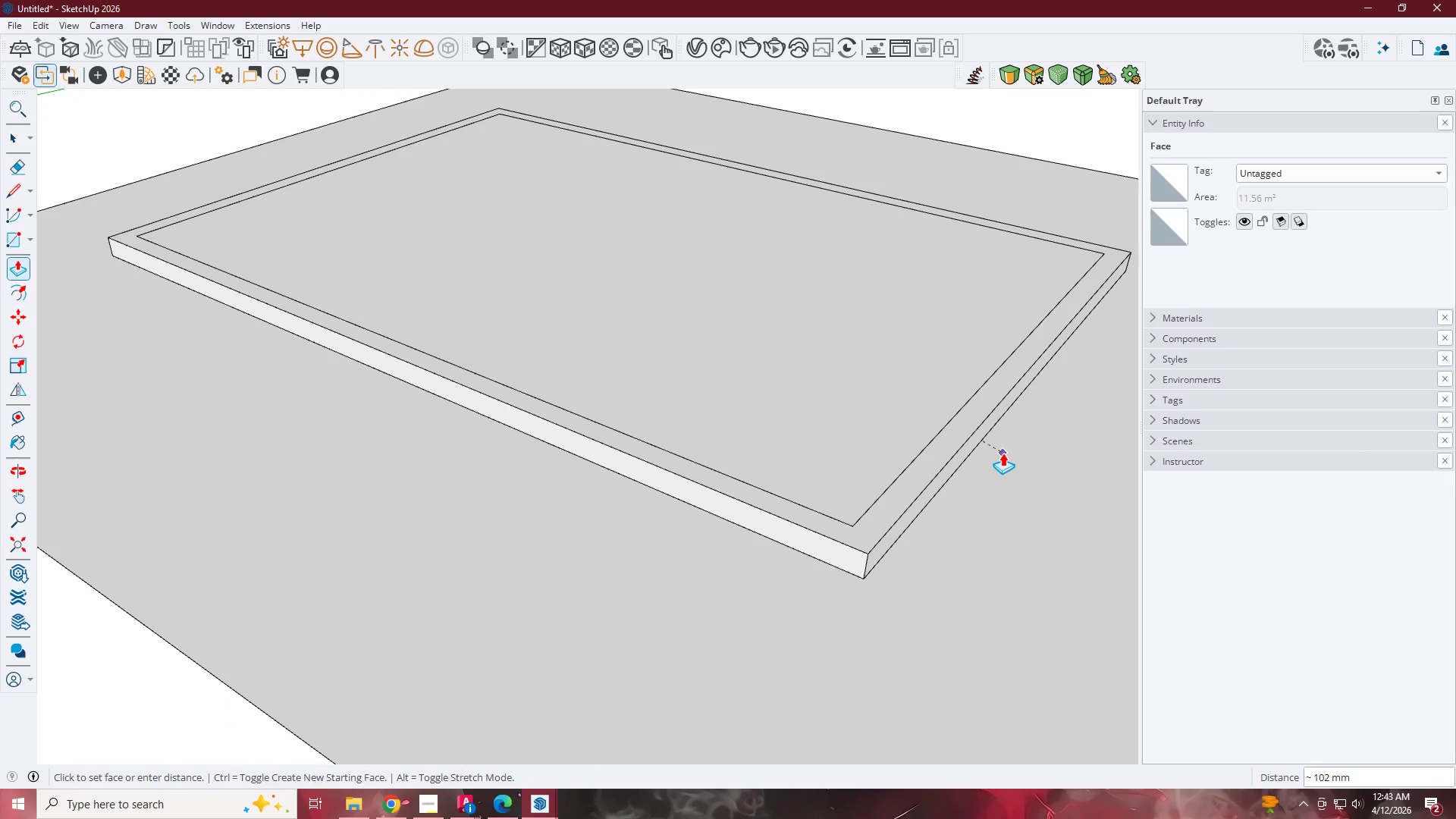 
key(Space)
 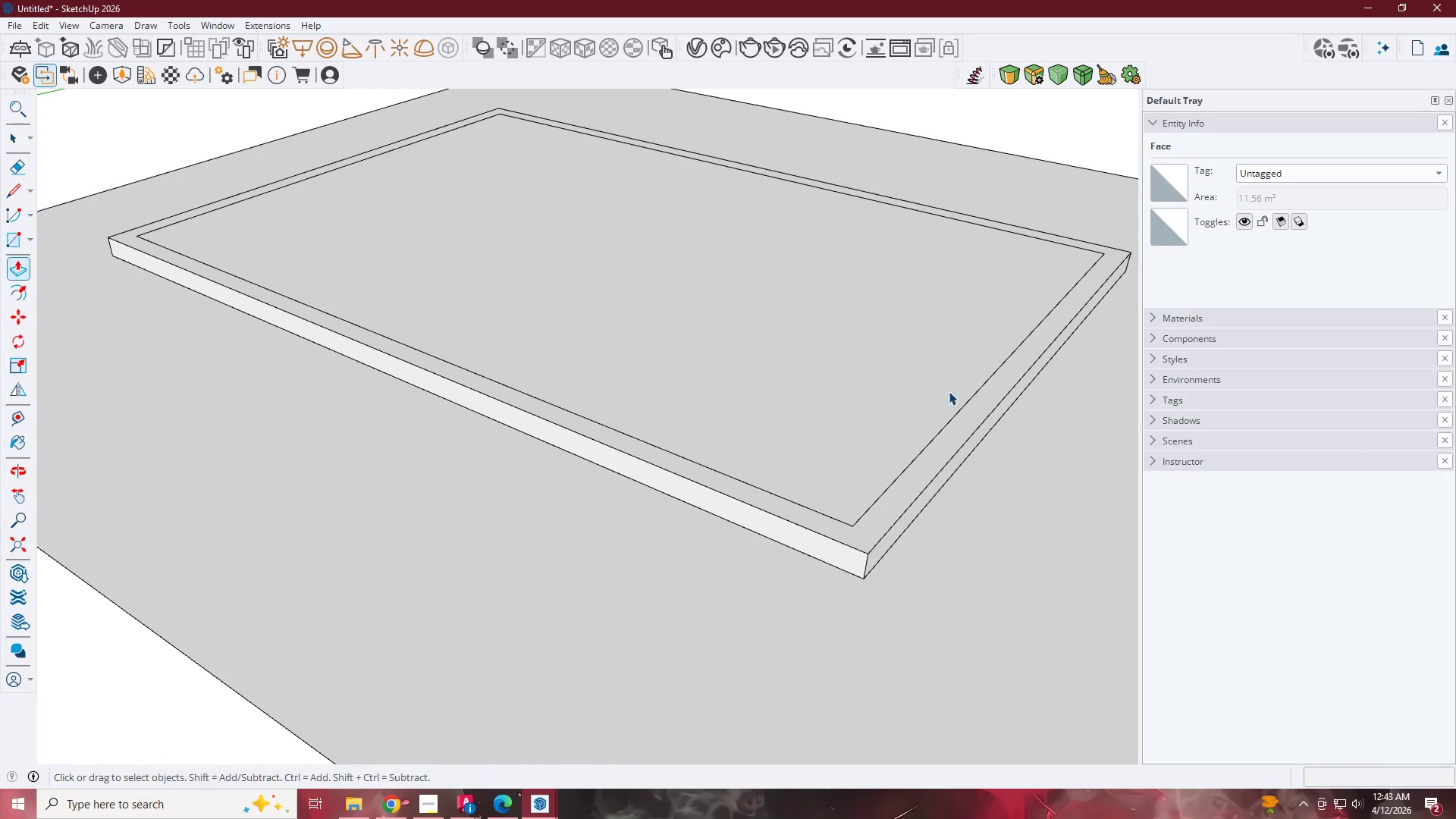 
key(Escape)
 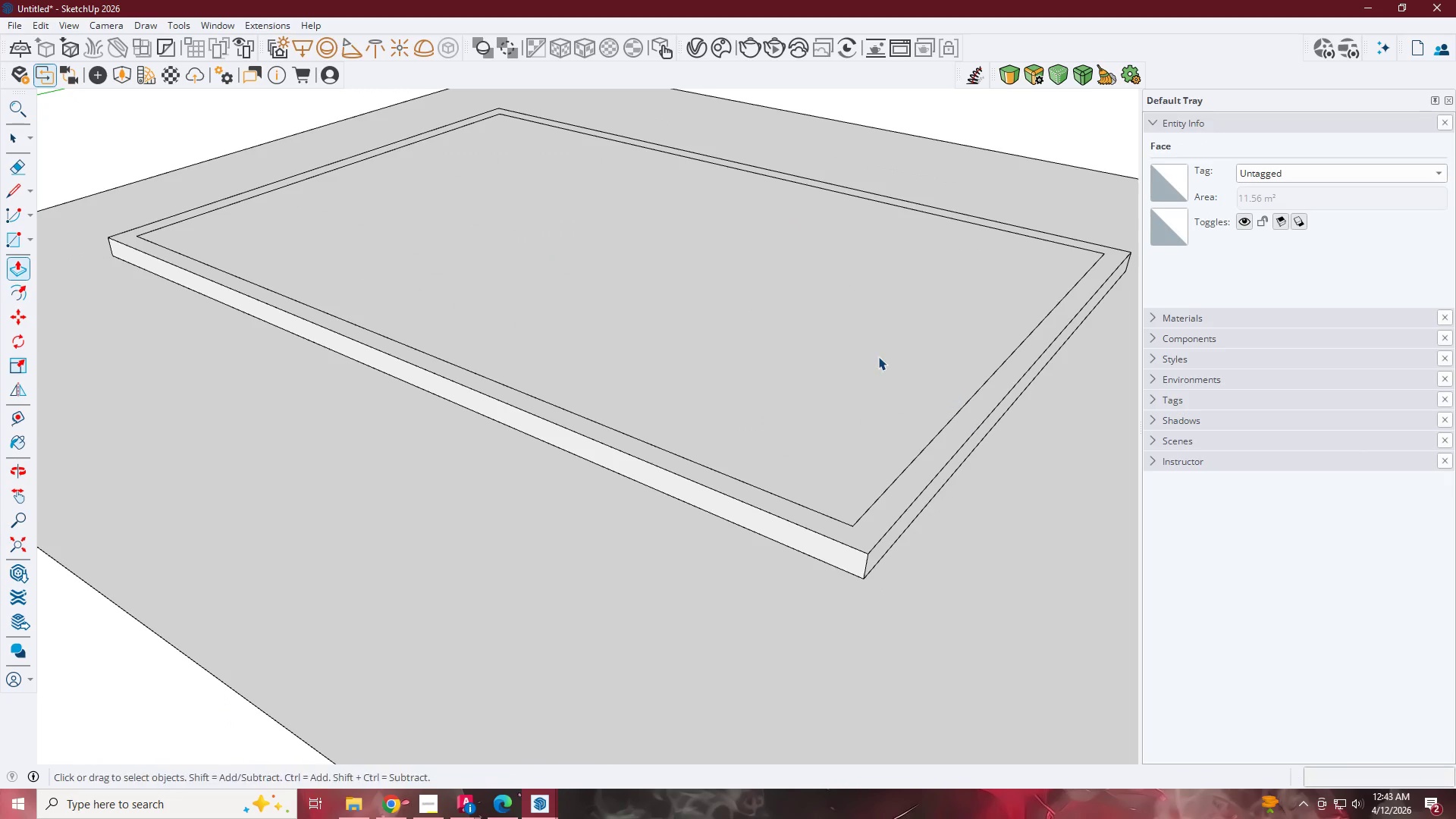 
double_click([876, 356])
 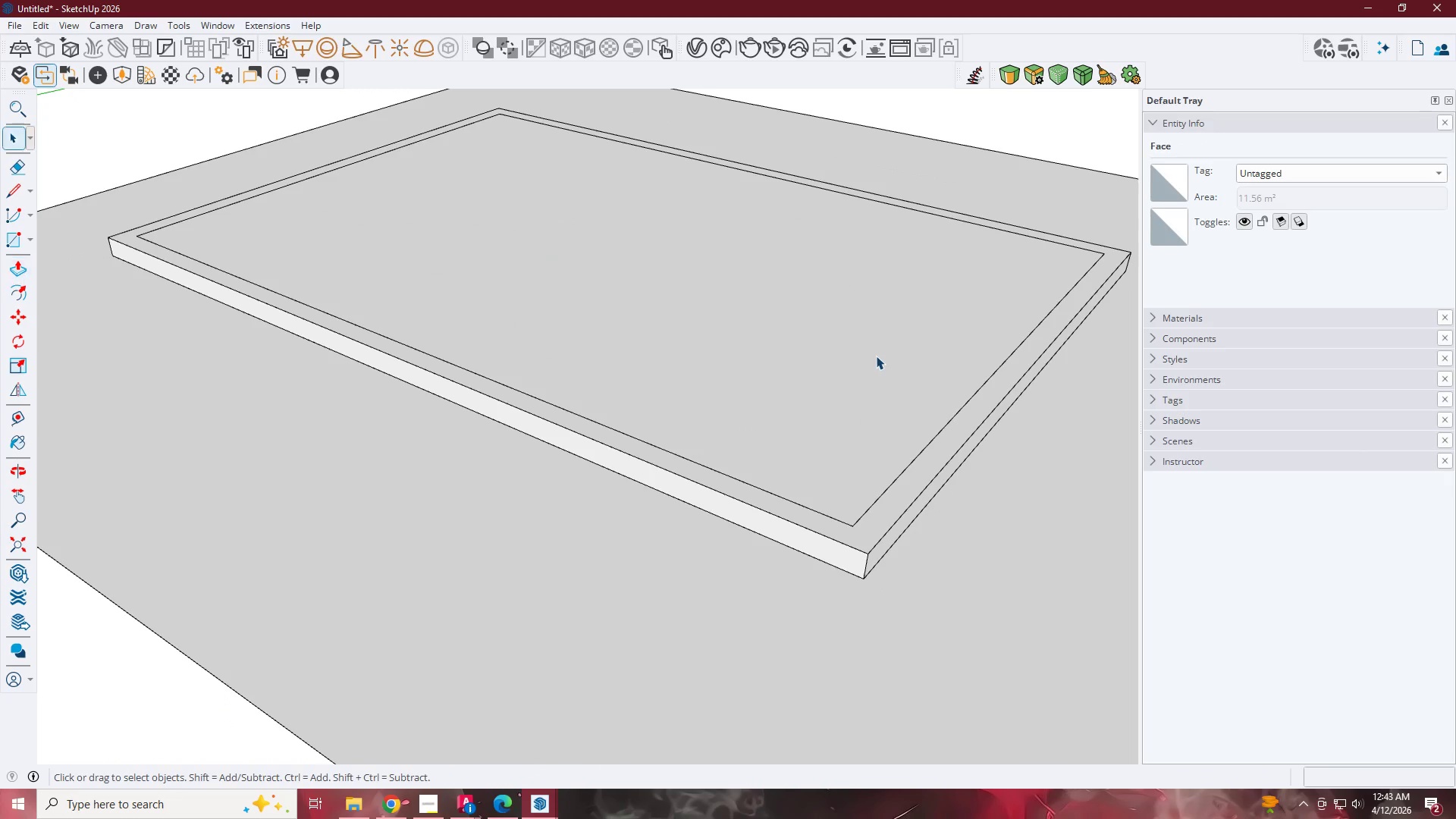 
triple_click([876, 356])
 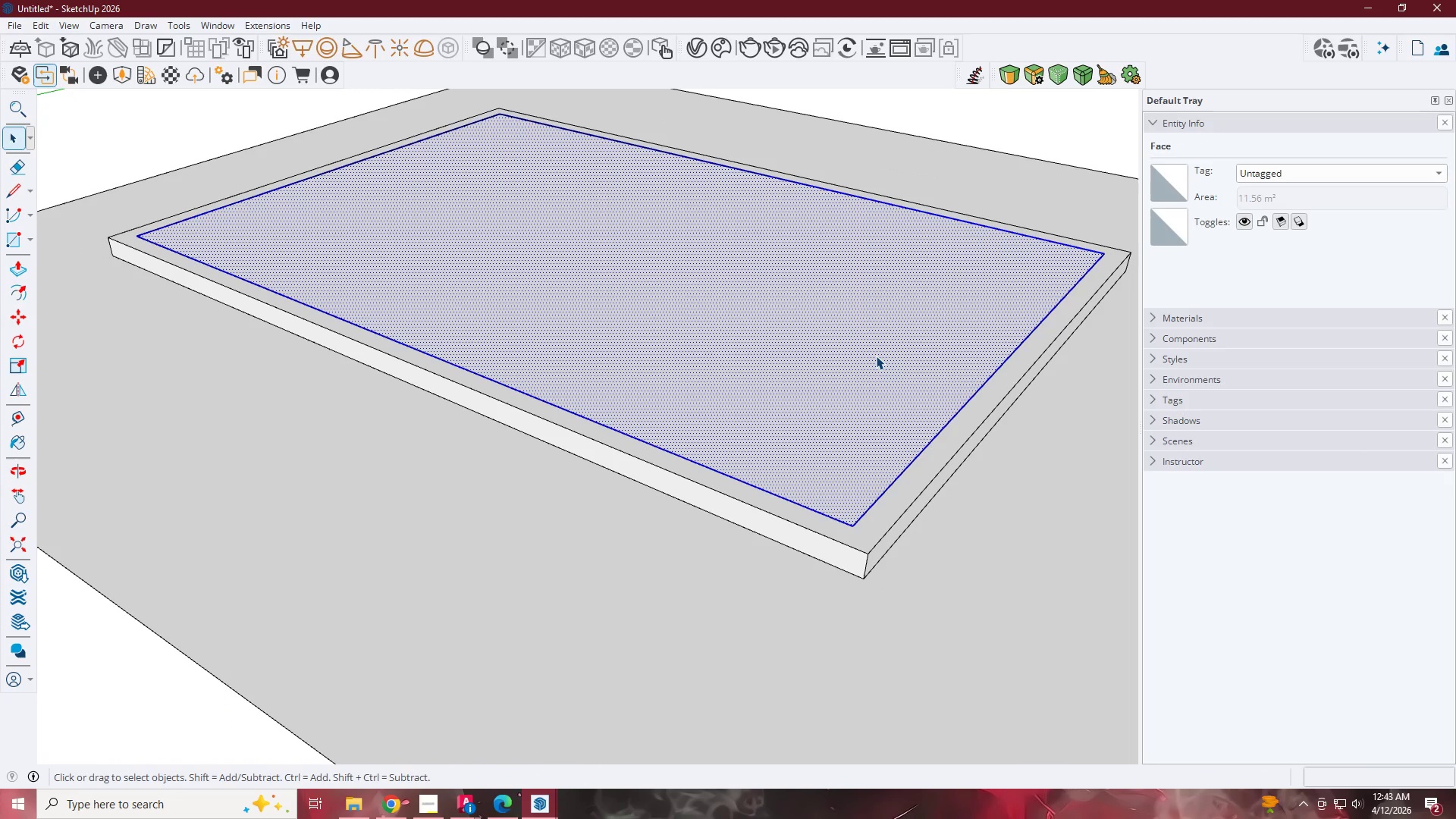 
triple_click([876, 356])
 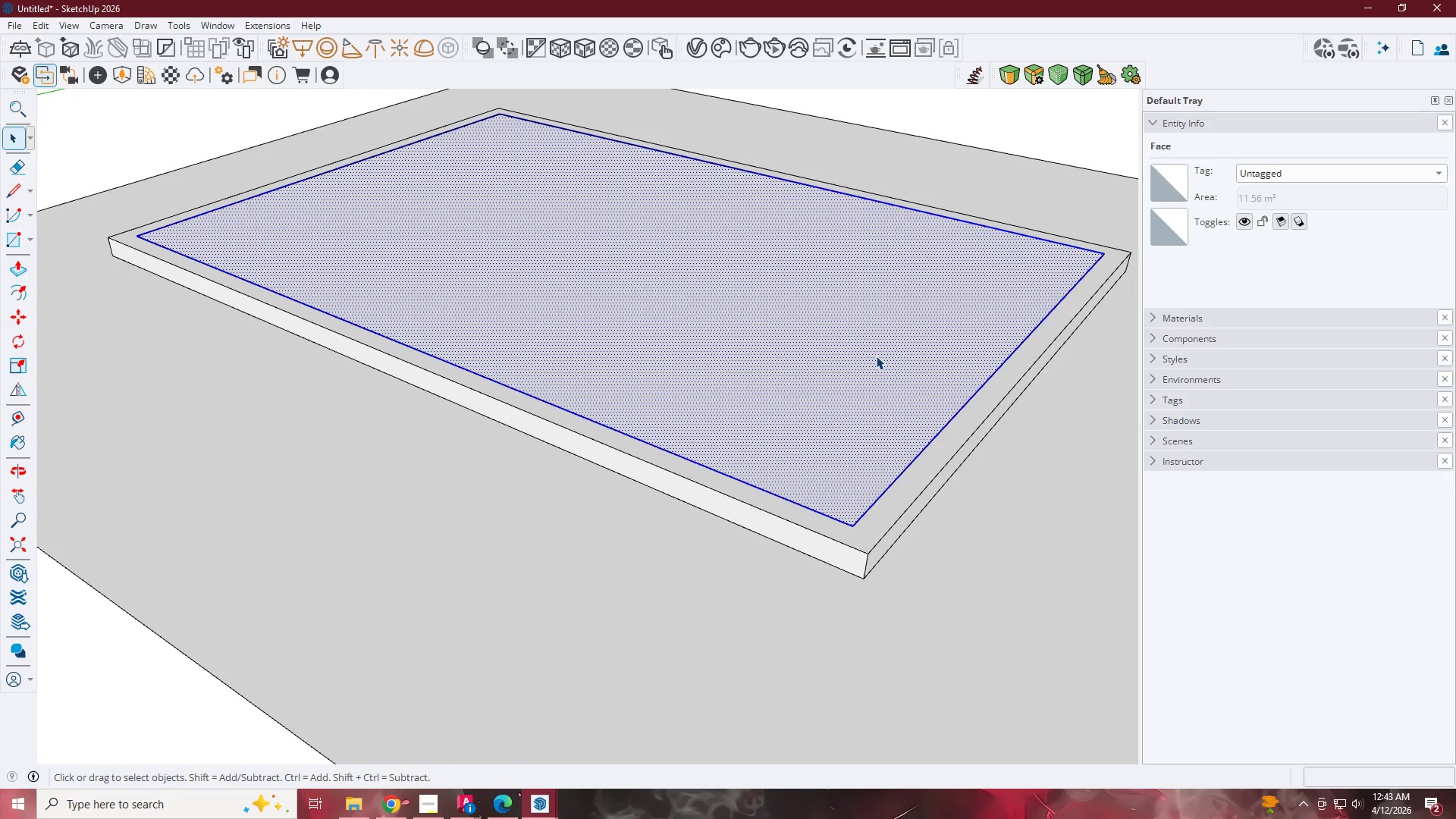 
triple_click([876, 356])
 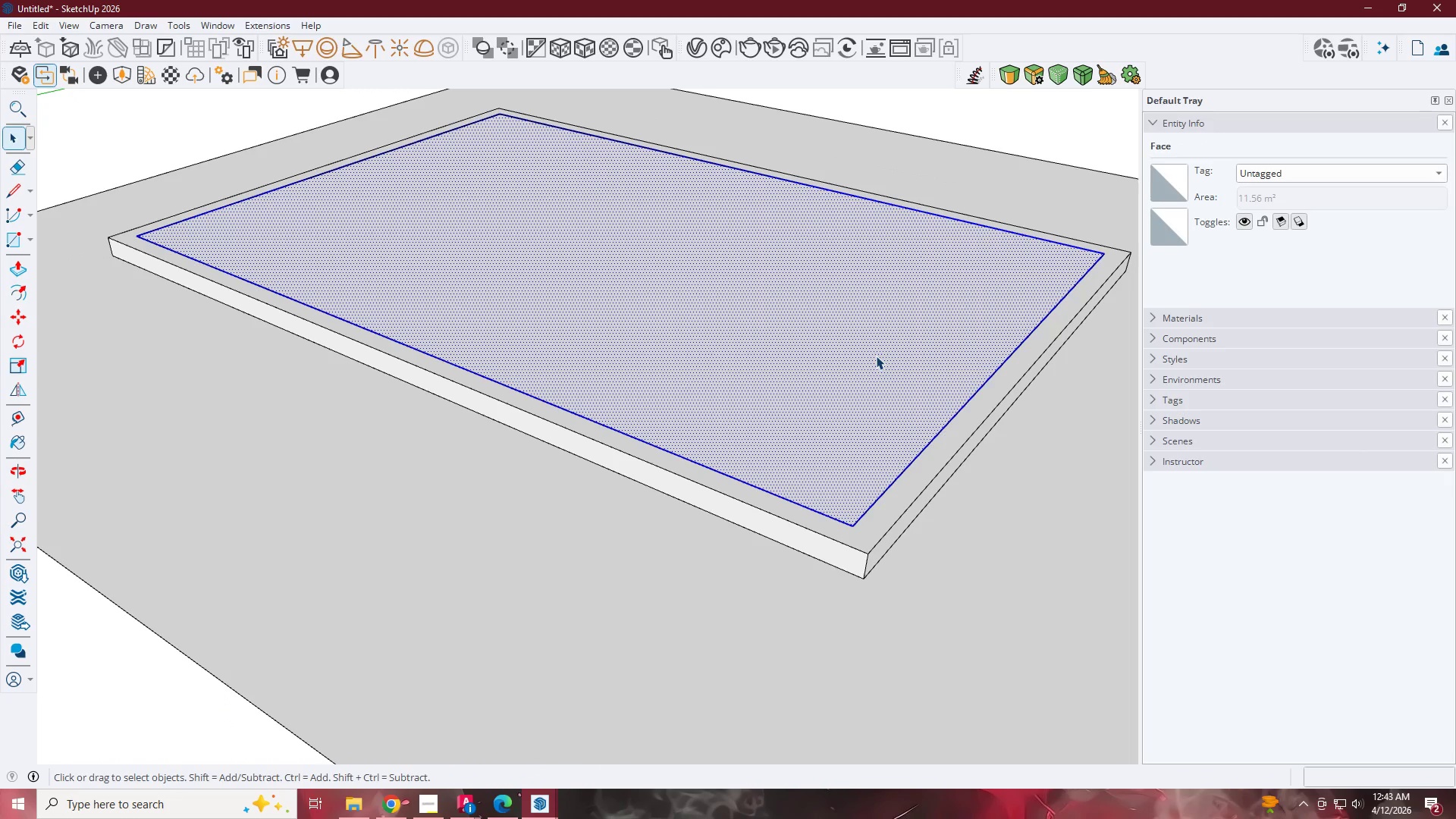 
right_click([876, 356])
 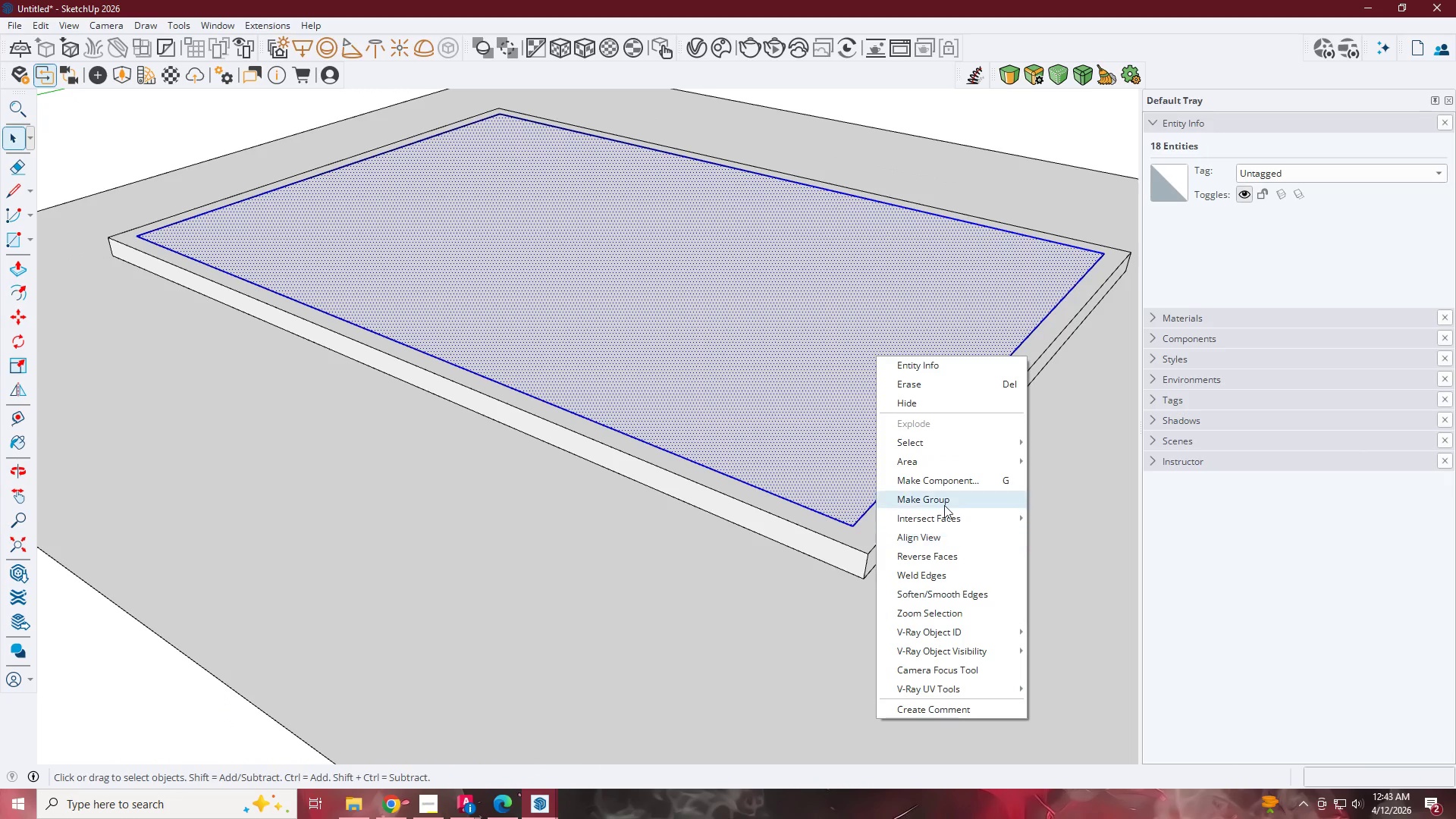 
left_click([943, 502])
 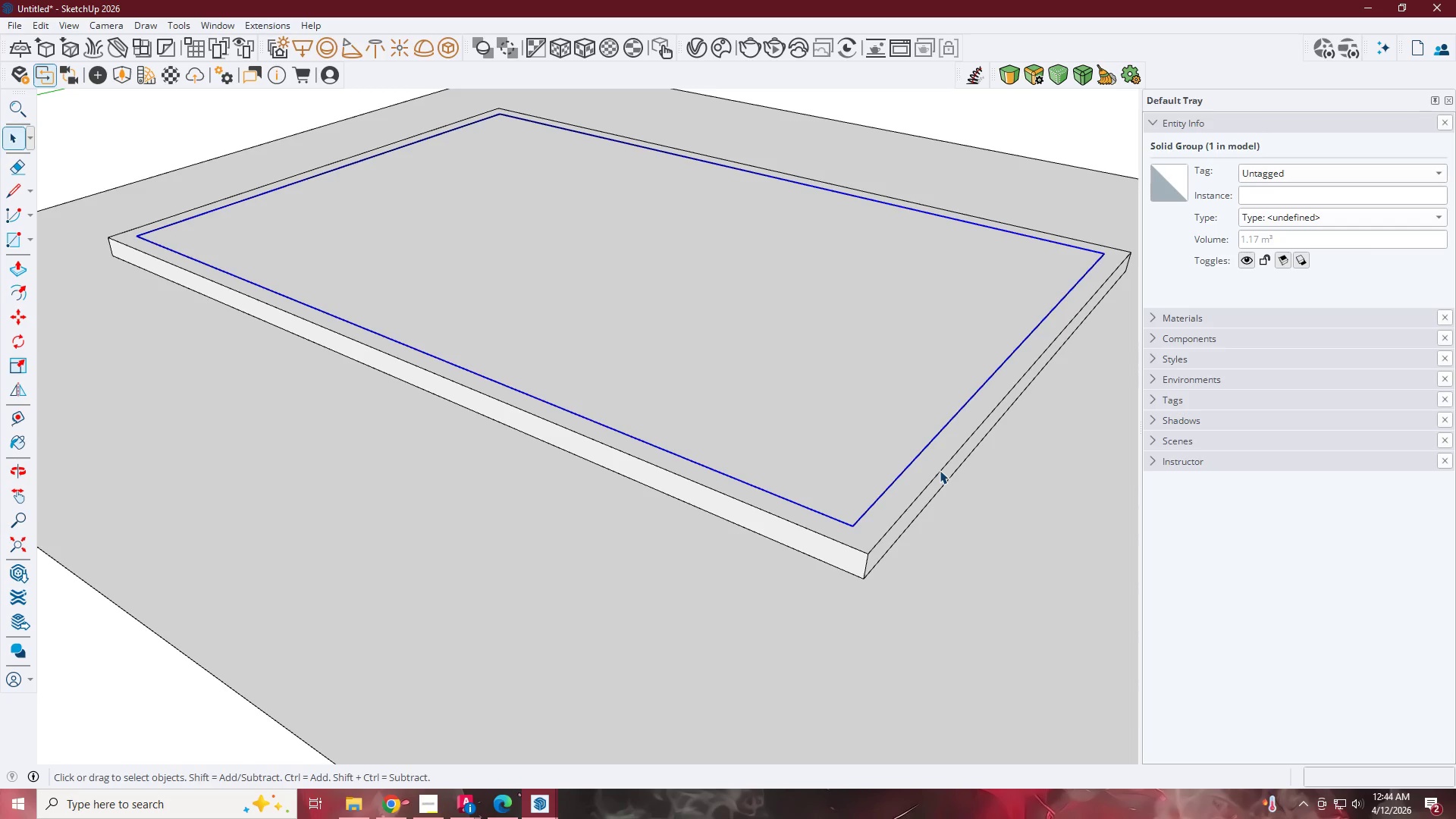 
wait(44.39)
 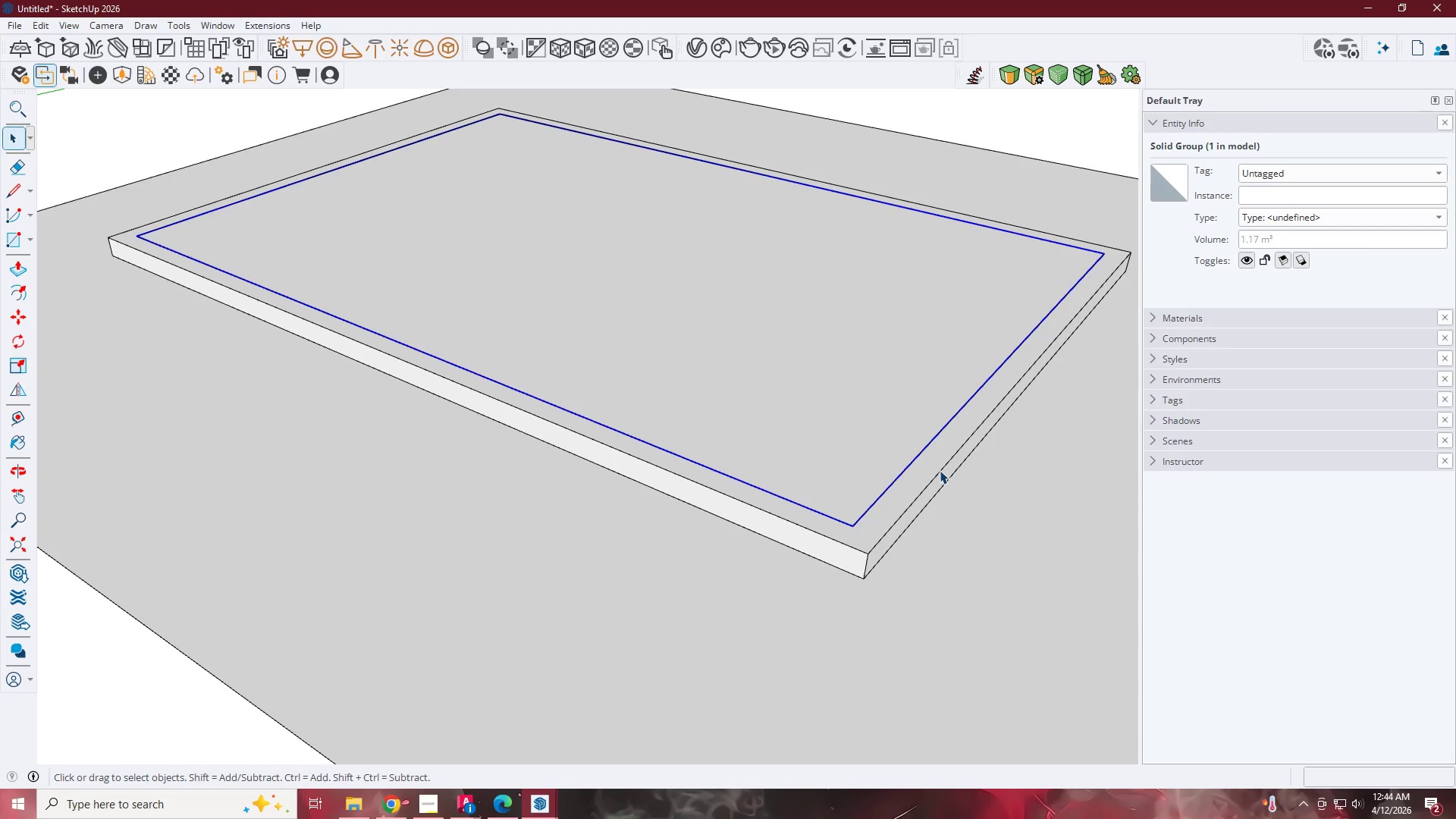 
scroll: coordinate [622, 412], scroll_direction: down, amount: 12.0
 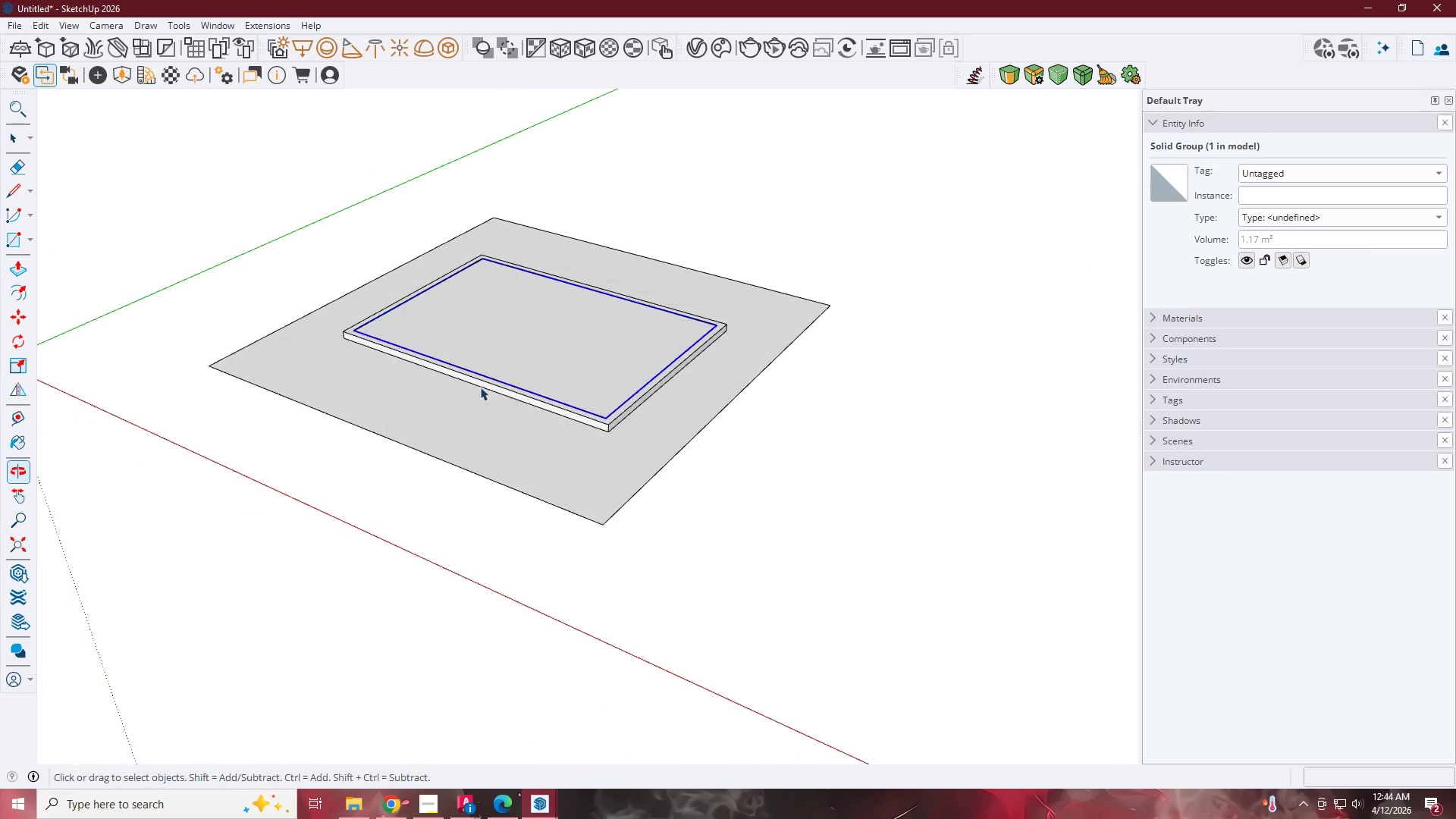 
key(T)
 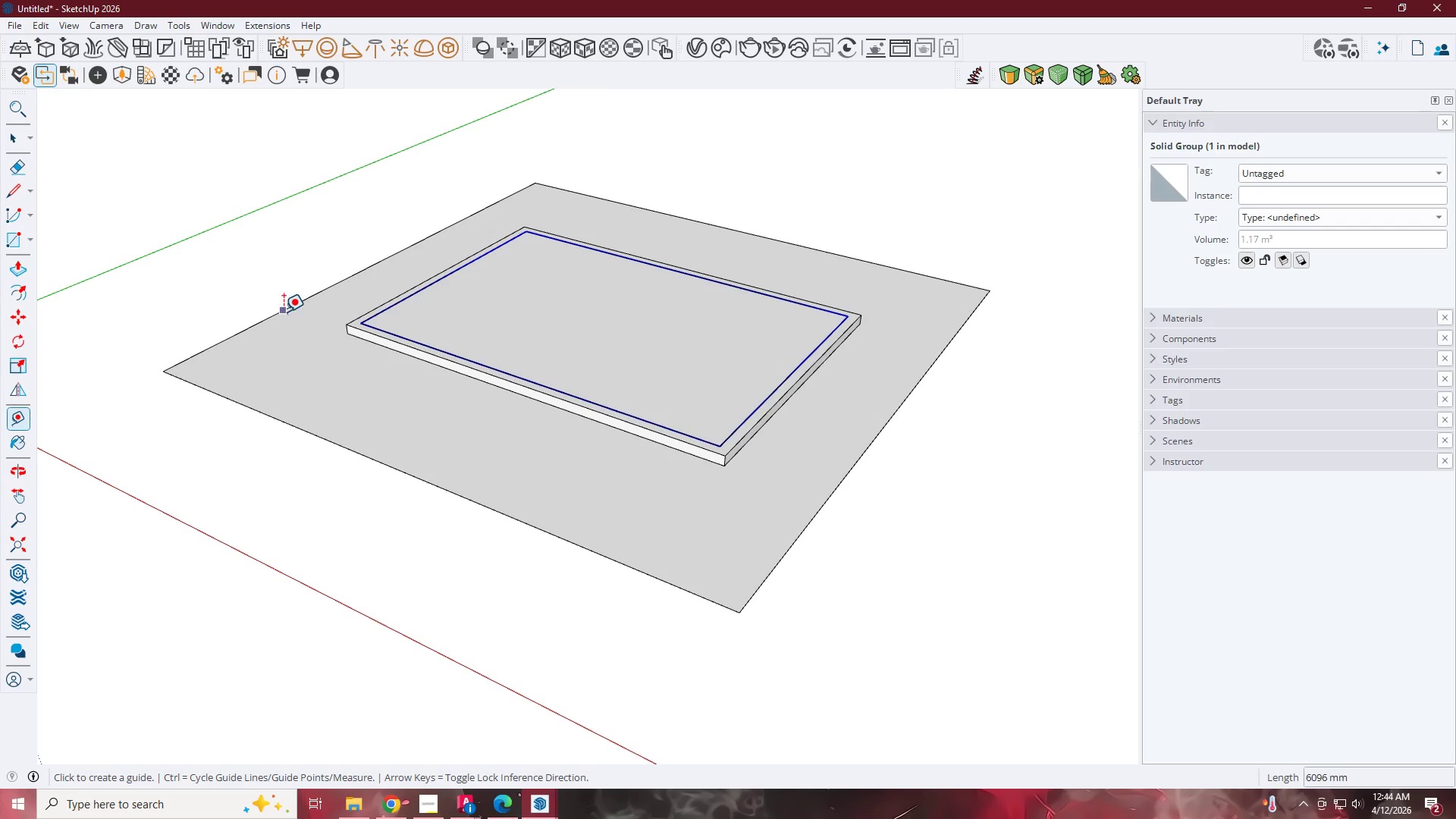 
scroll: coordinate [315, 366], scroll_direction: up, amount: 3.0
 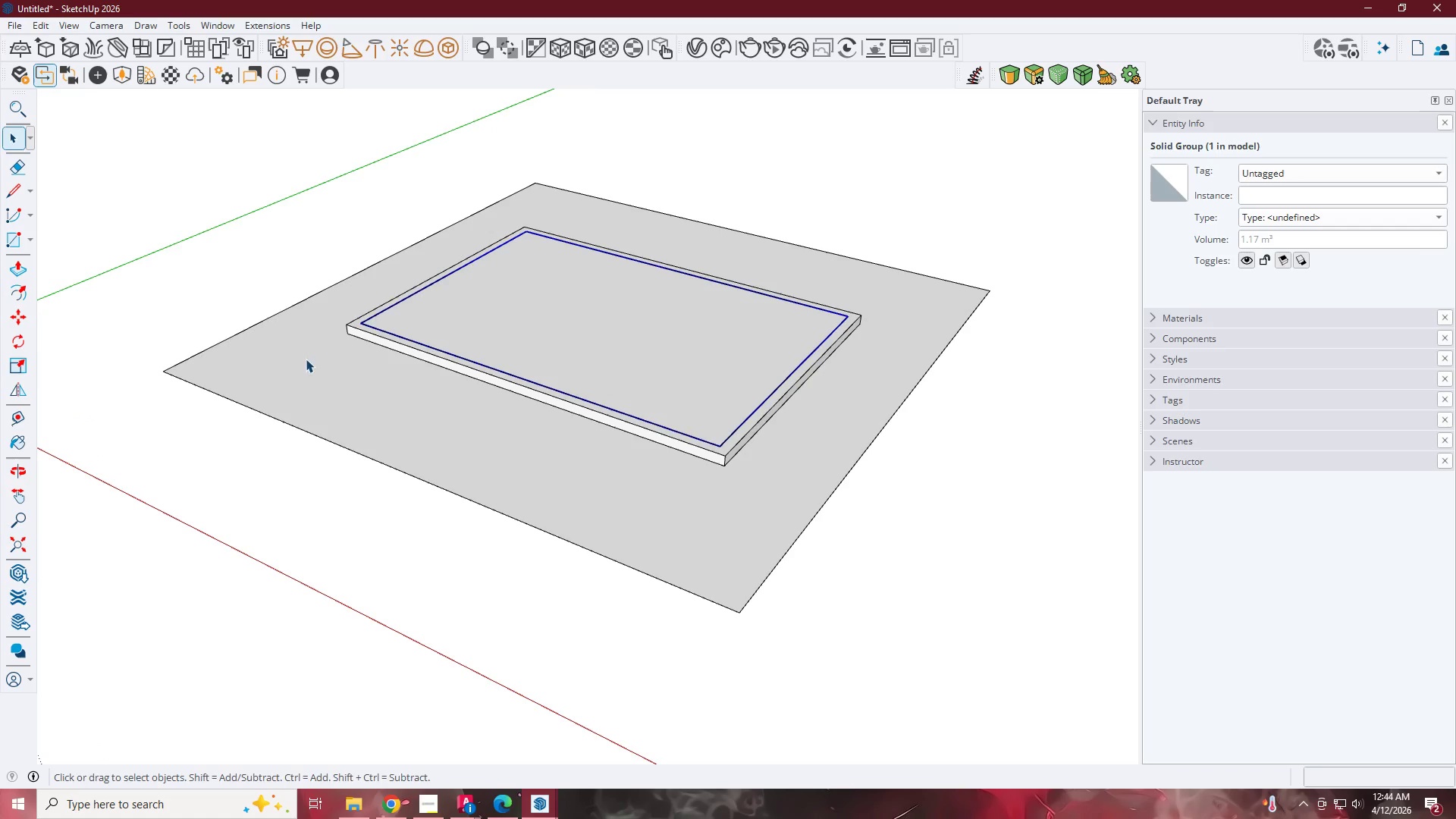 
left_click([284, 312])
 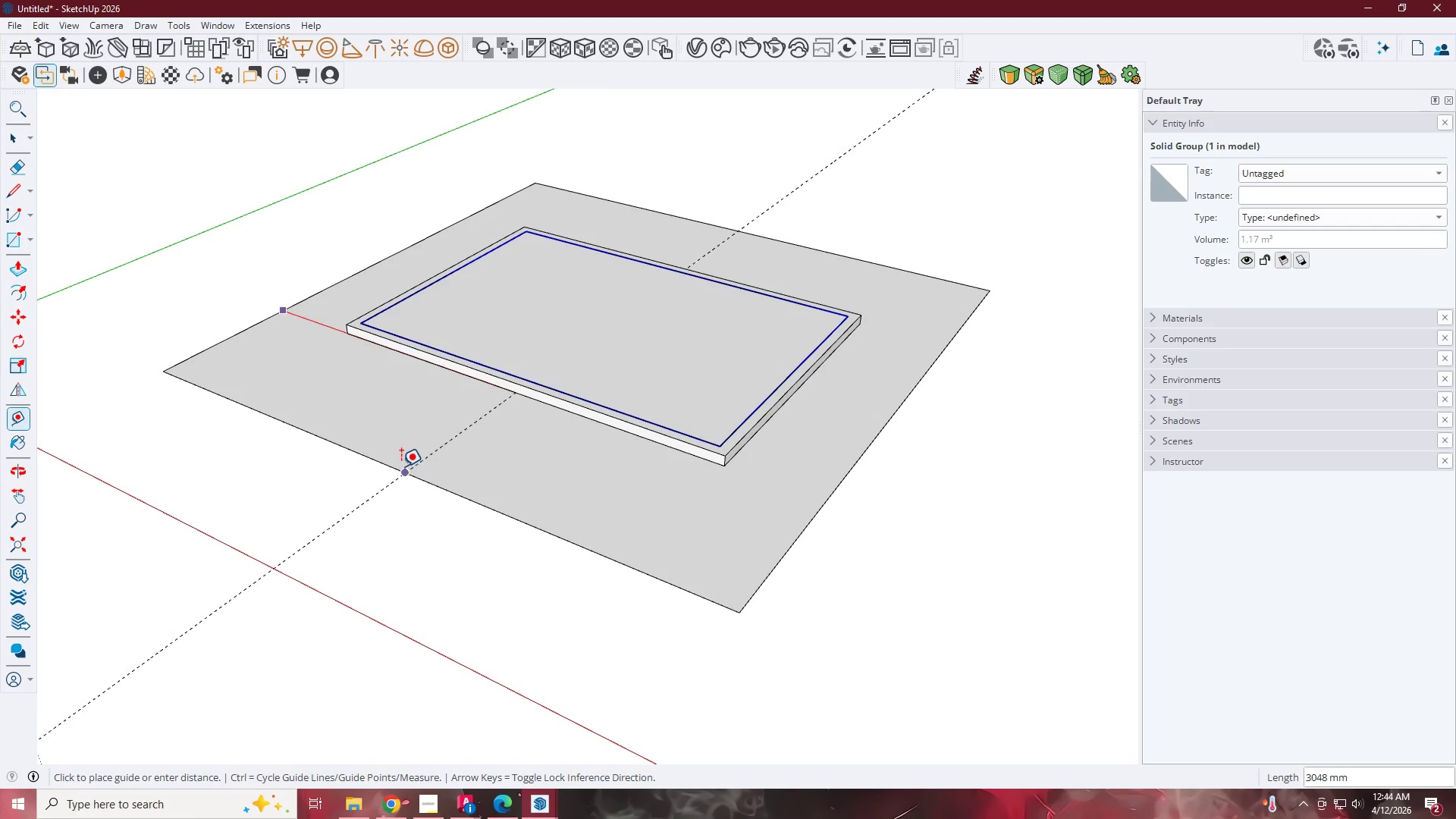 
left_click([401, 468])
 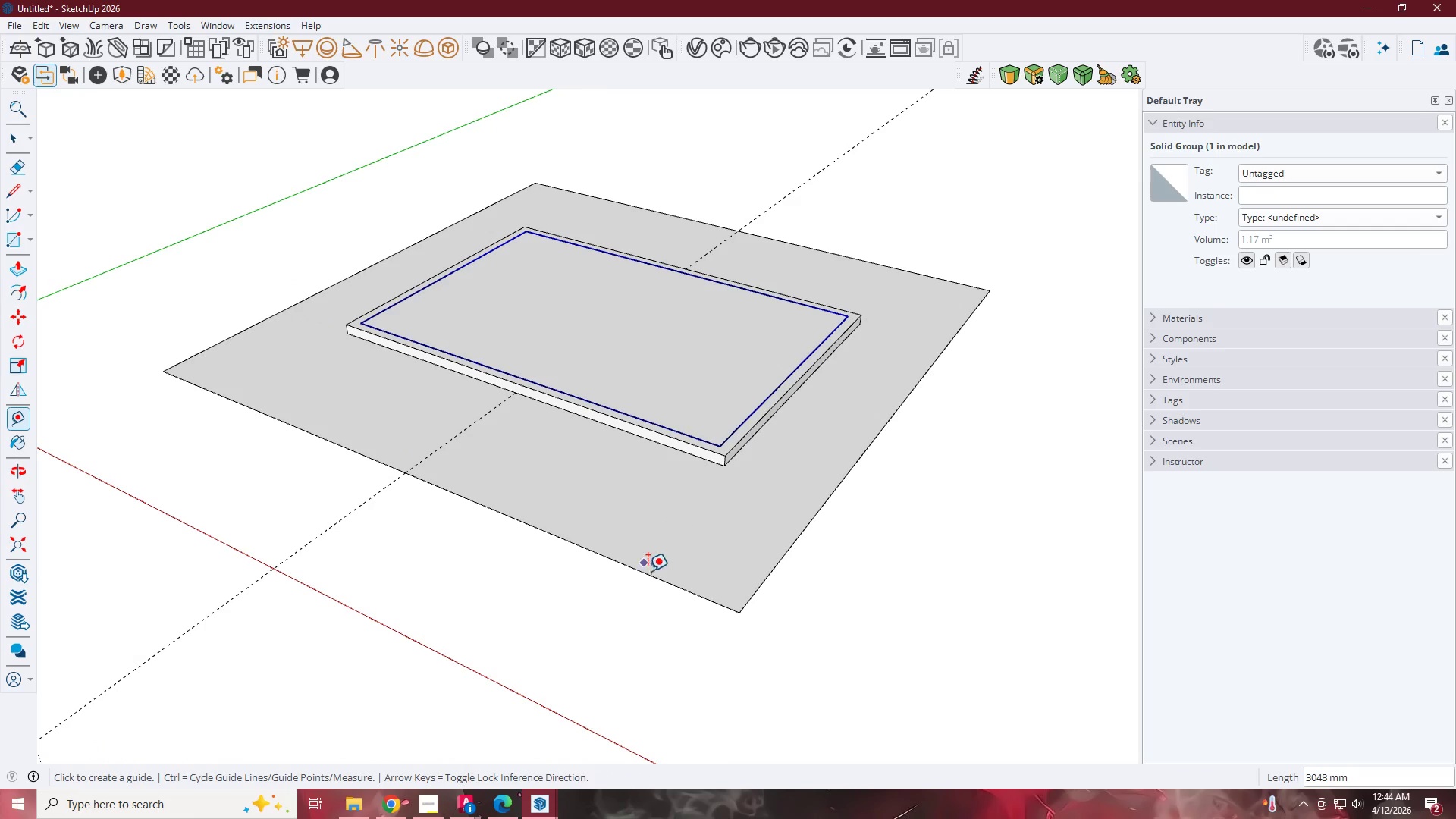 
left_click_drag(start_coordinate=[661, 579], to_coordinate=[667, 577])
 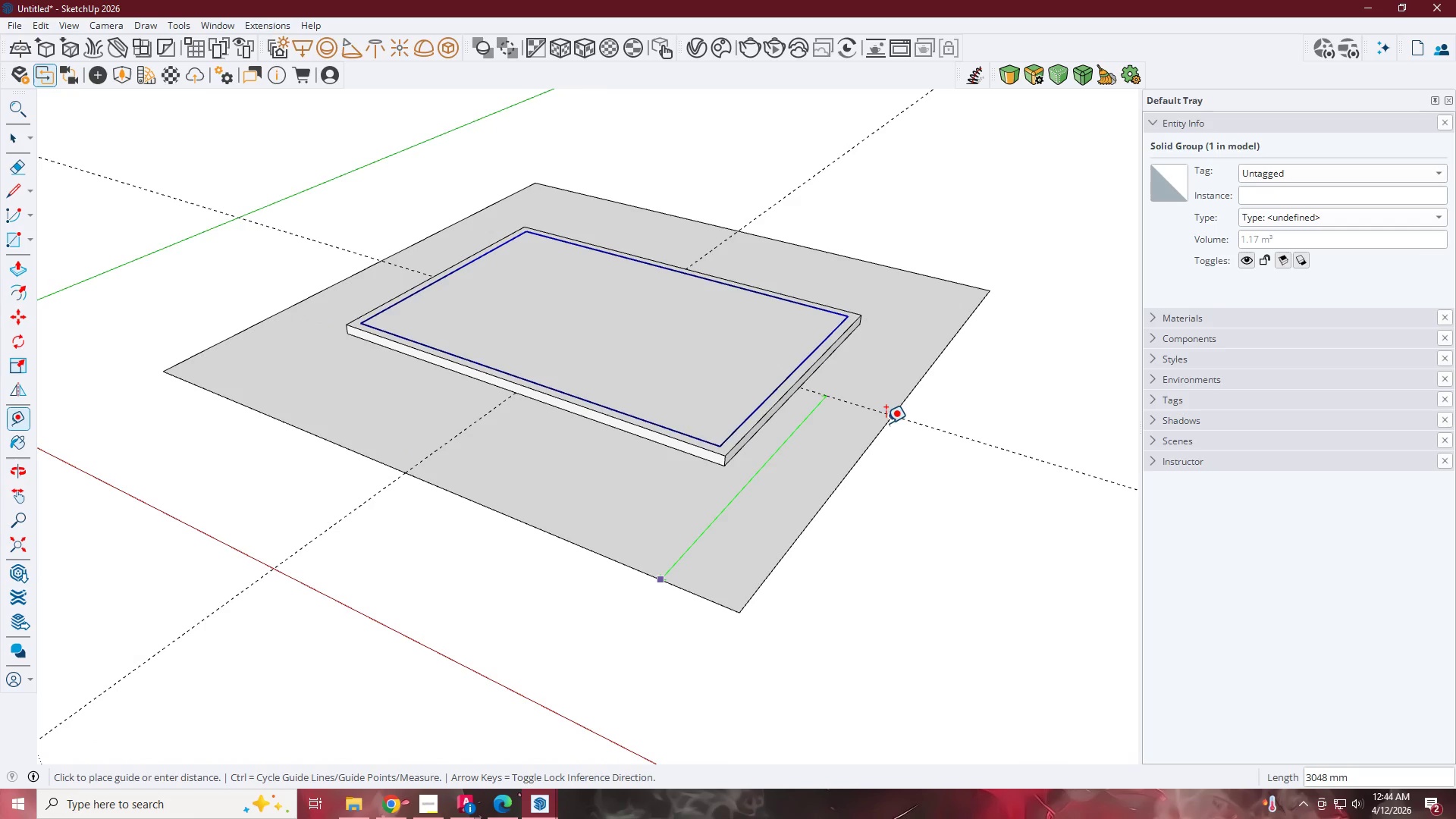 
left_click([892, 417])
 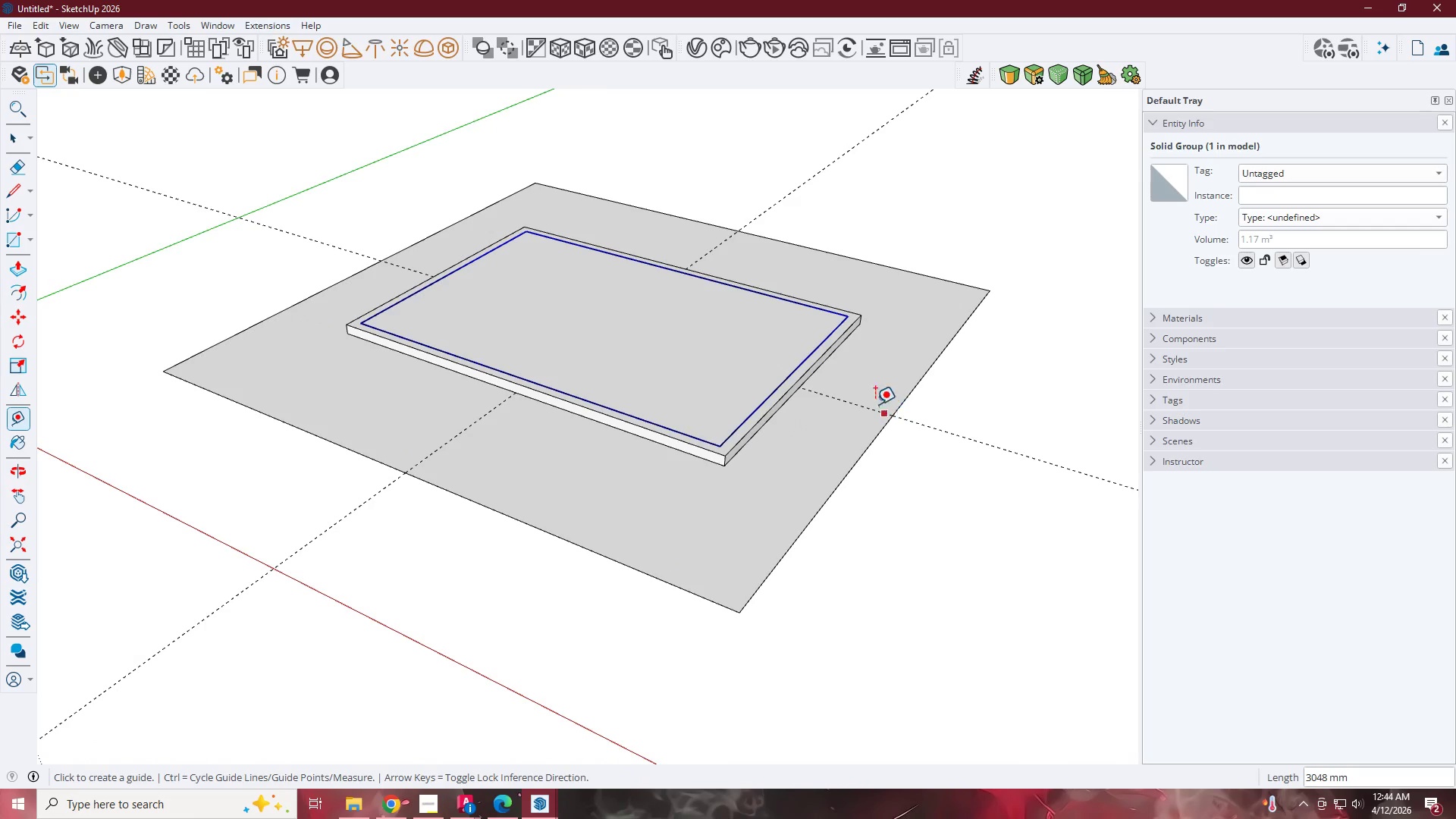 
key(Space)
 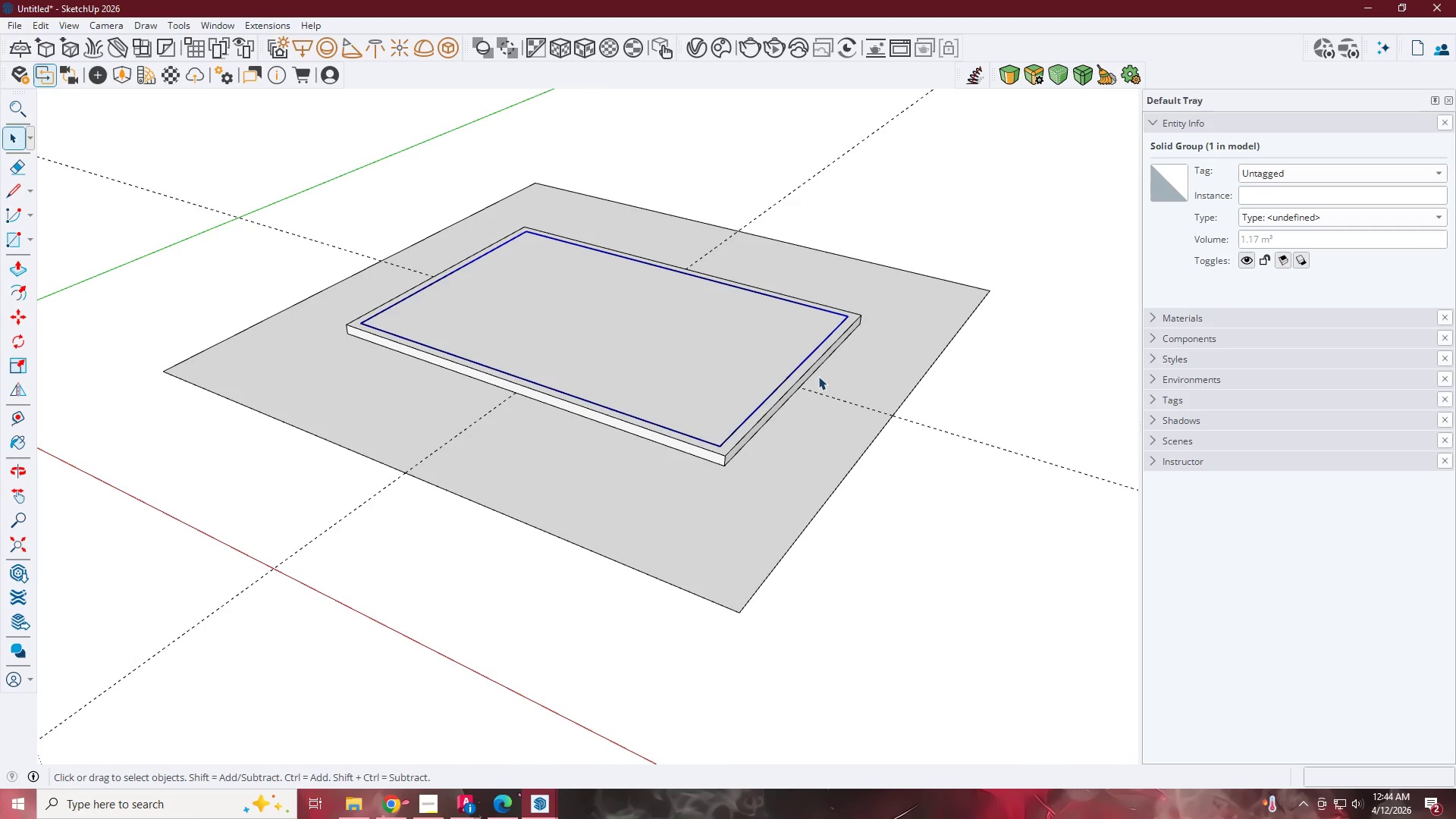 
left_click([811, 366])
 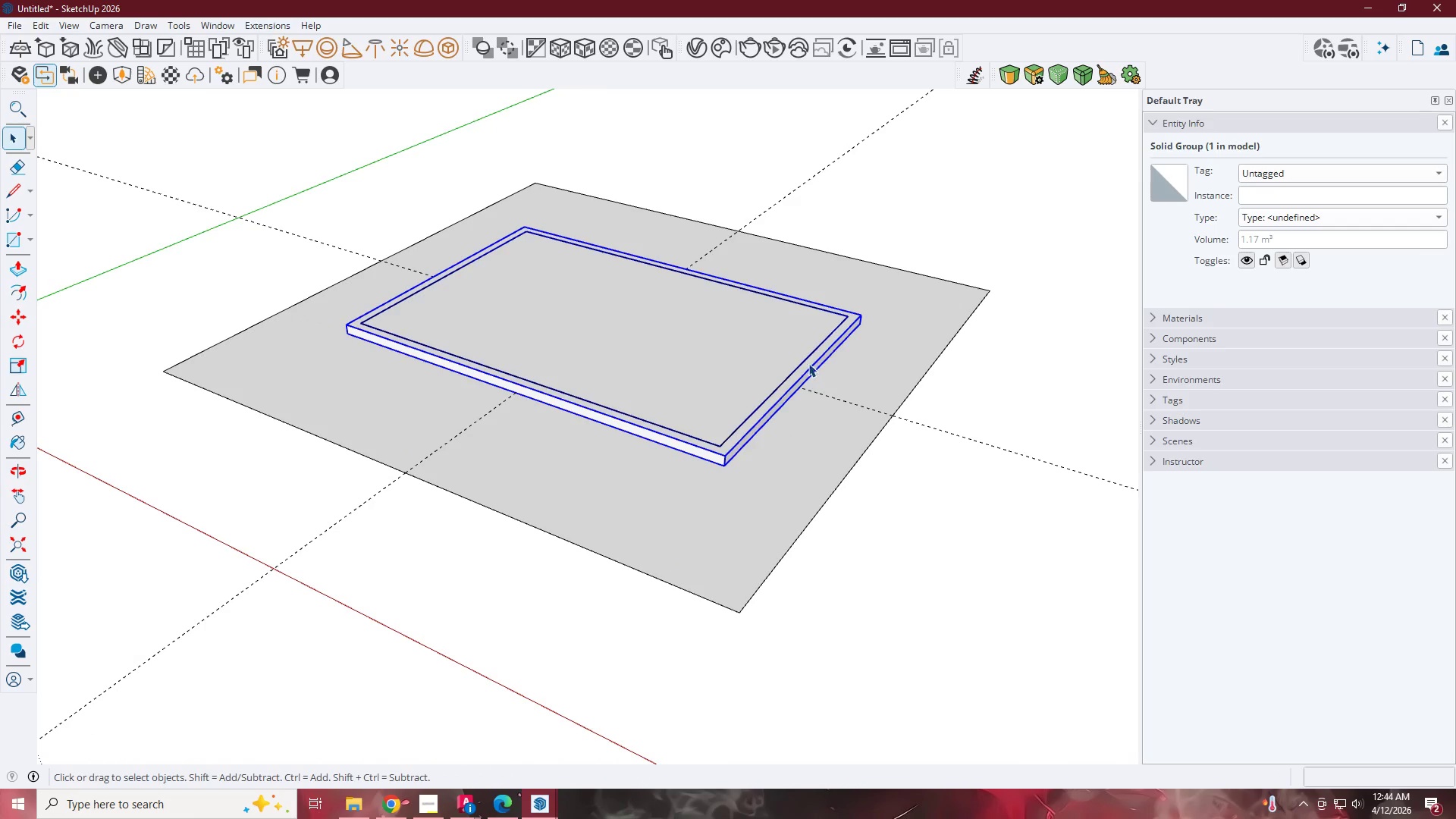 
hold_key(key=ControlLeft, duration=0.34)
left_click([793, 353])
 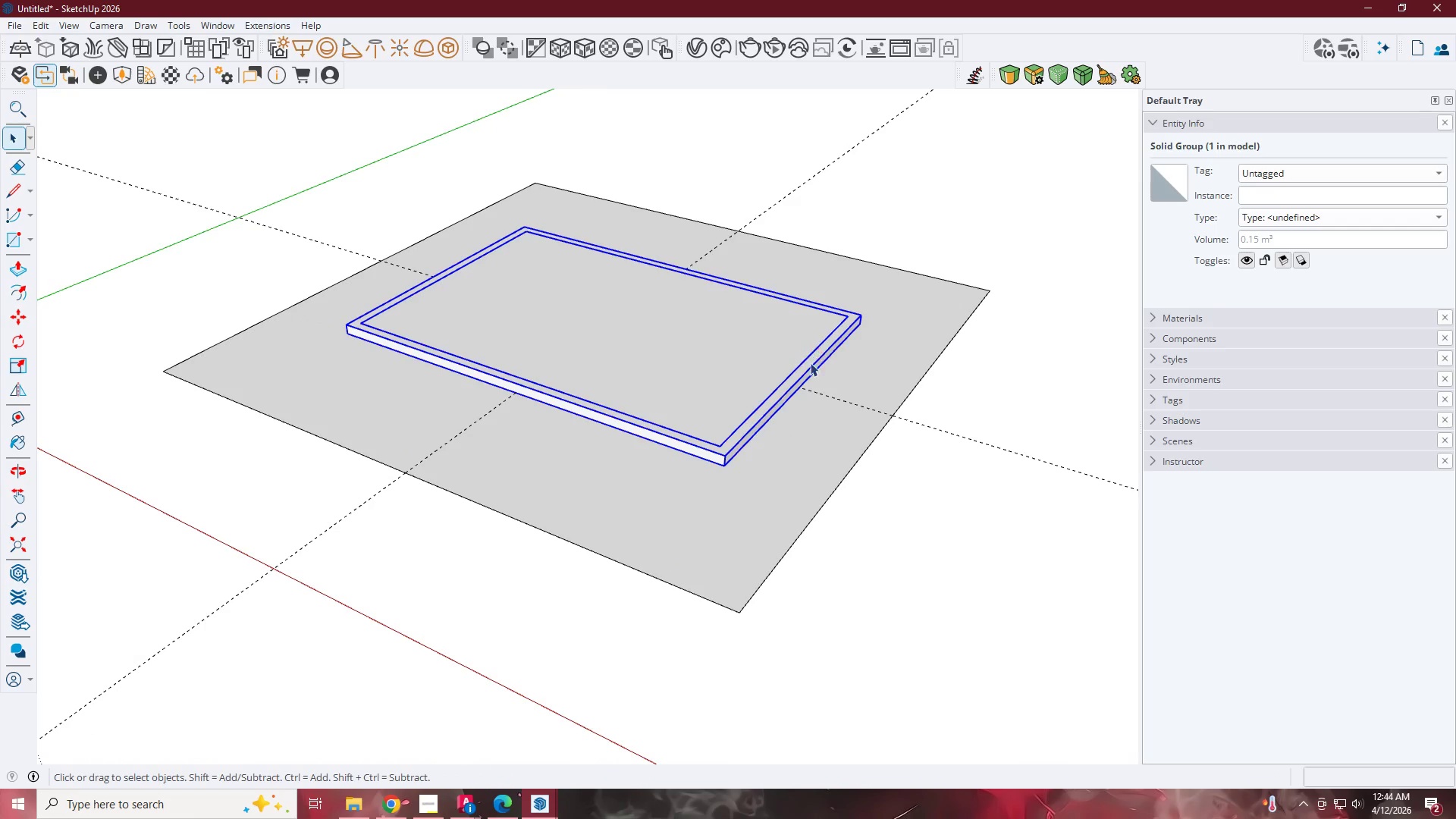 
key(M)
 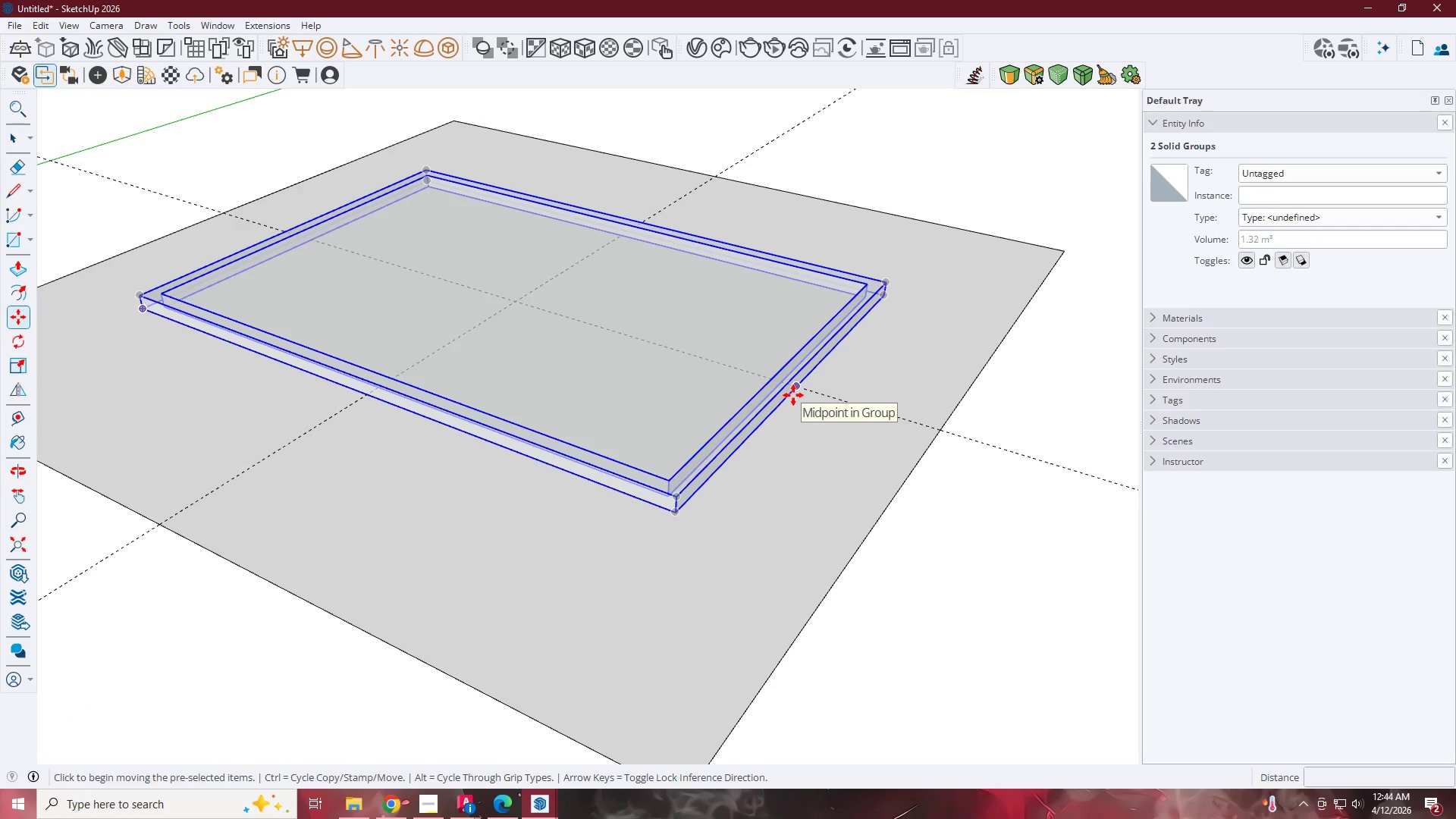 
scroll: coordinate [803, 390], scroll_direction: up, amount: 4.0
 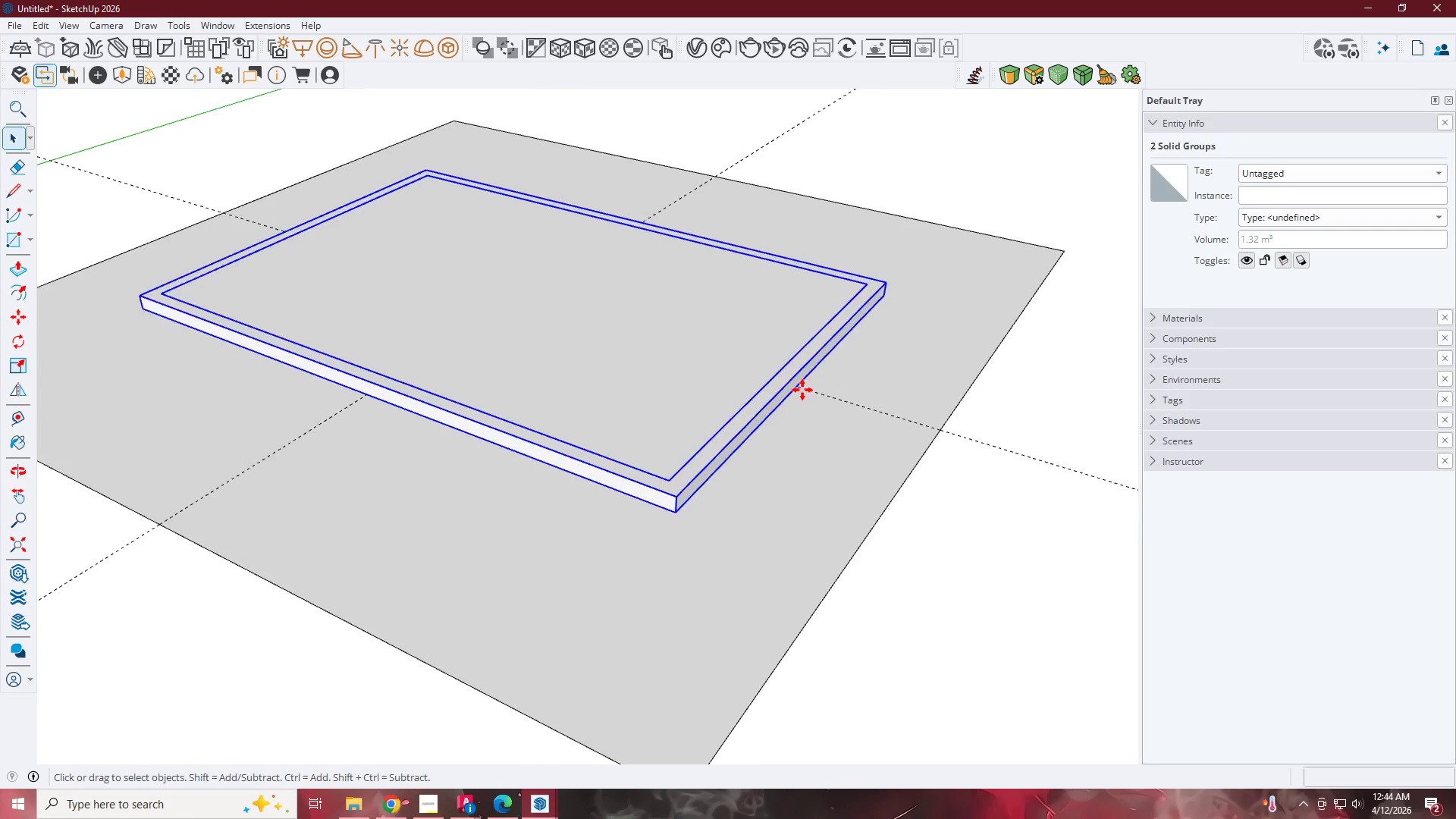 
left_click([793, 395])
 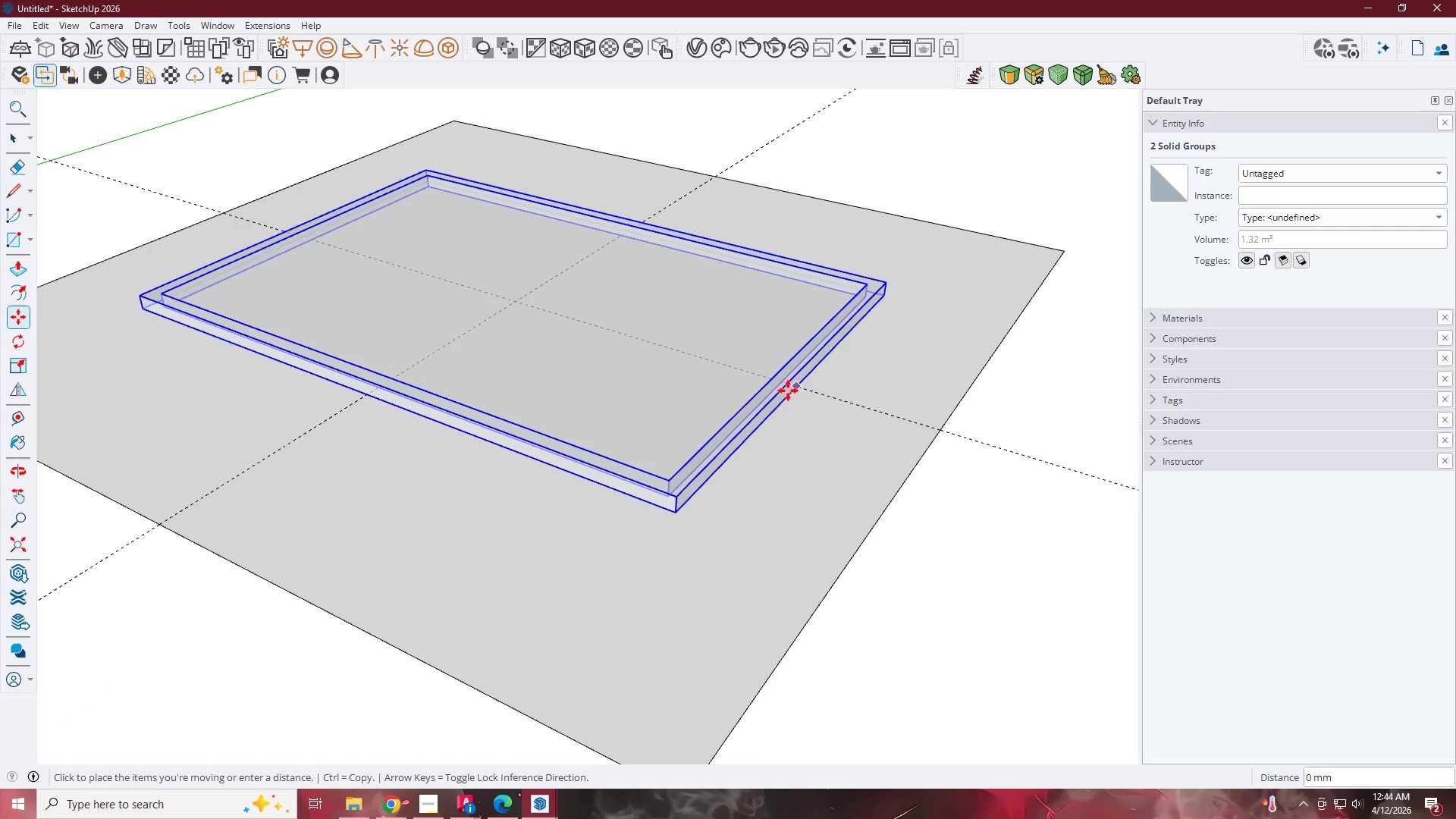 
left_click([789, 389])
 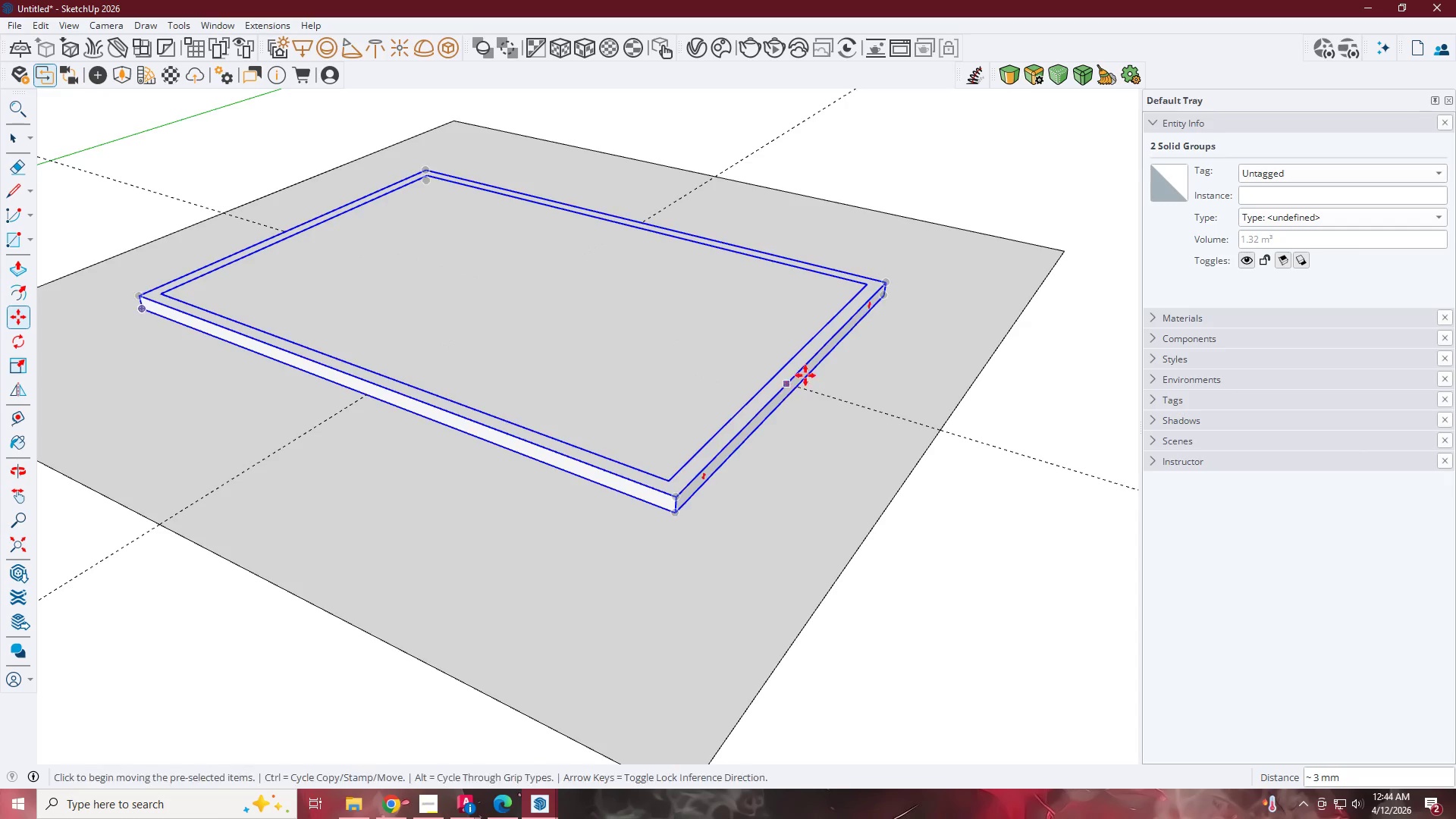 
scroll: coordinate [885, 342], scroll_direction: down, amount: 3.0
 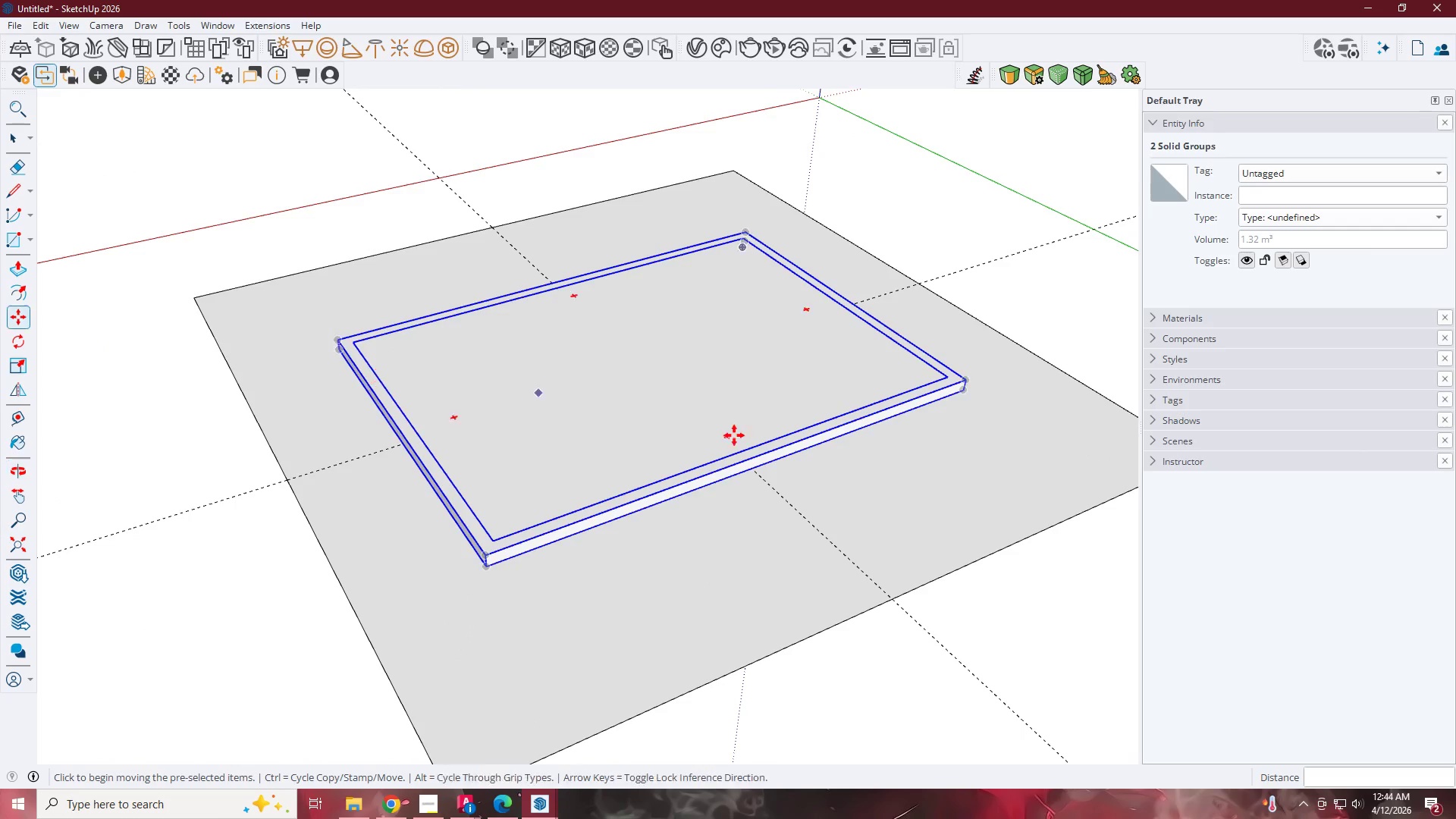 
scroll: coordinate [833, 494], scroll_direction: up, amount: 1.0
 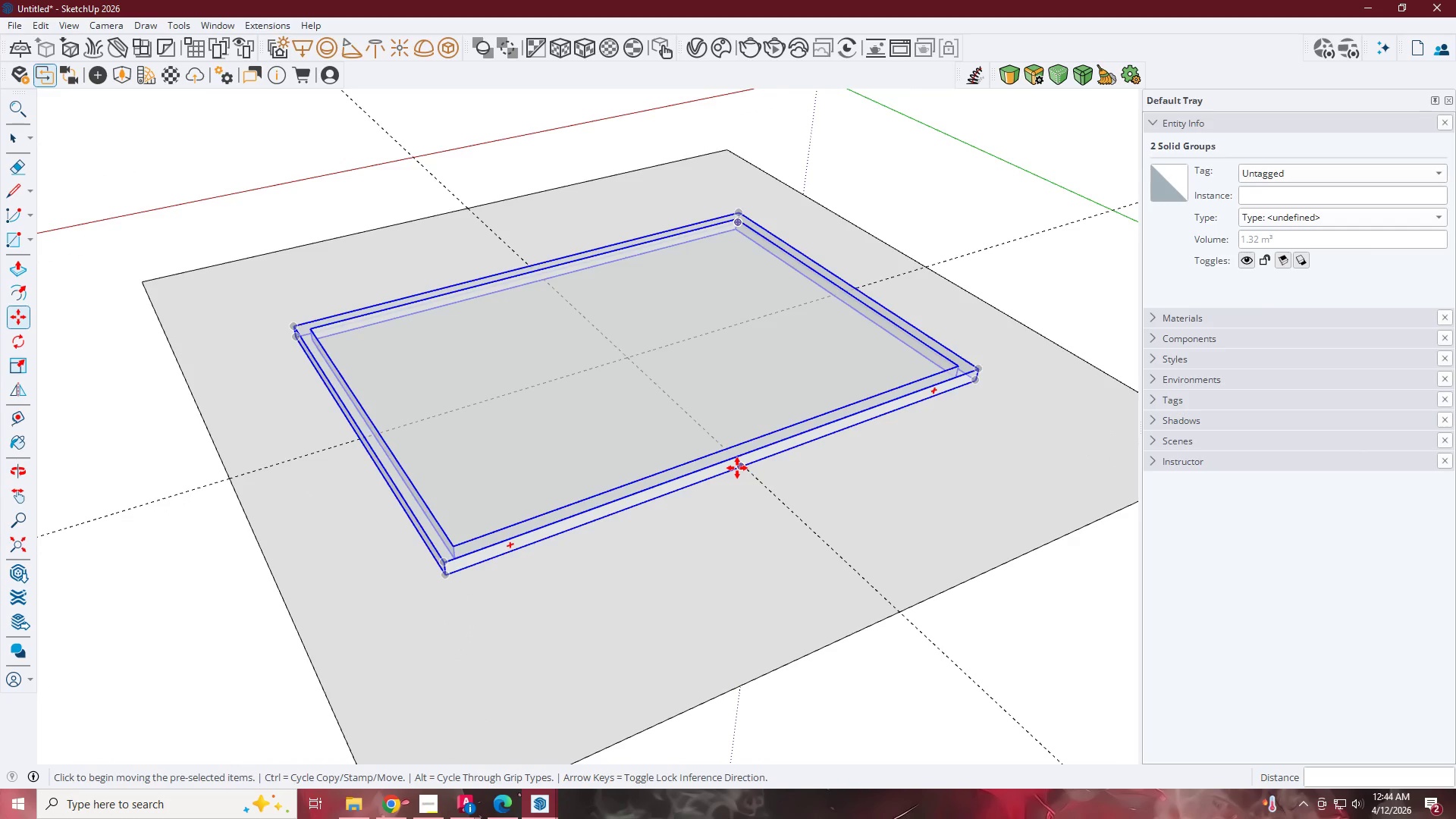 
left_click([737, 468])
 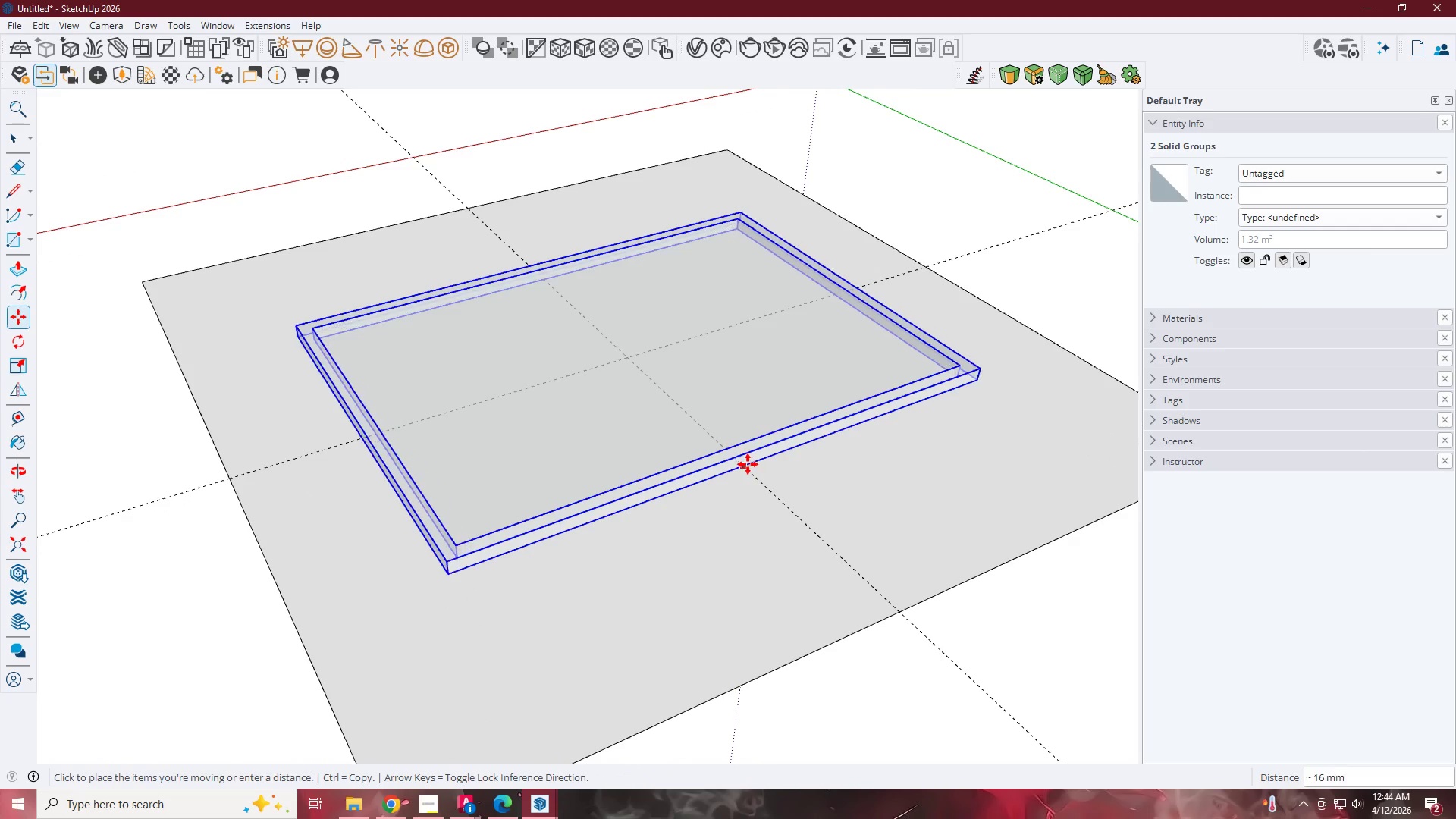 
left_click([748, 464])
 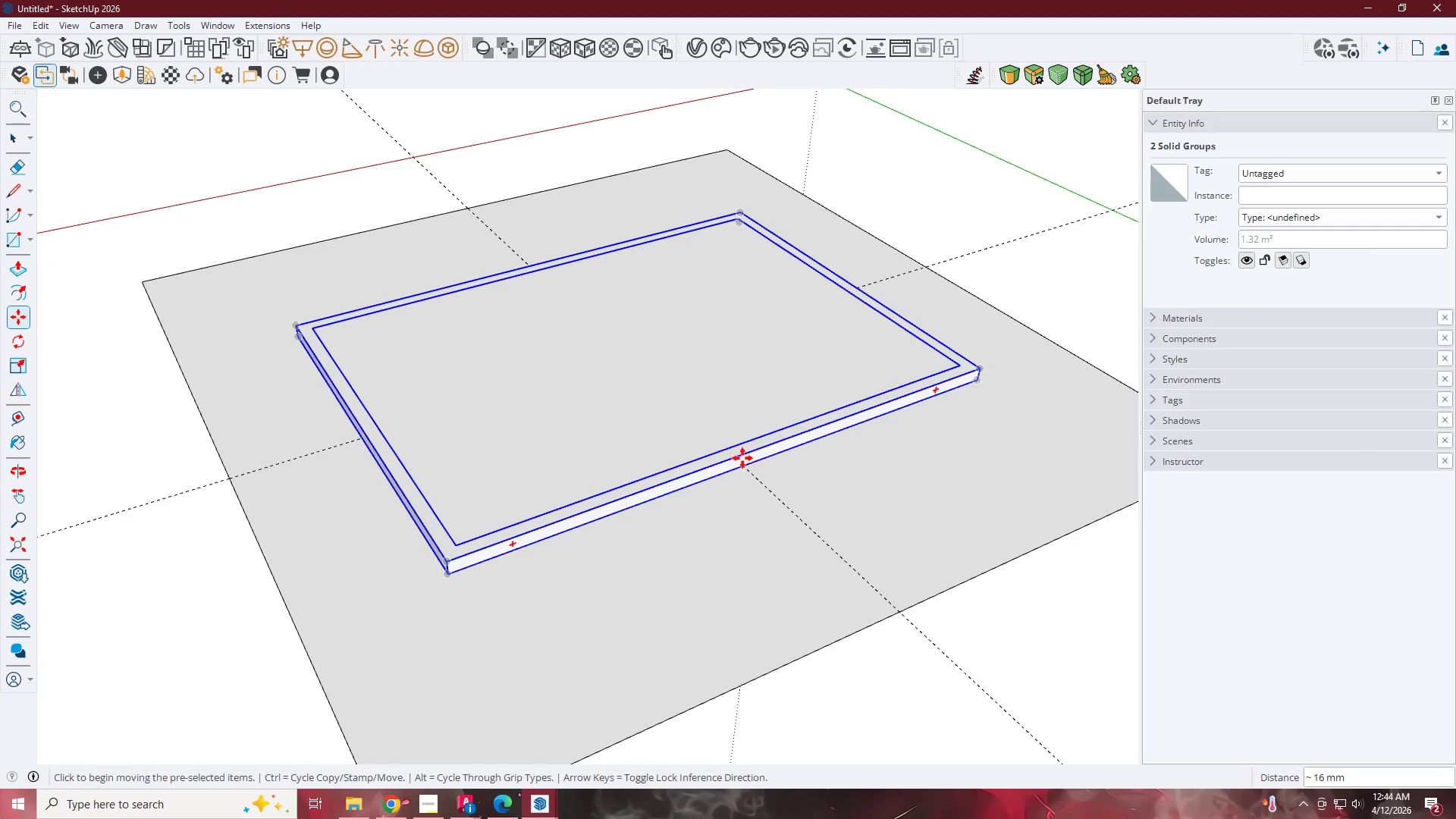 
scroll: coordinate [739, 447], scroll_direction: down, amount: 3.0
 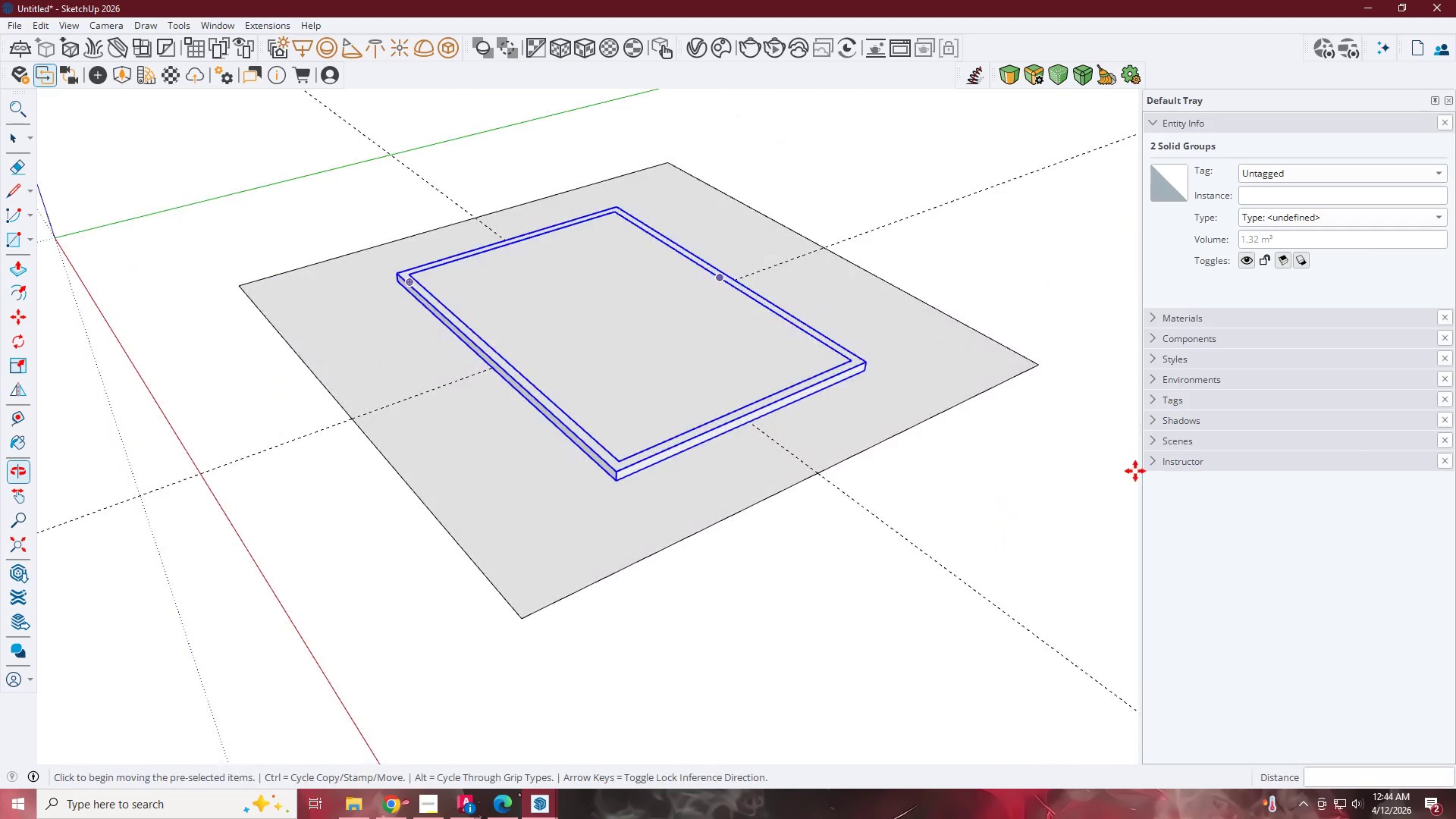 
key(Space)
 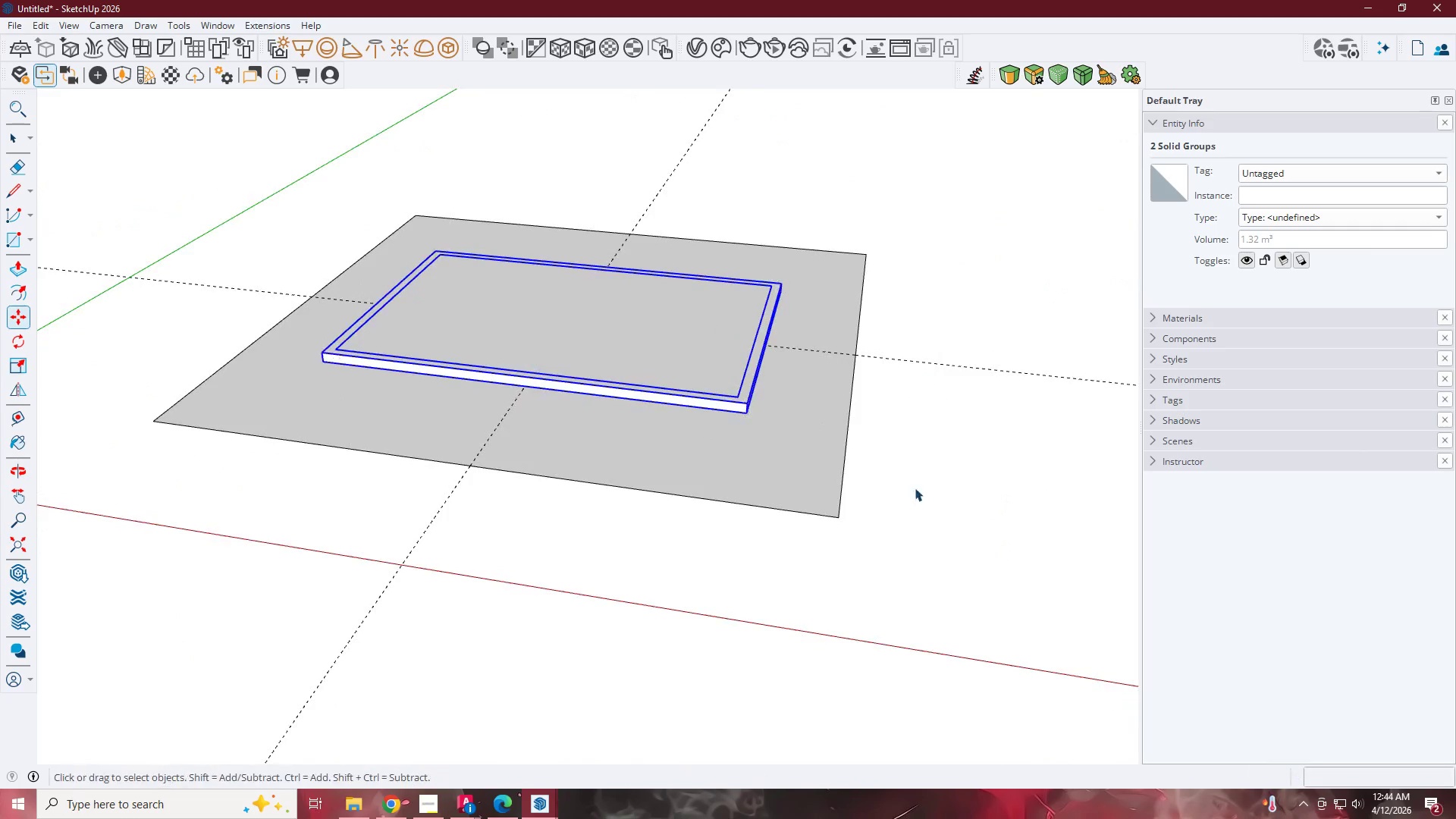 
key(Escape)
 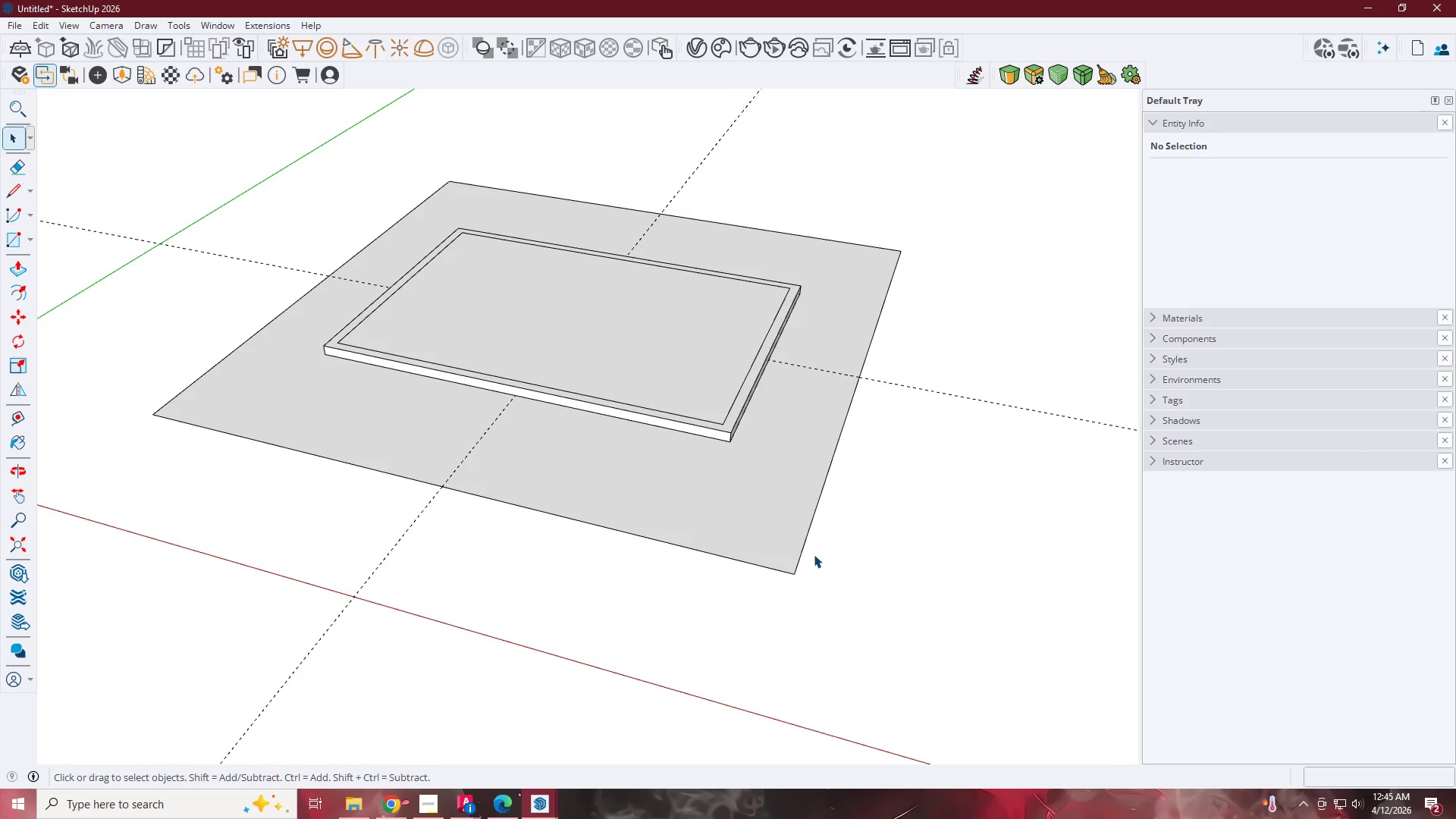 
wait(31.7)
 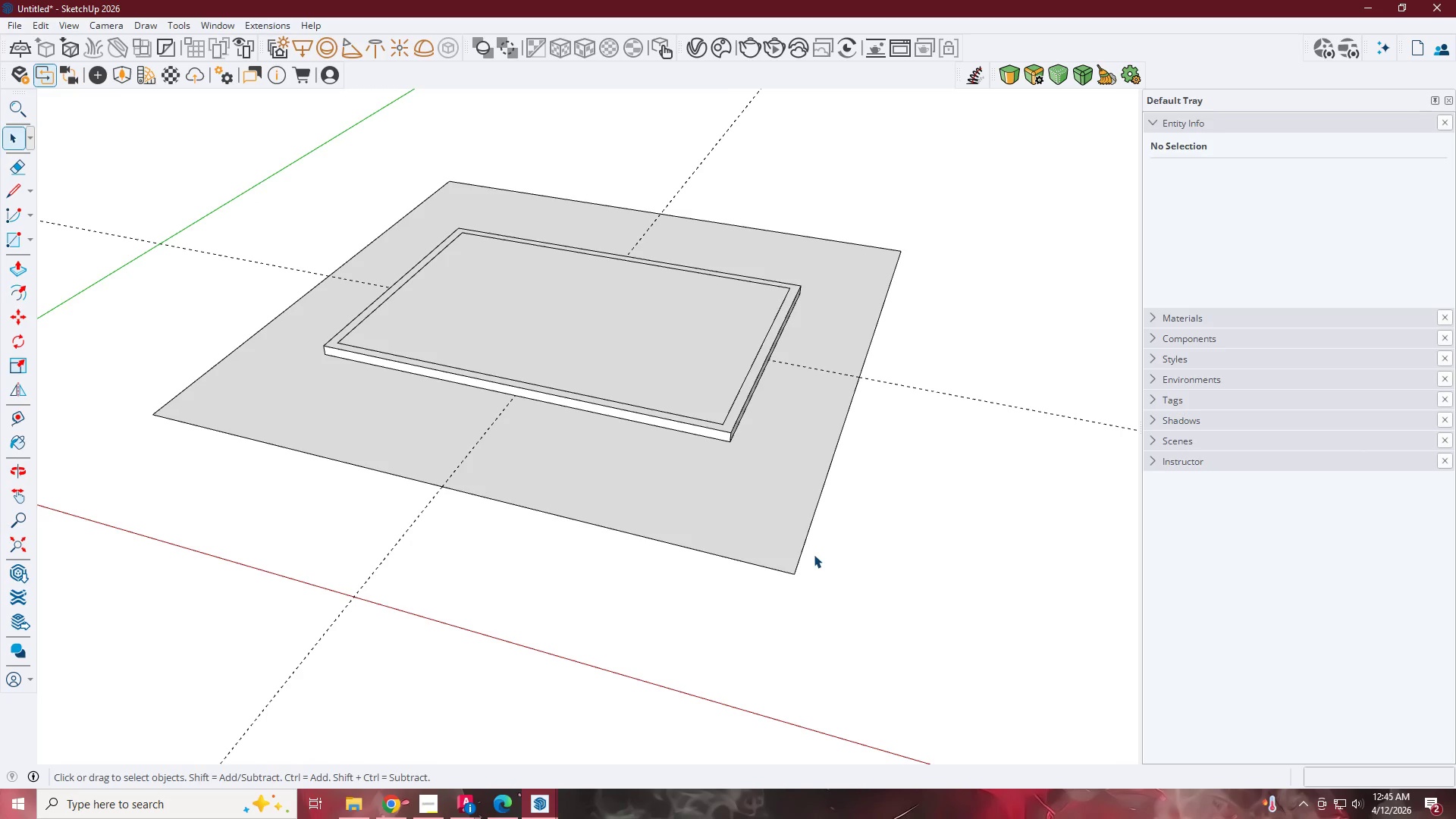 
scroll: coordinate [566, 405], scroll_direction: down, amount: 8.0
 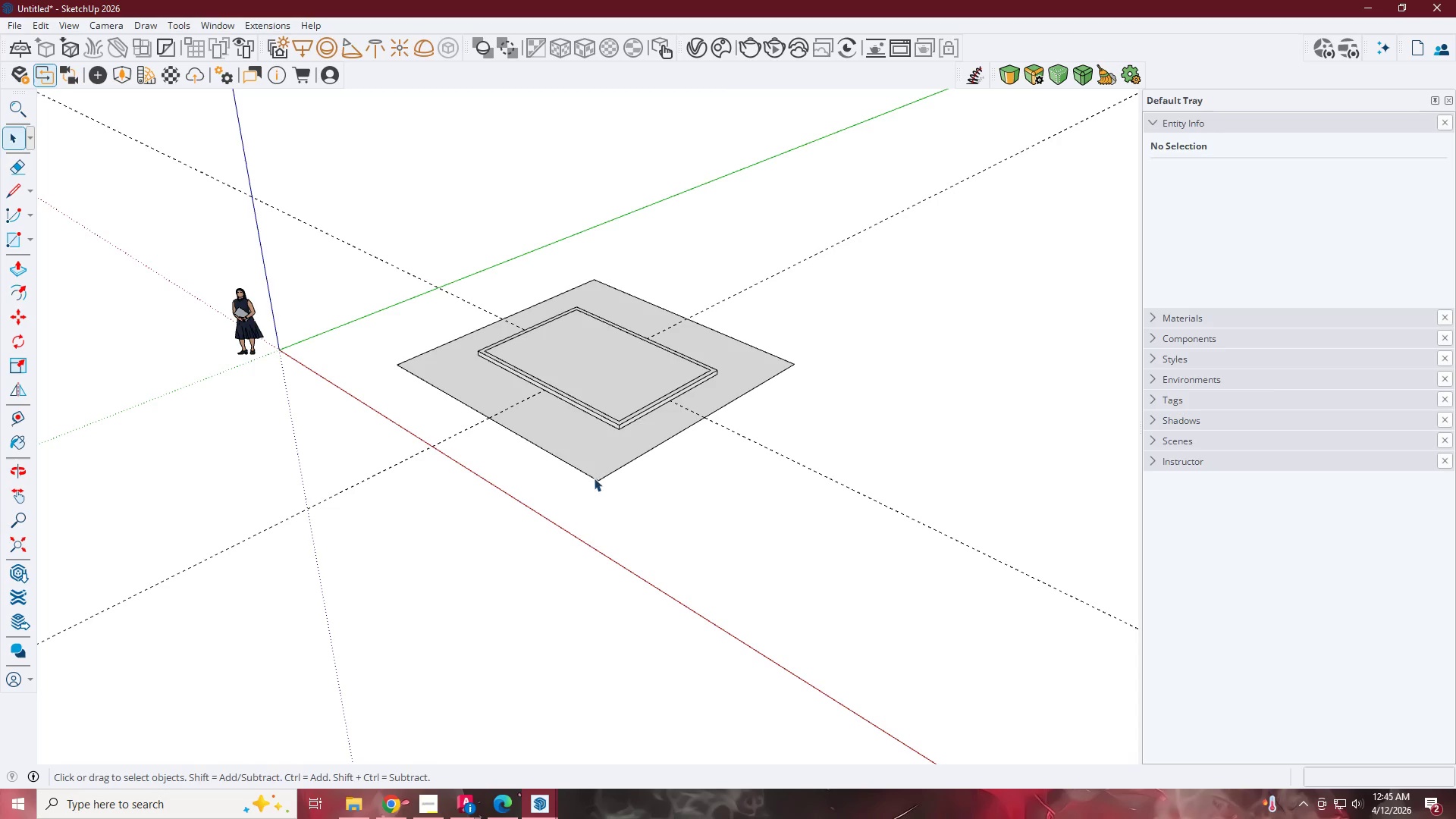 
mouse_move([498, 802])
 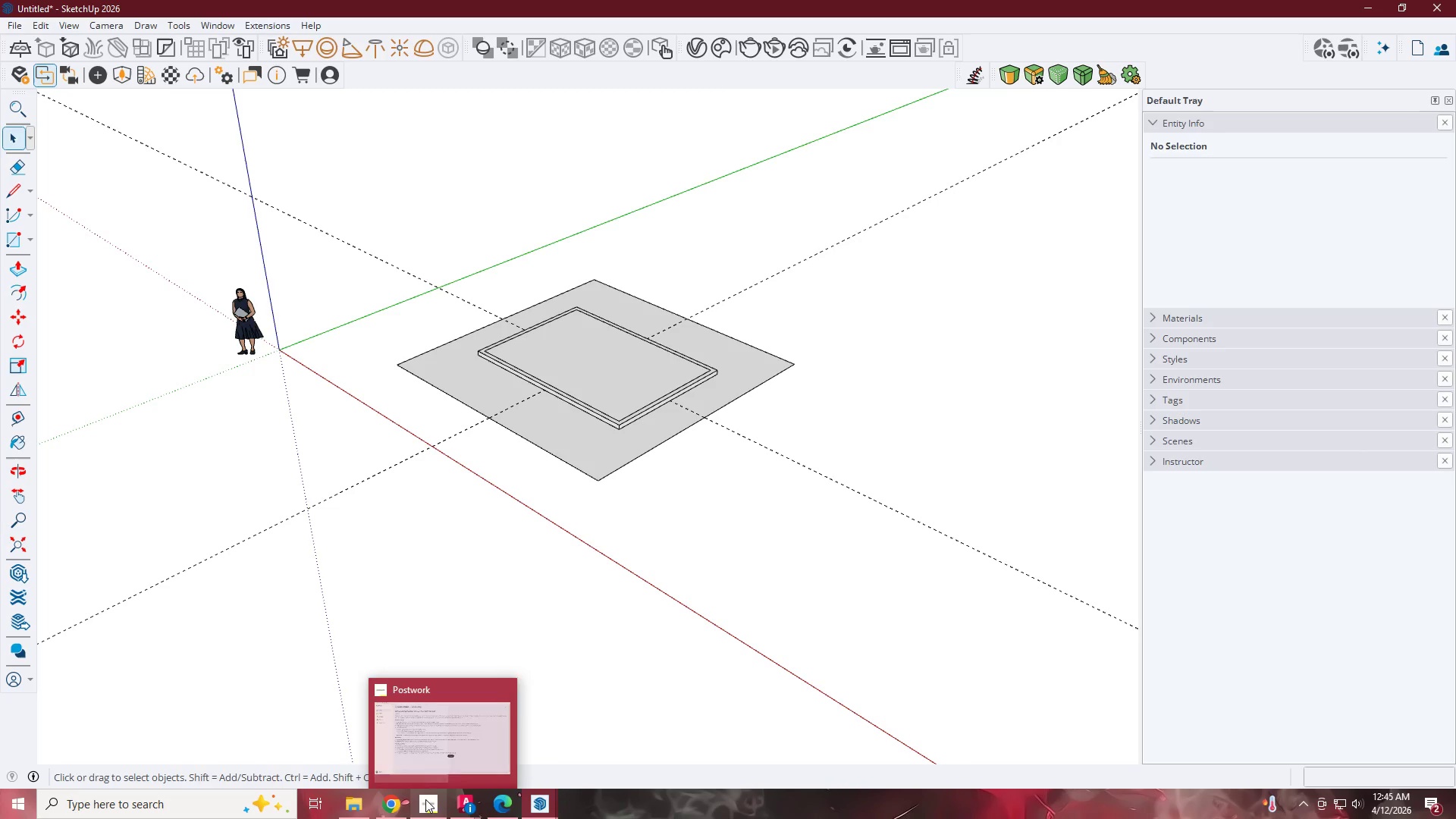 
left_click([402, 802])
 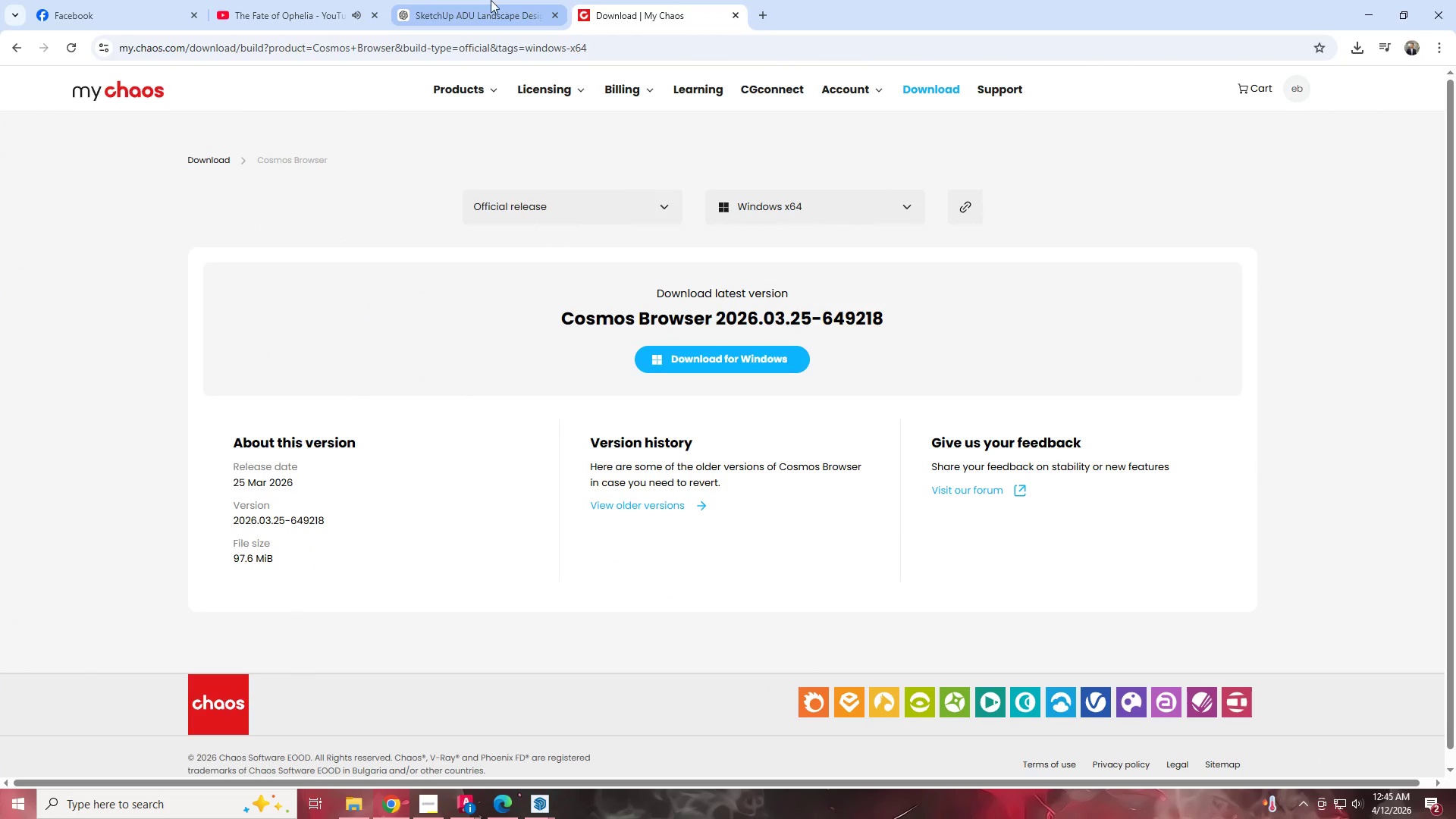 
double_click([249, 0])
 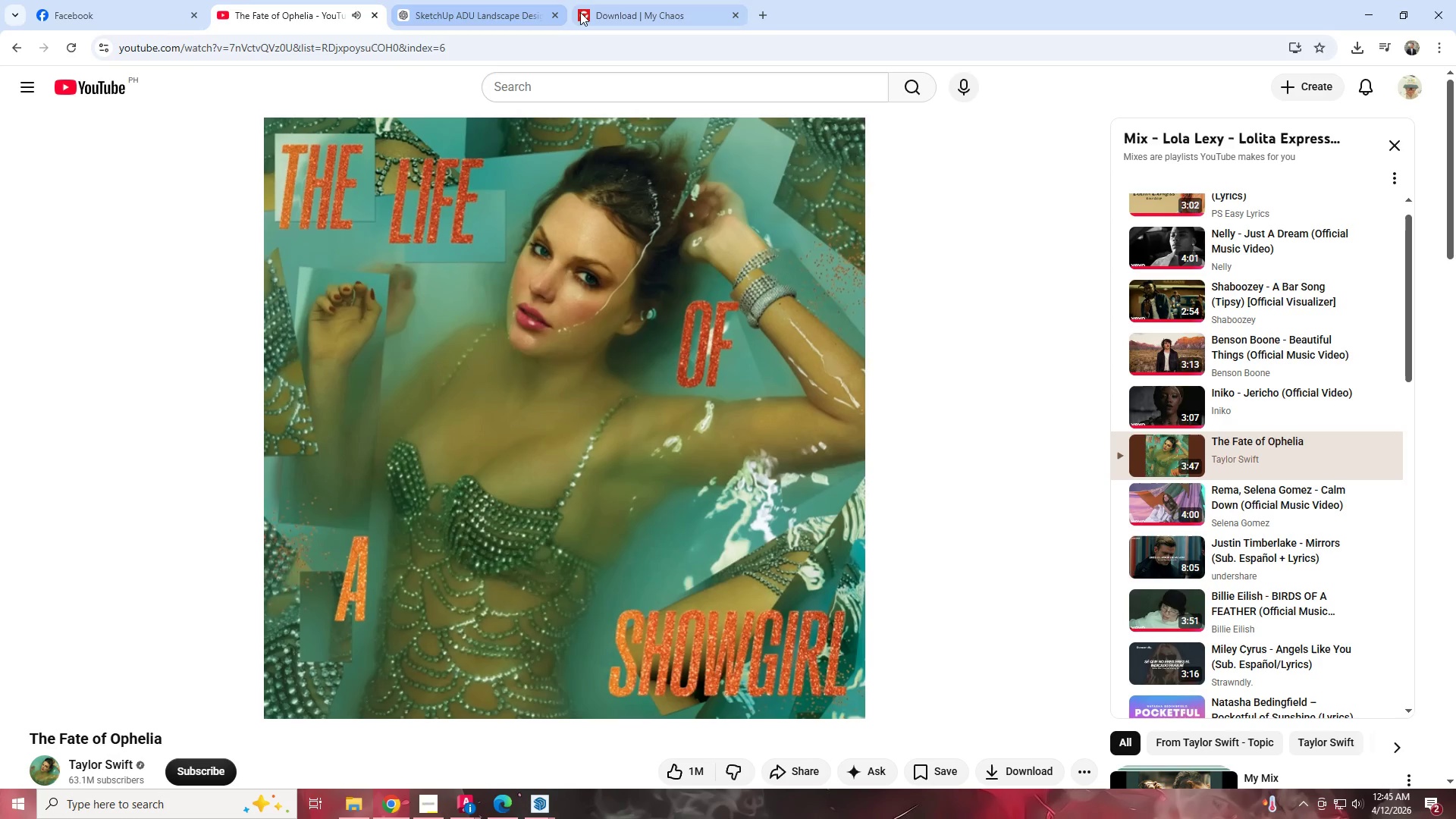 
left_click([515, 5])
 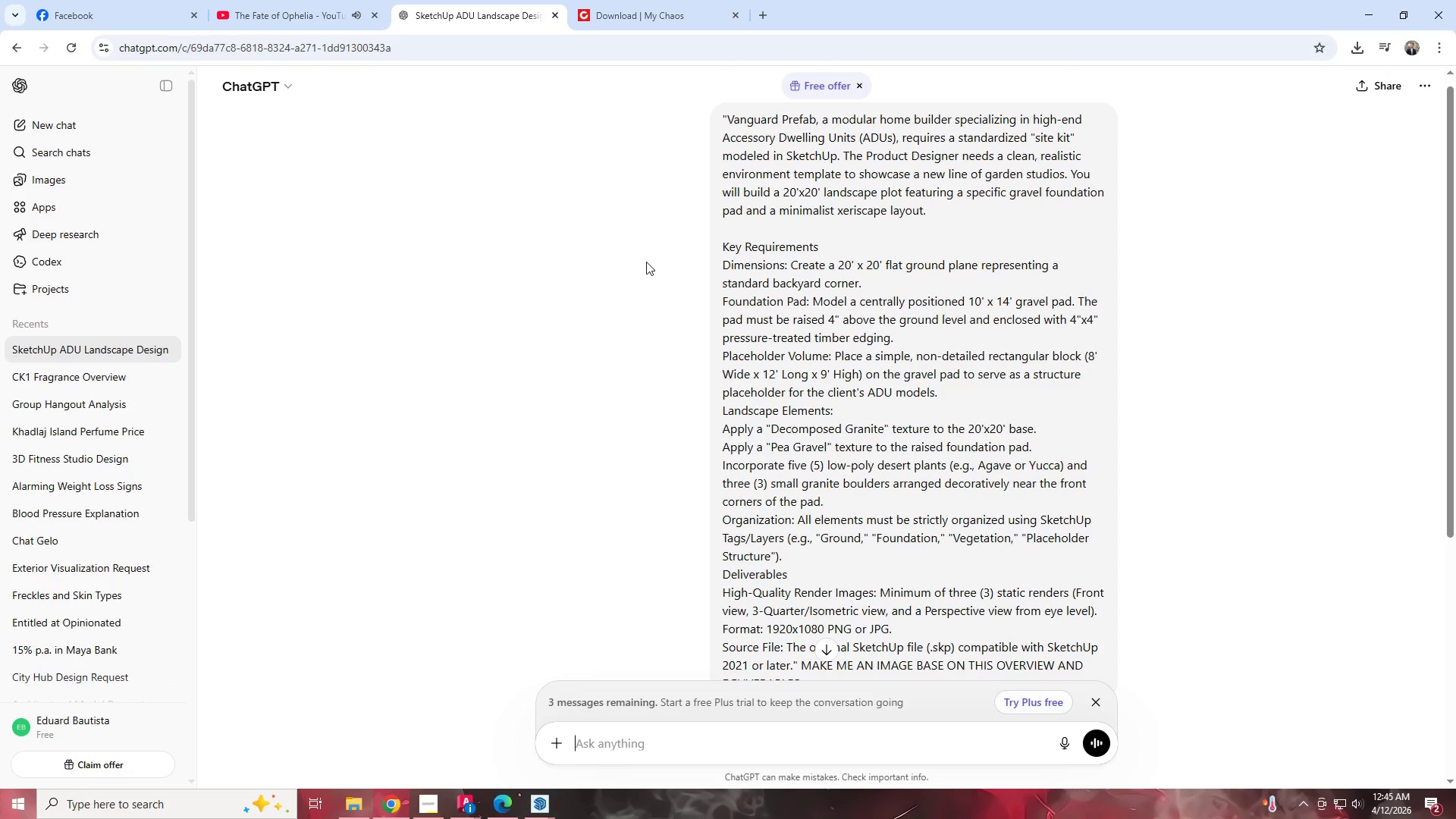 
scroll: coordinate [827, 366], scroll_direction: down, amount: 8.0
 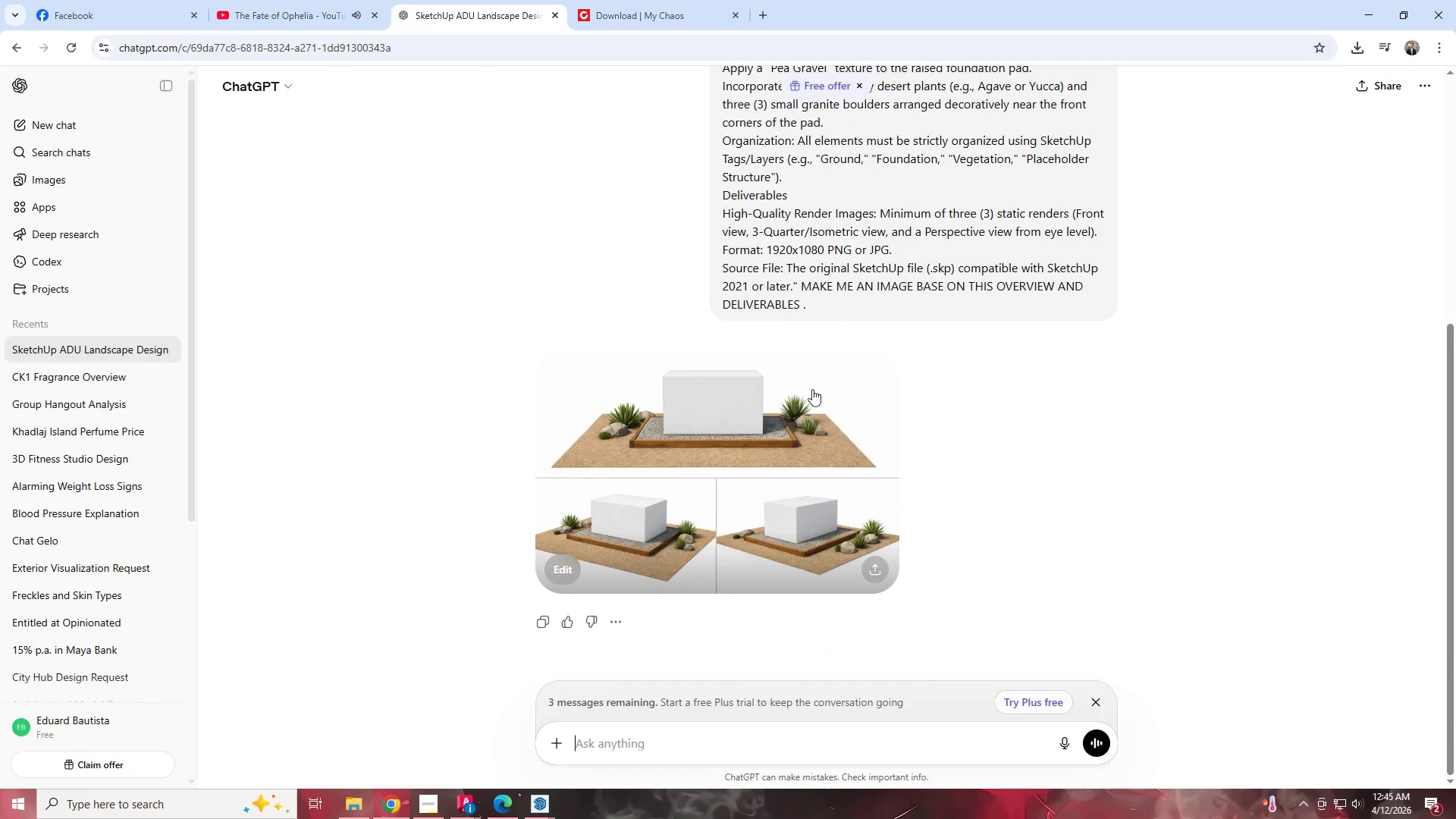 
left_click([795, 466])
 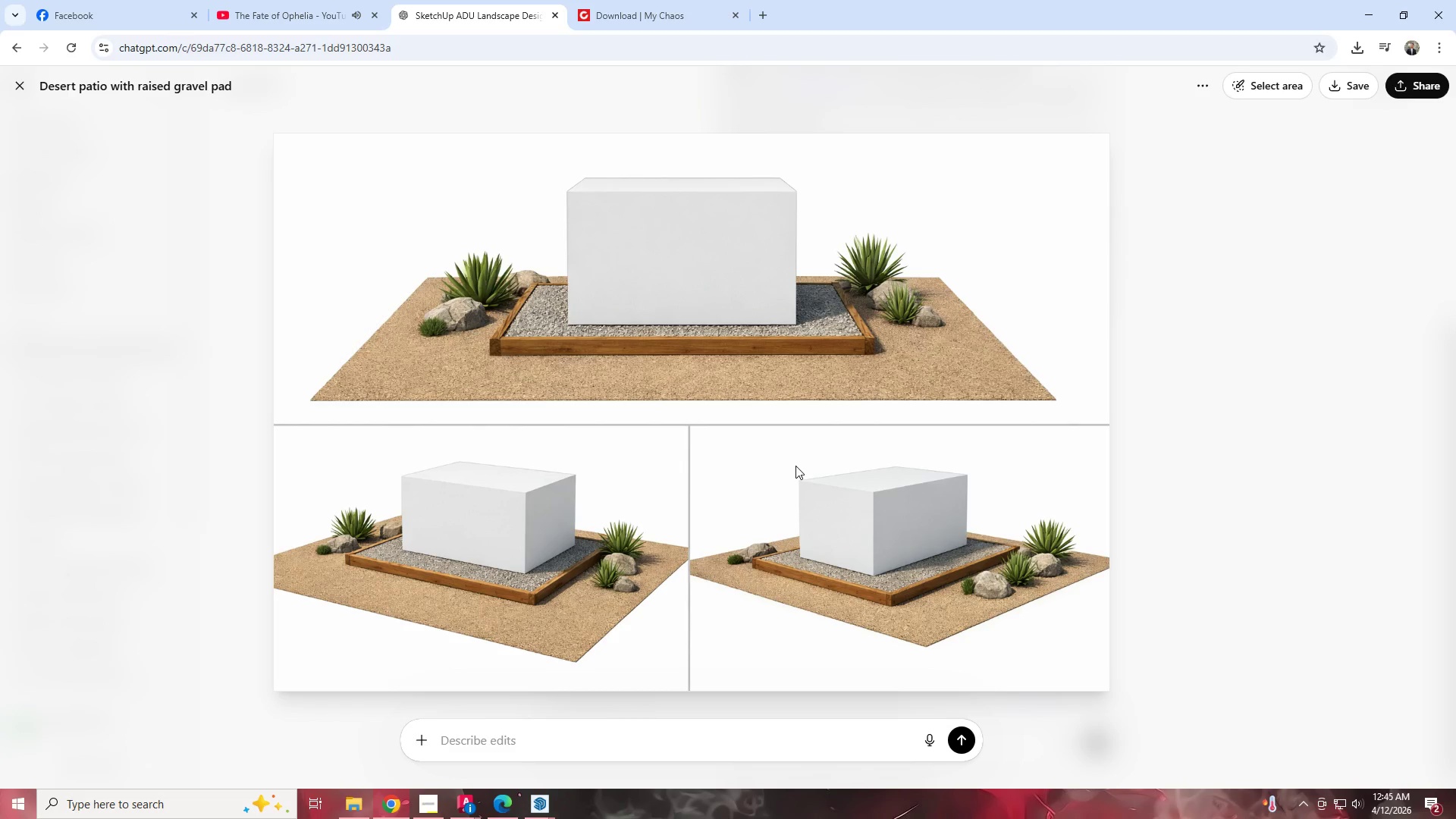 
wait(10.48)
 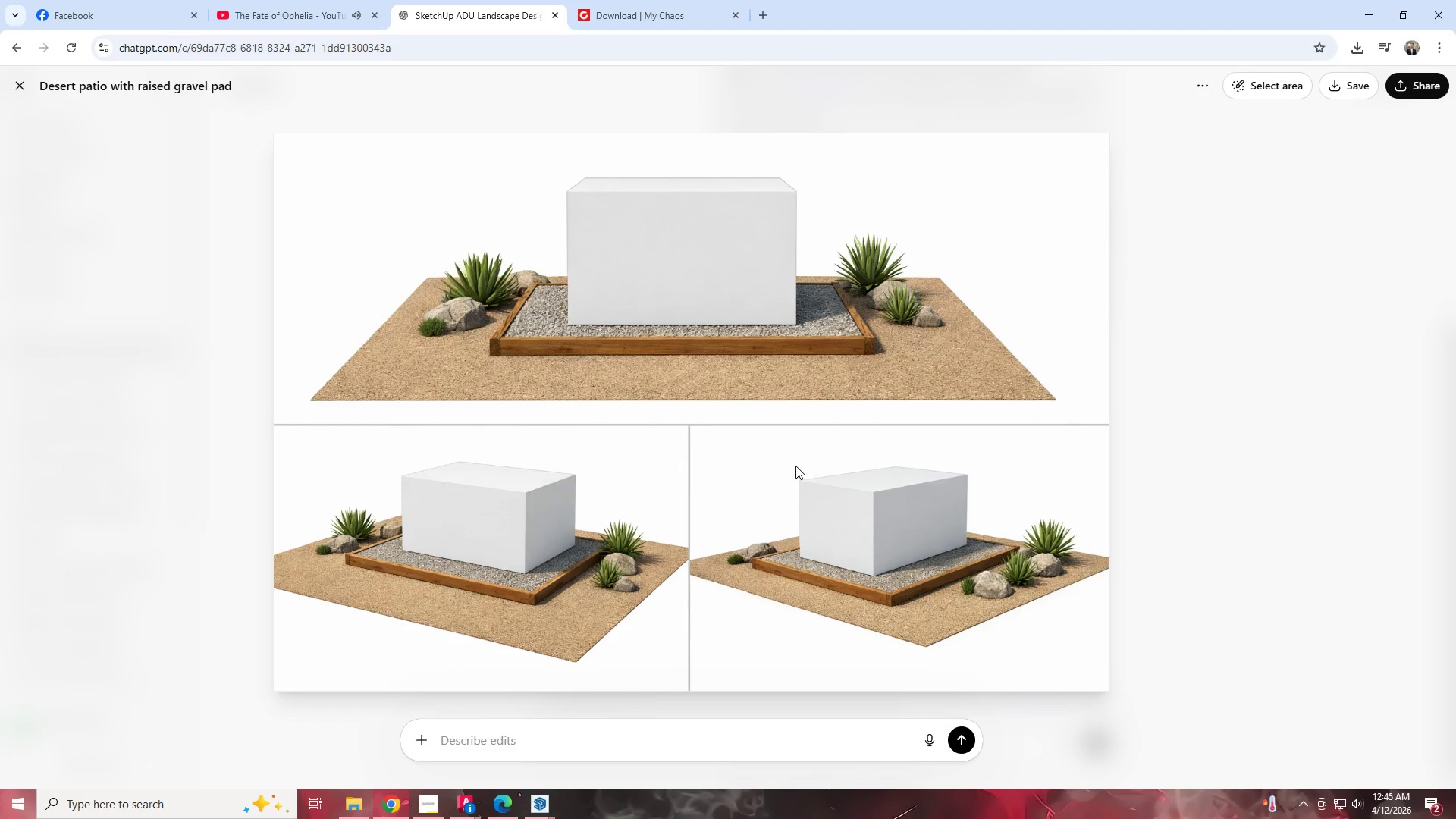 
left_click([1366, 12])
 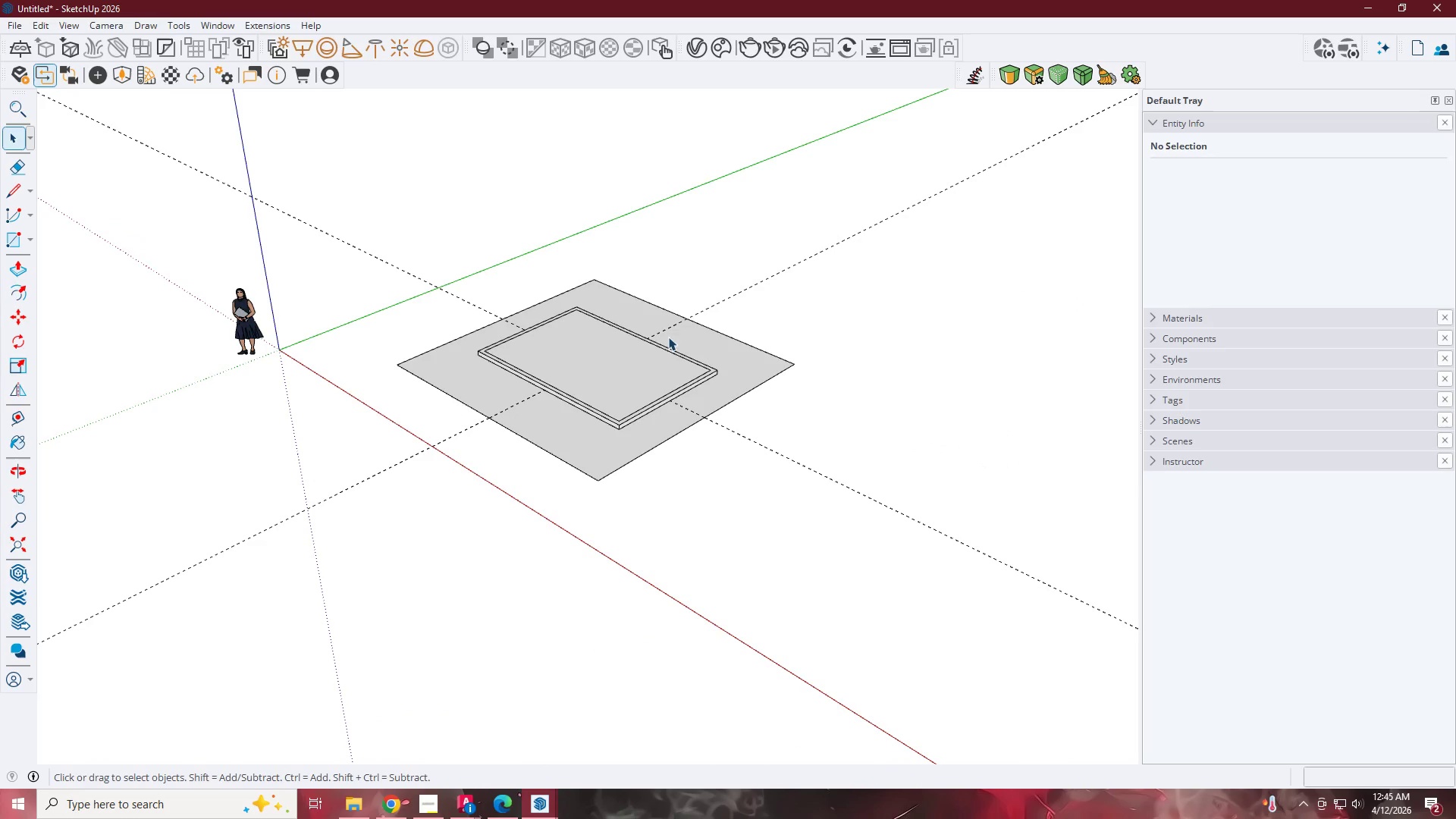 
double_click([630, 435])
 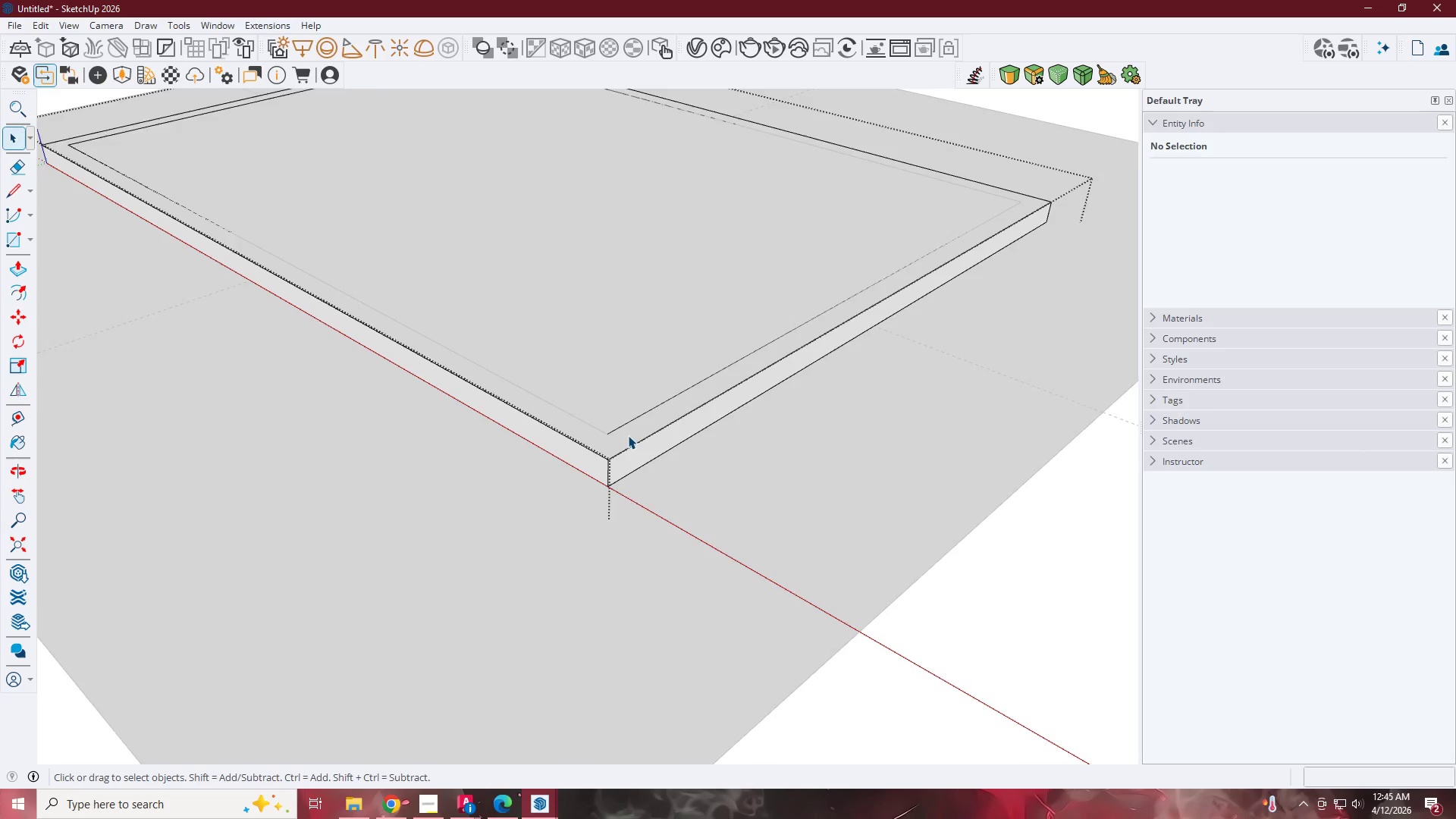 
scroll: coordinate [630, 435], scroll_direction: up, amount: 17.0
 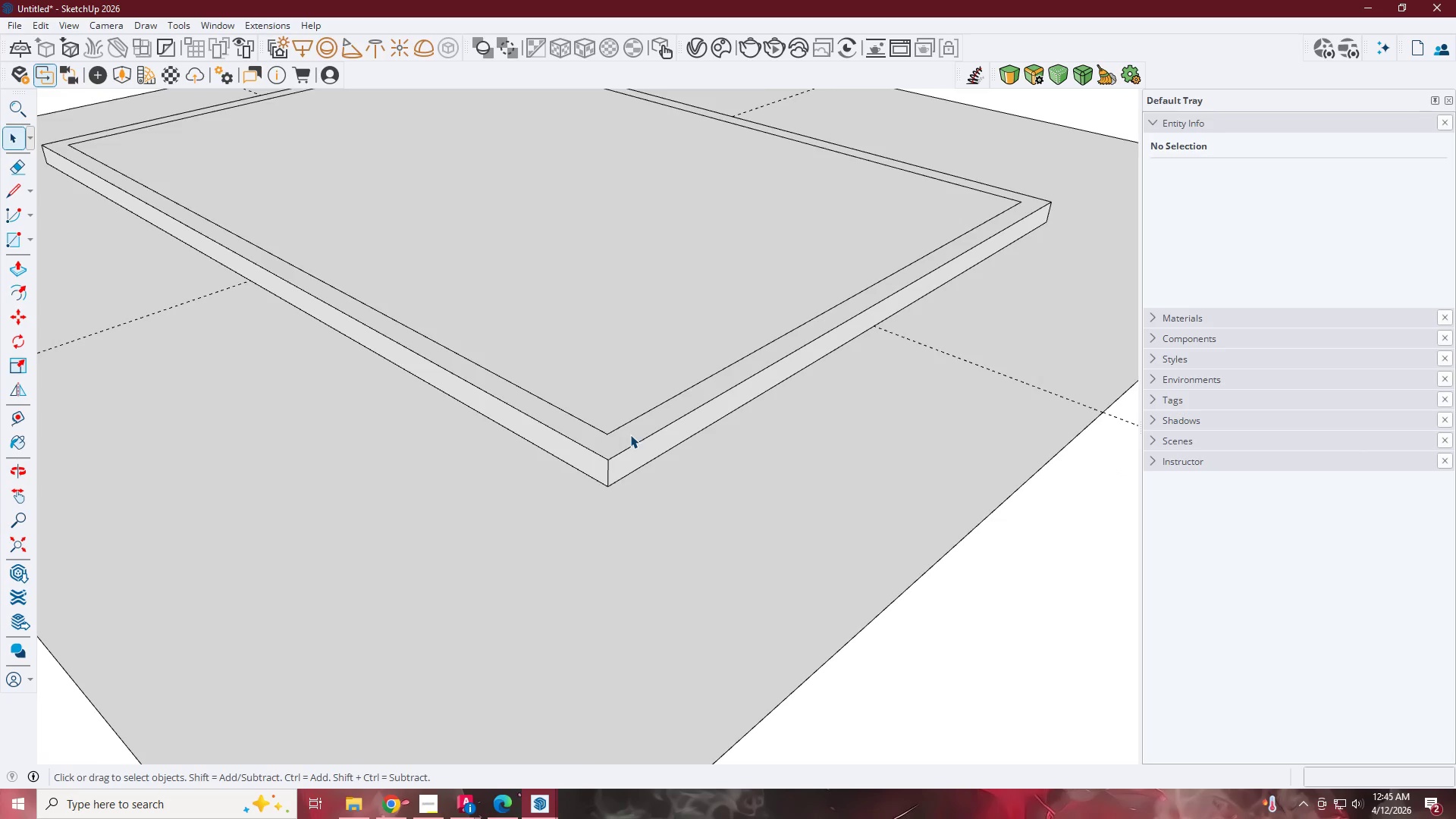 
key(L)
 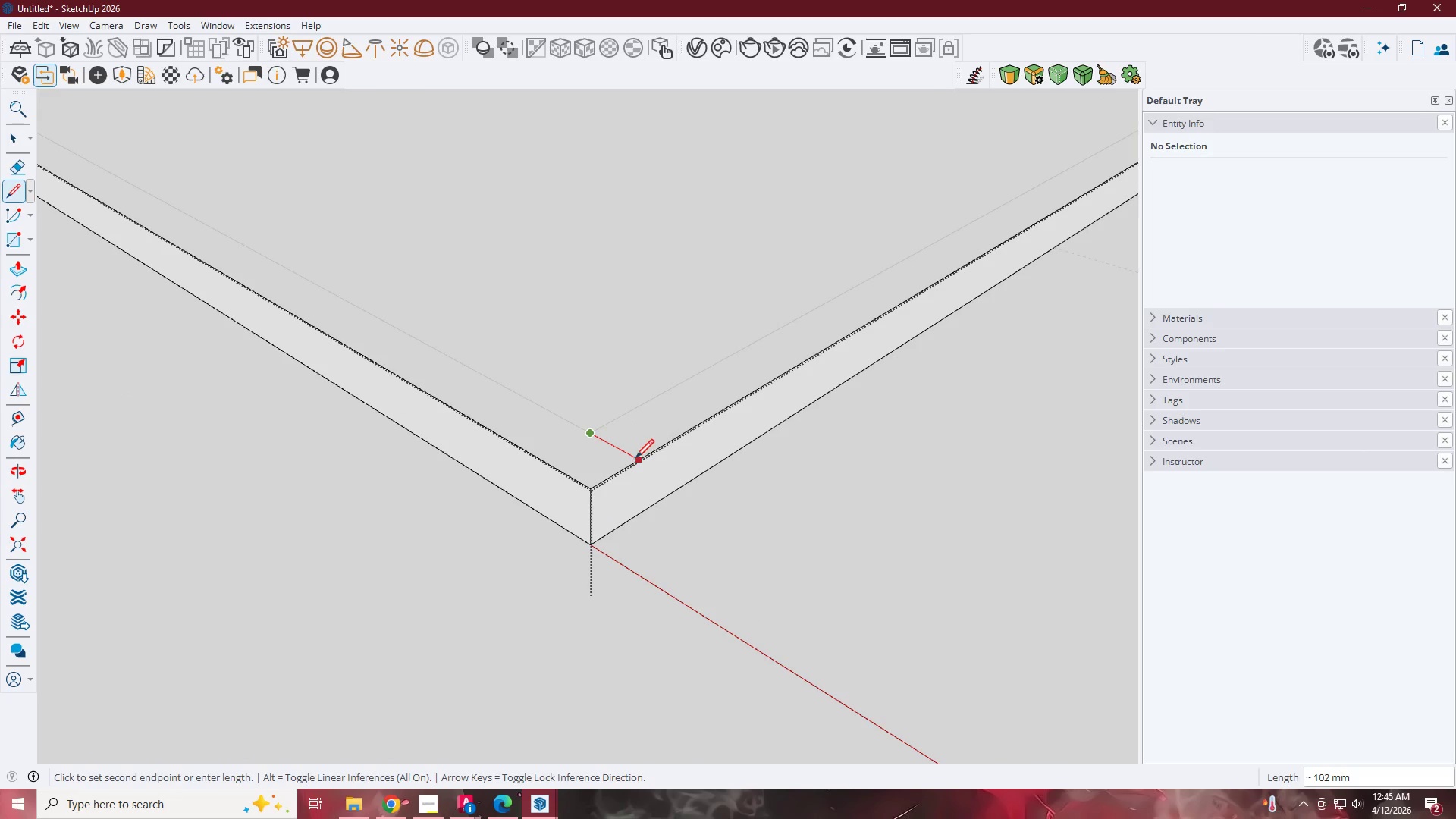 
scroll: coordinate [618, 435], scroll_direction: up, amount: 7.0
 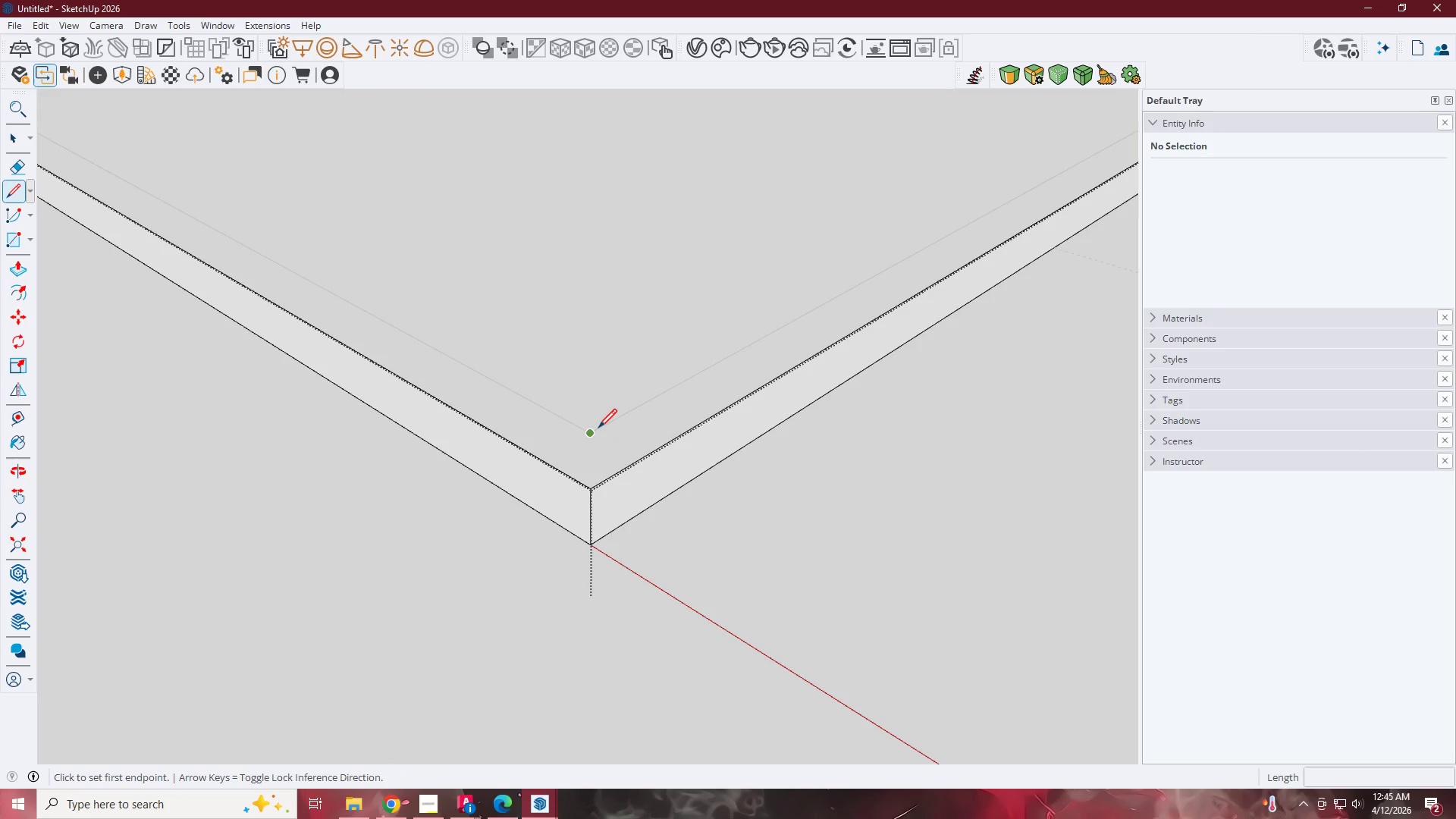 
left_click([645, 460])
 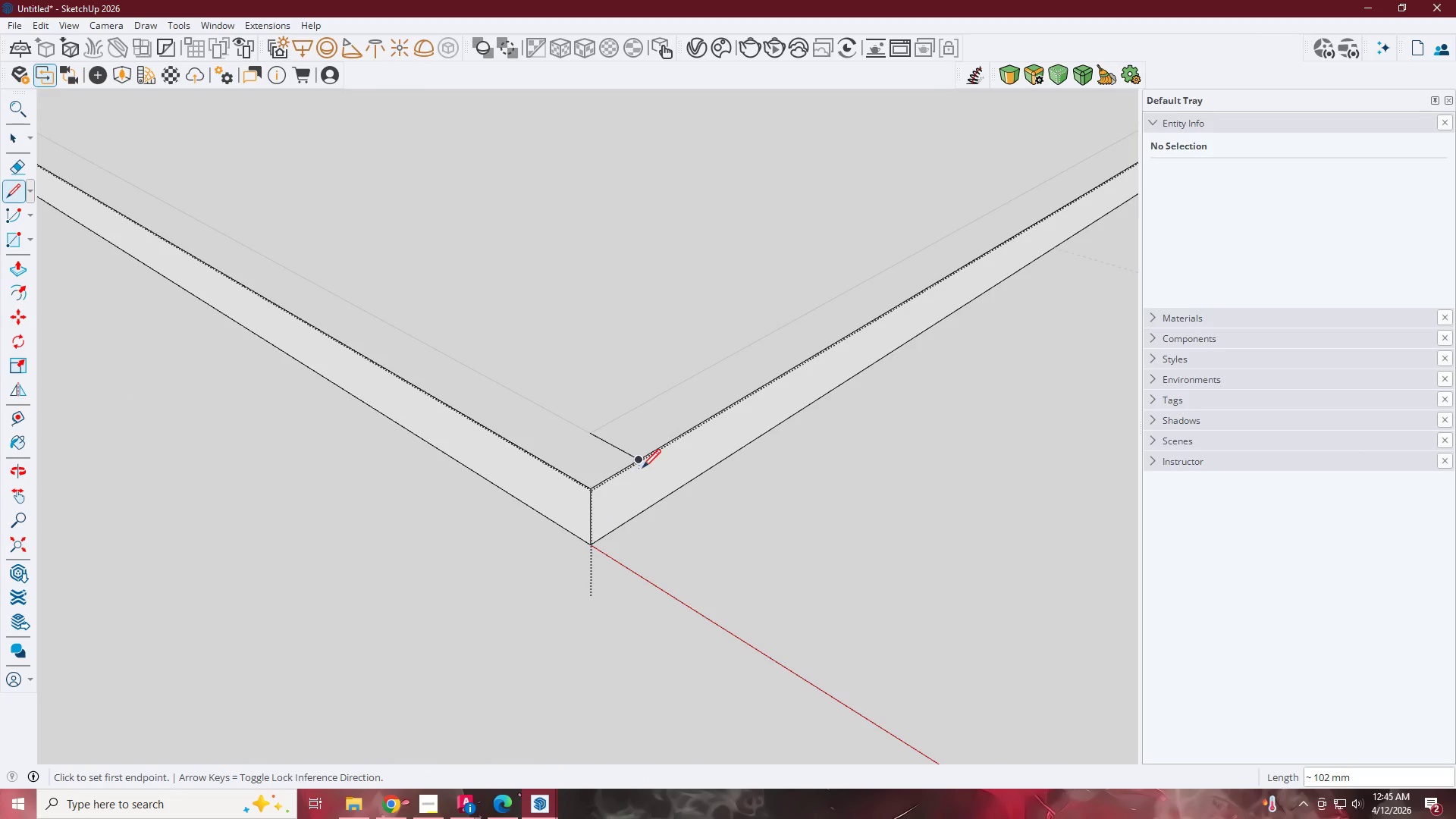 
left_click([643, 468])
 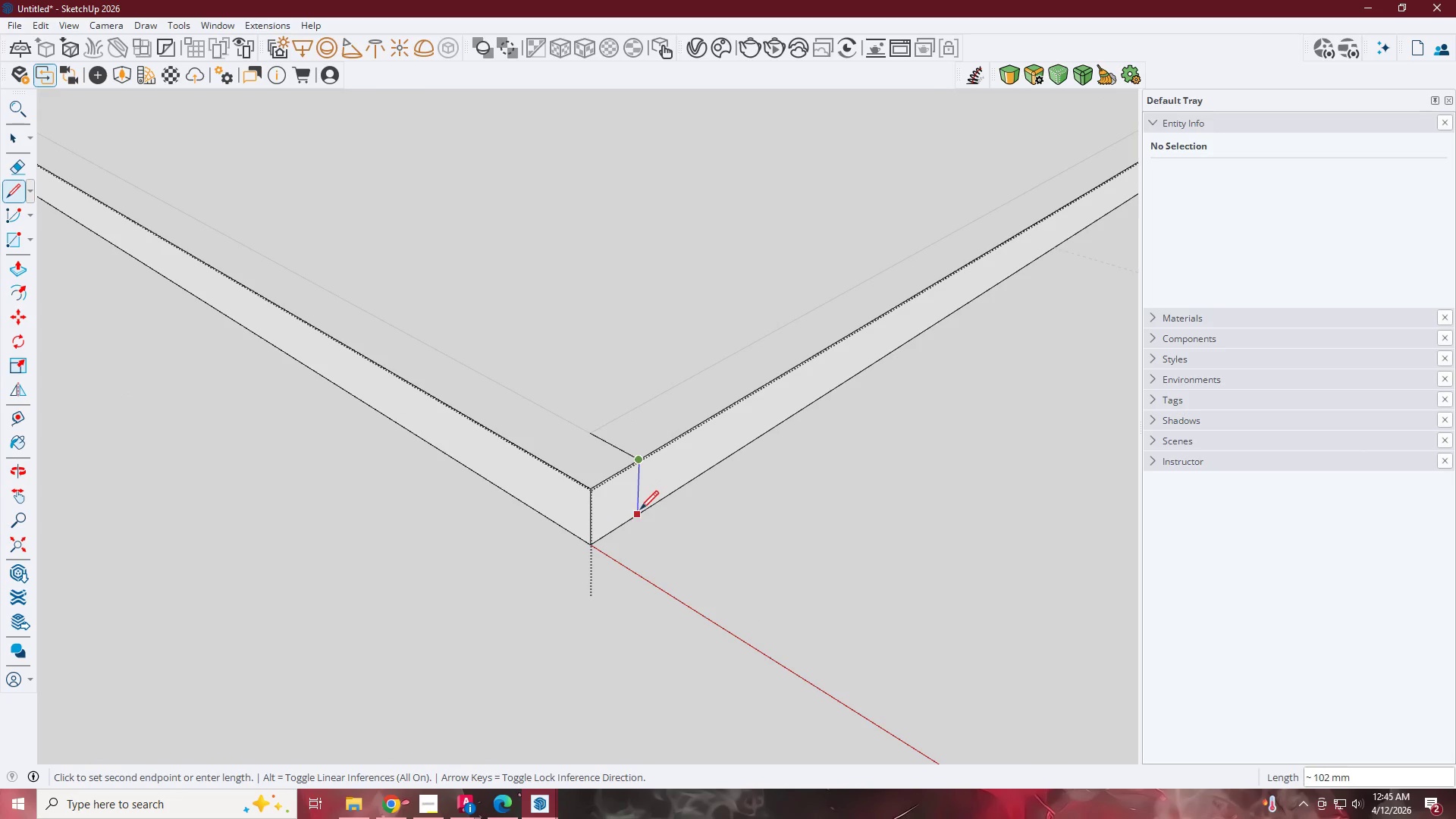 
left_click([640, 511])
 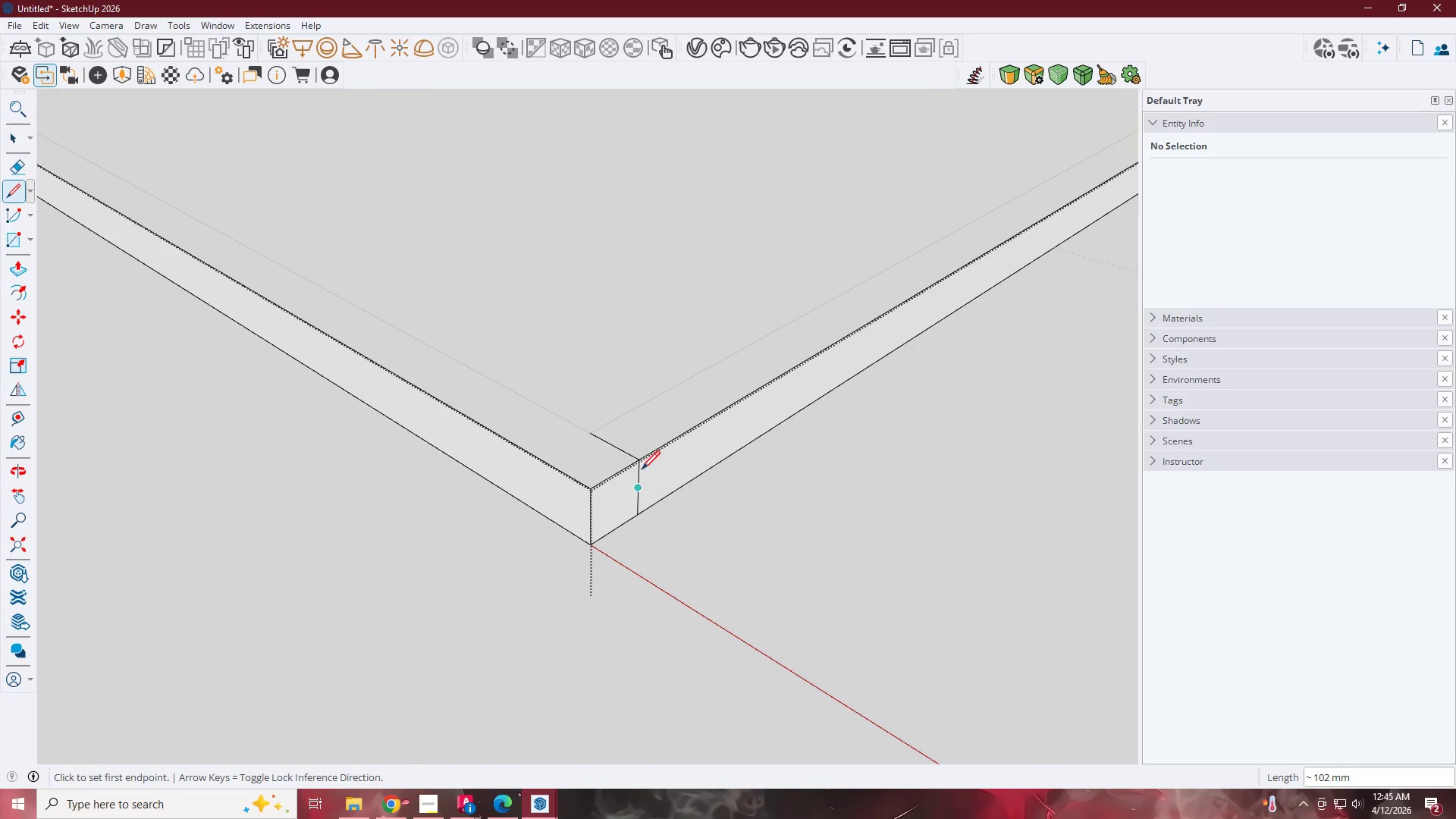 
left_click([900, 316])
 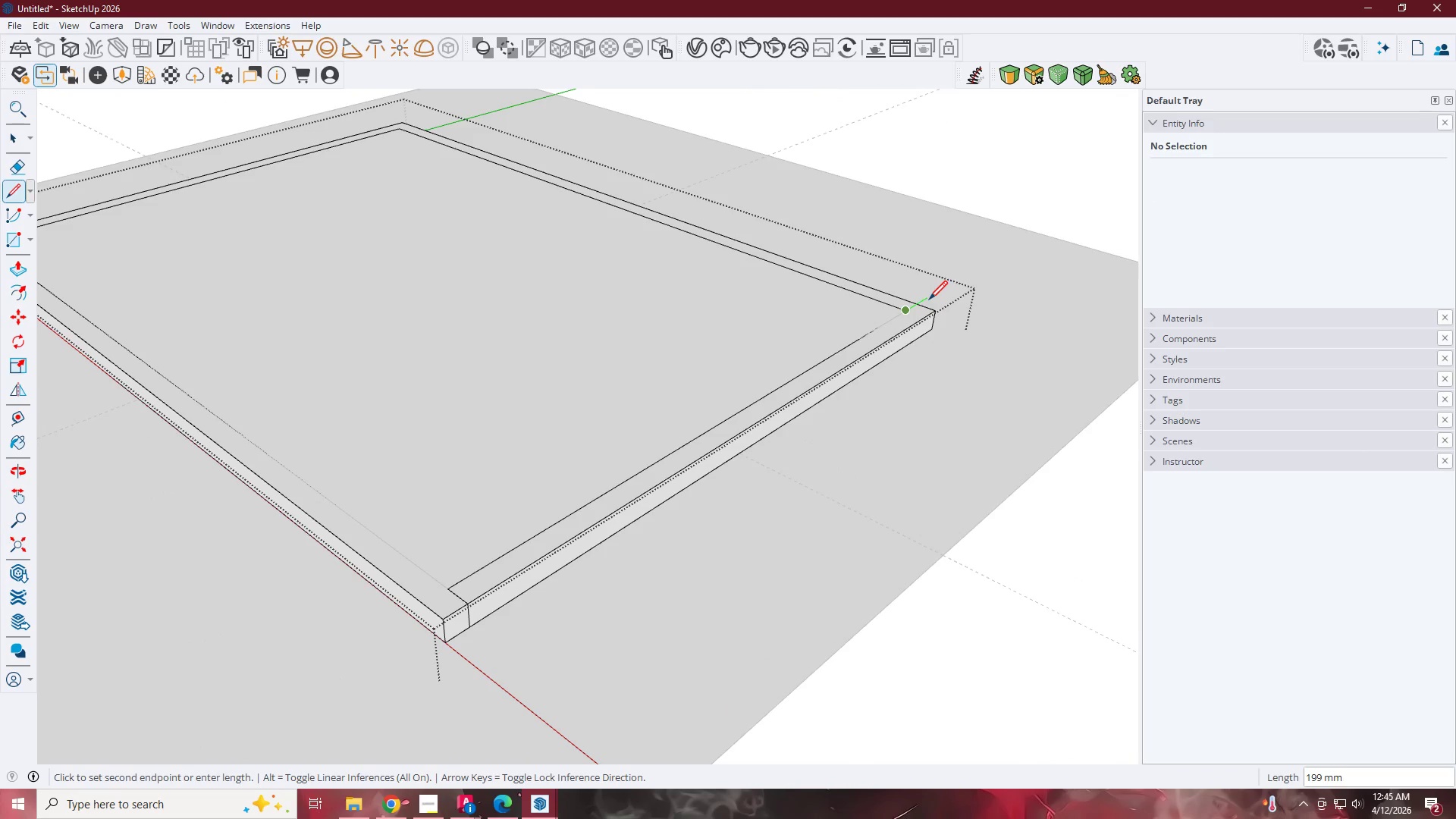 
scroll: coordinate [896, 318], scroll_direction: down, amount: 12.0
 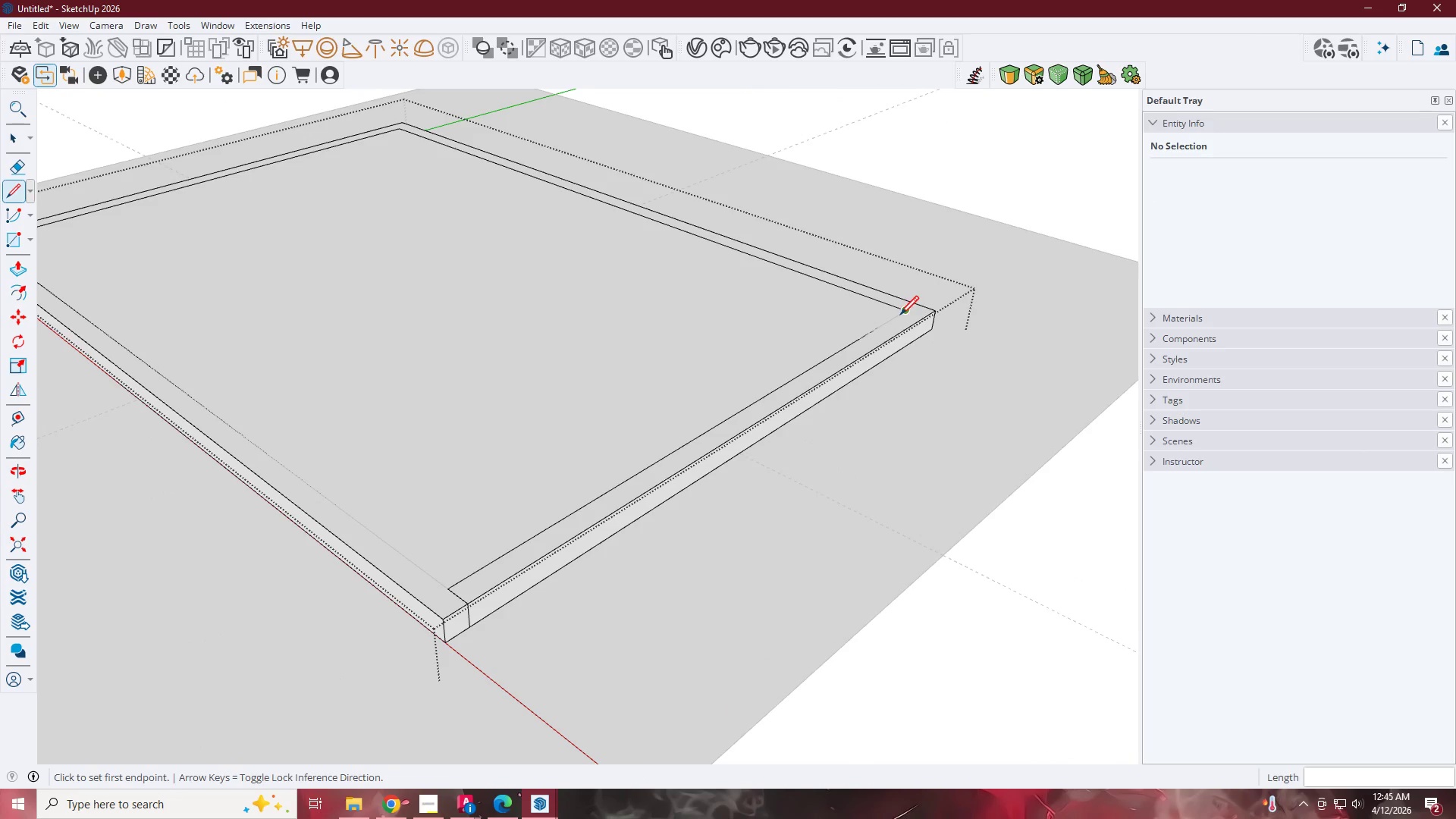 
left_click([918, 300])
 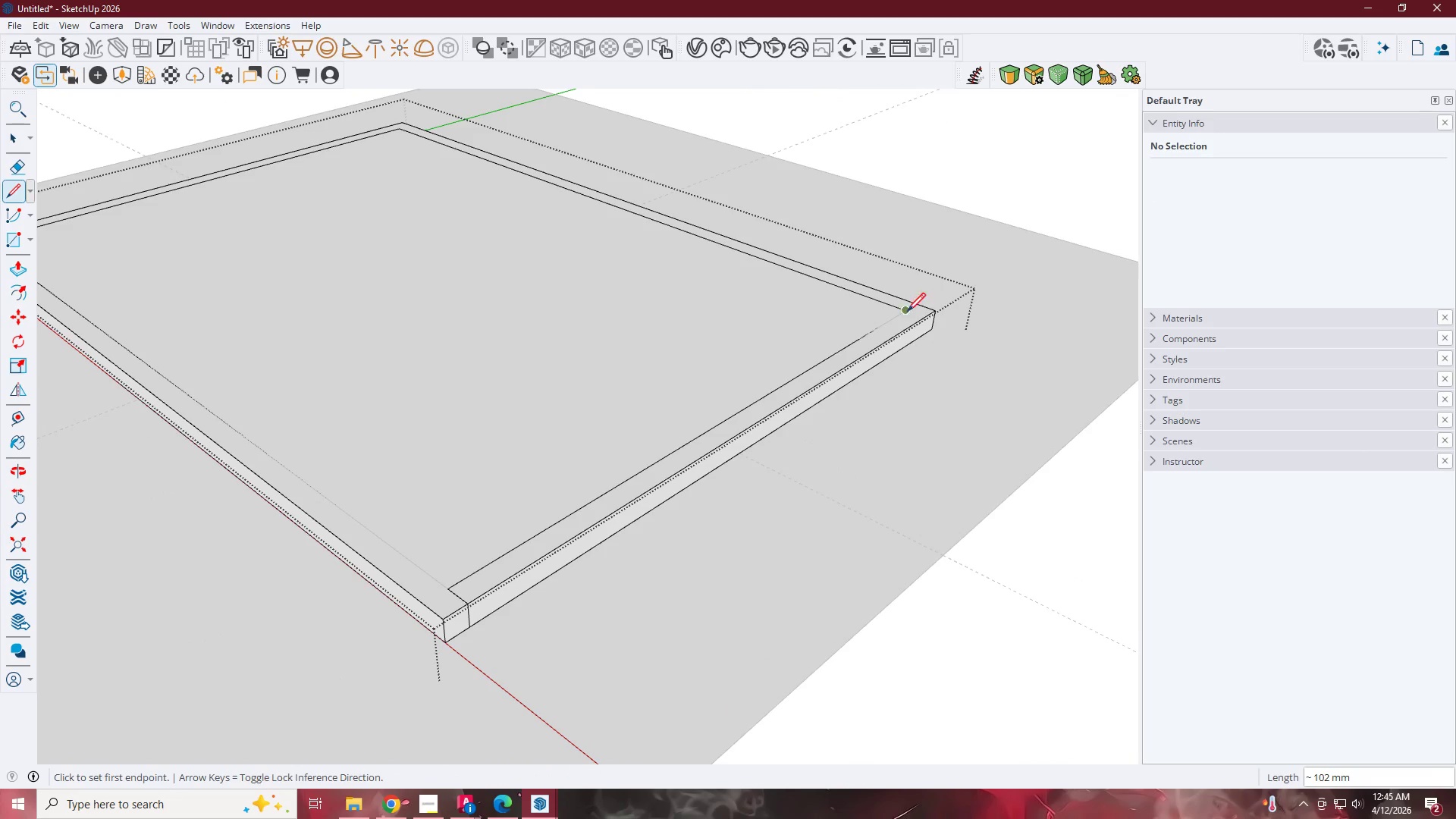 
key(P)
 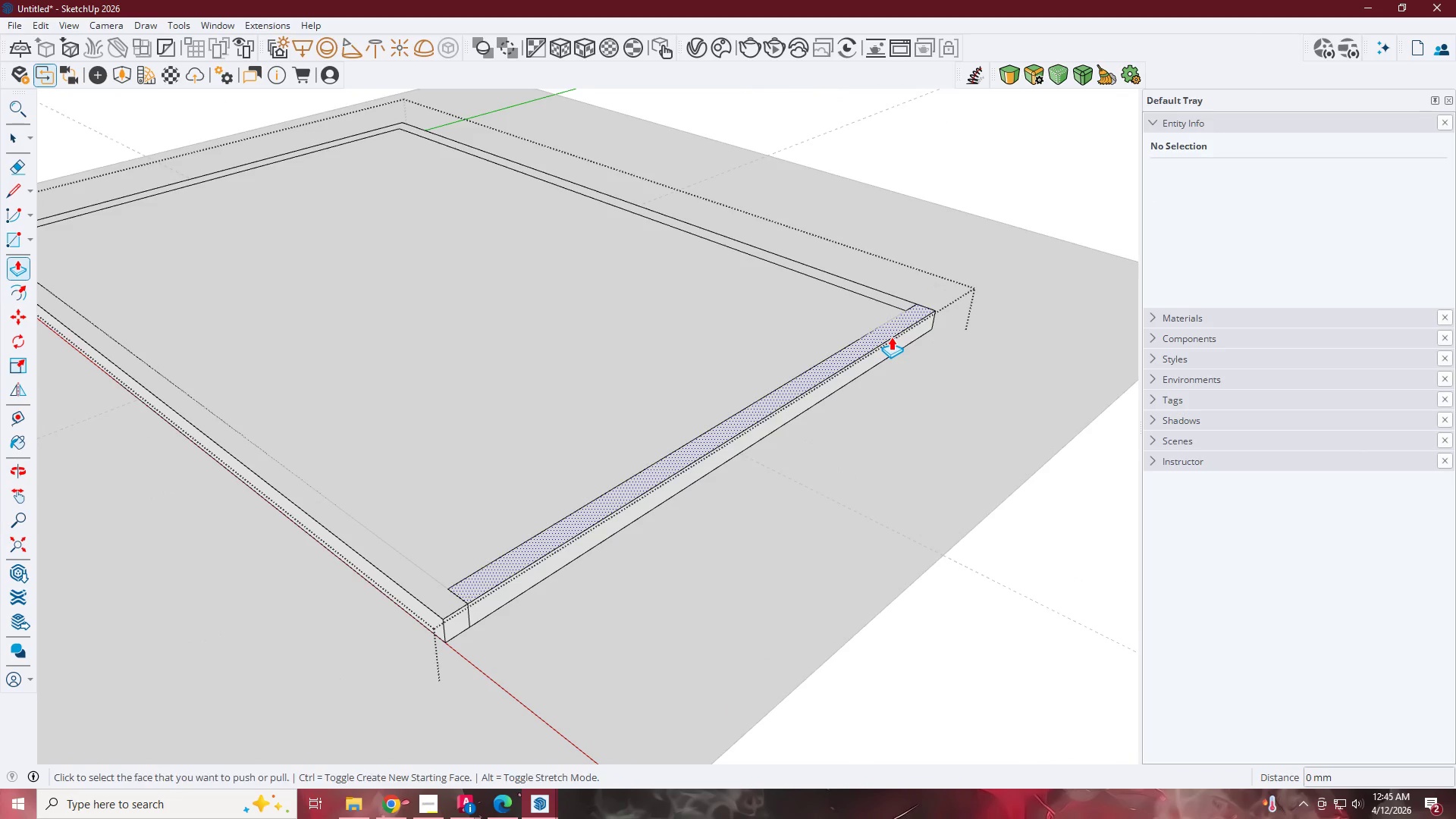 
left_click([891, 337])
 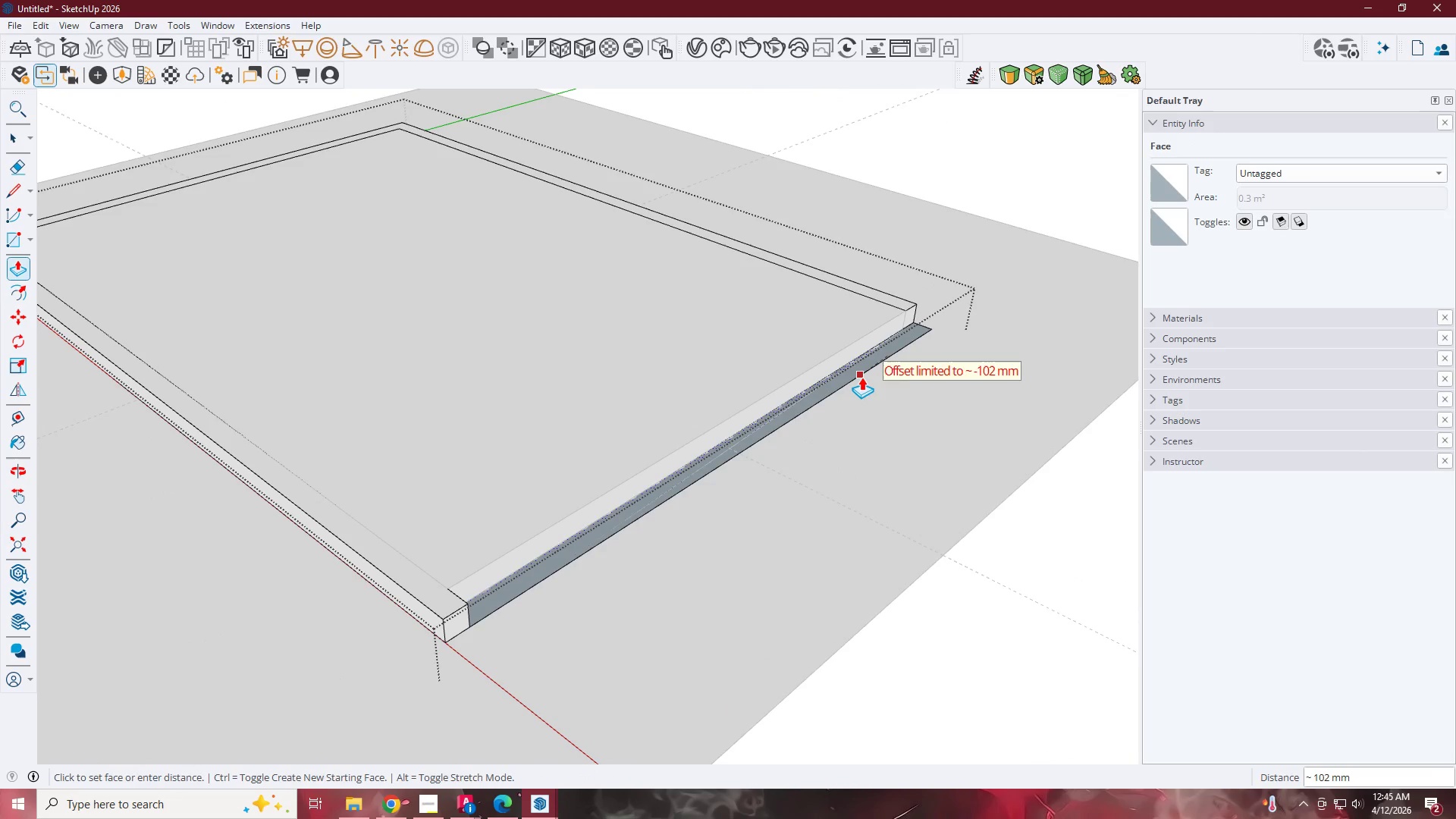 
left_click([861, 377])
 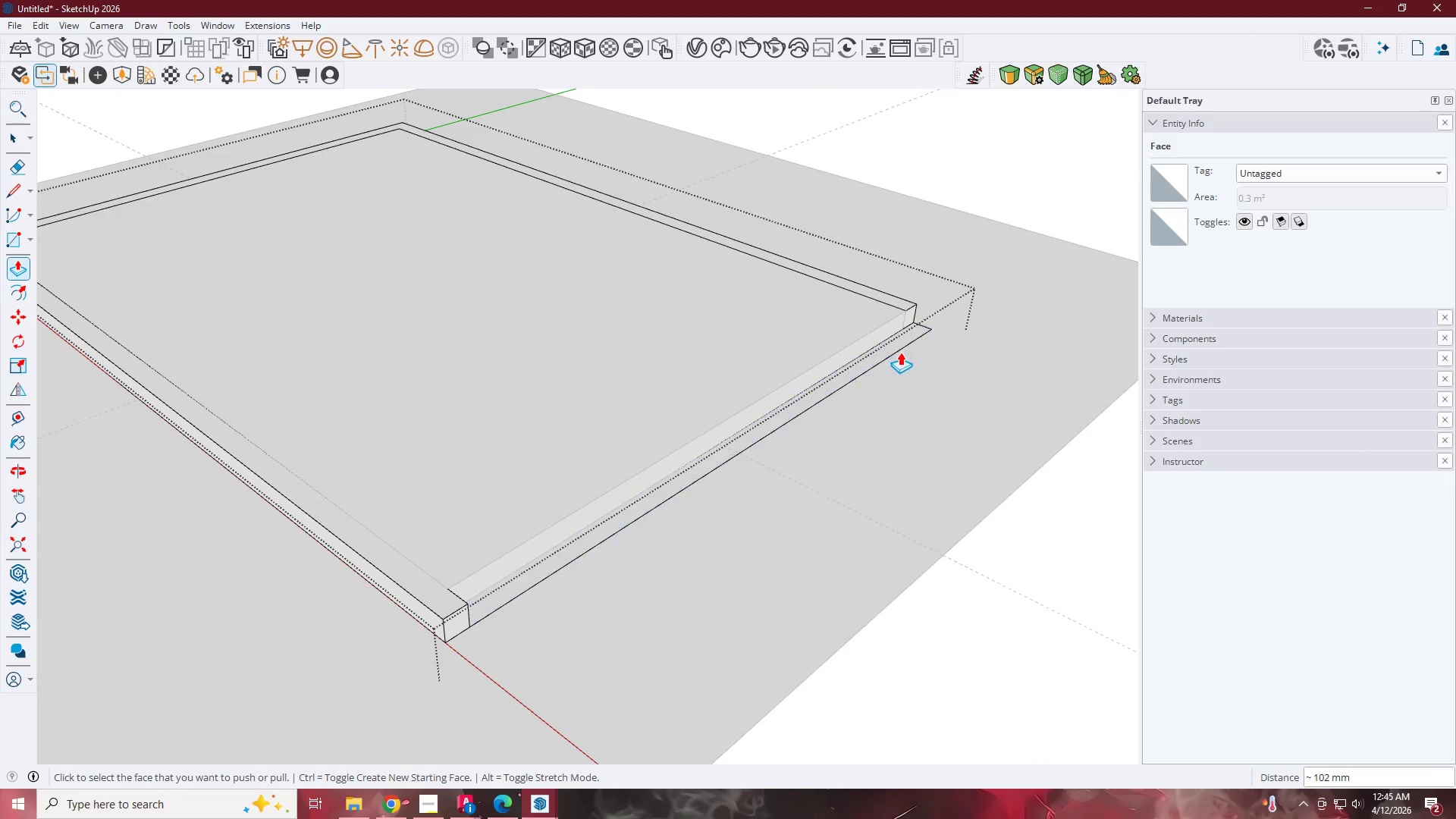 
key(E)
 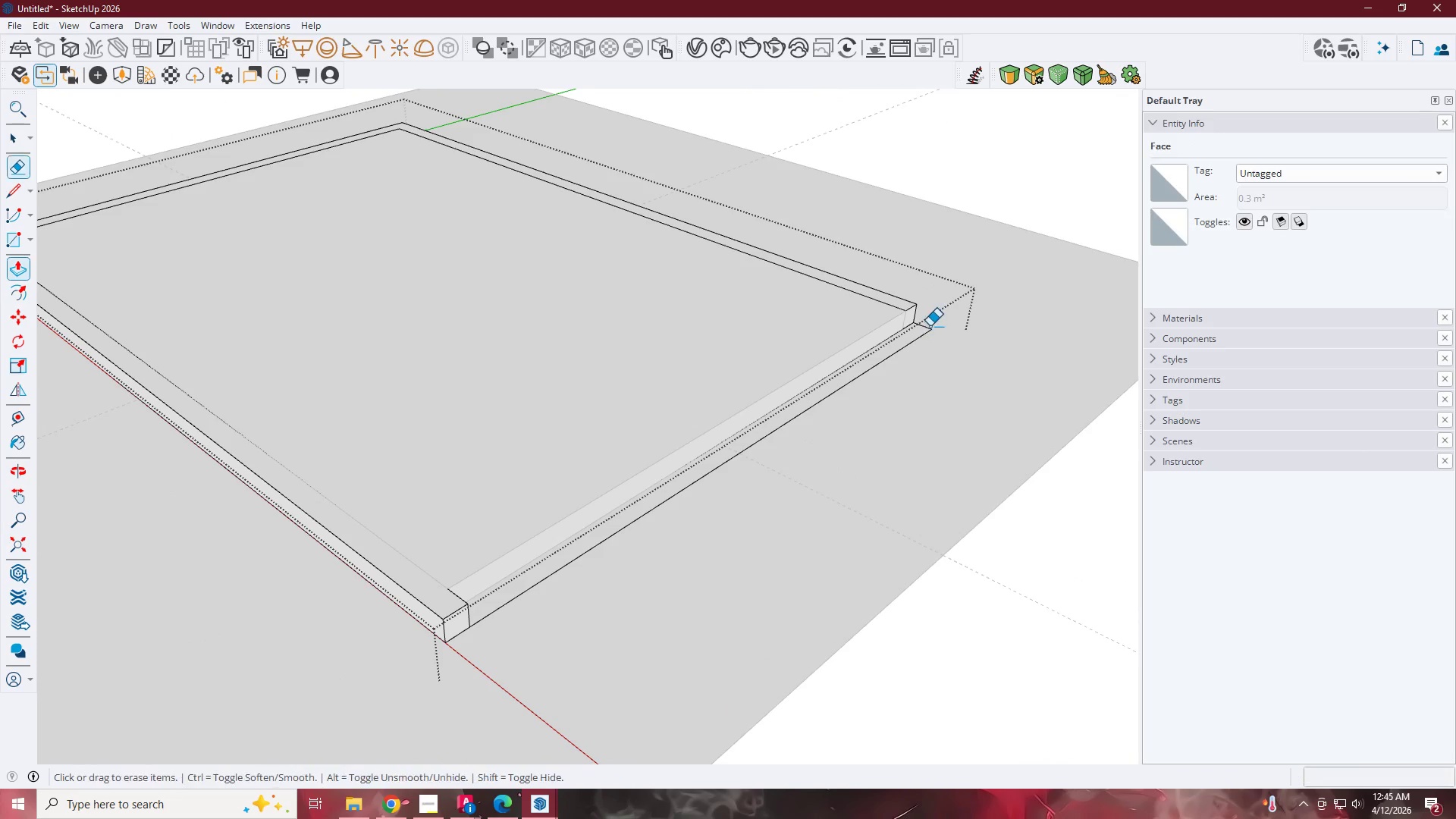 
left_click_drag(start_coordinate=[930, 326], to_coordinate=[921, 349])
 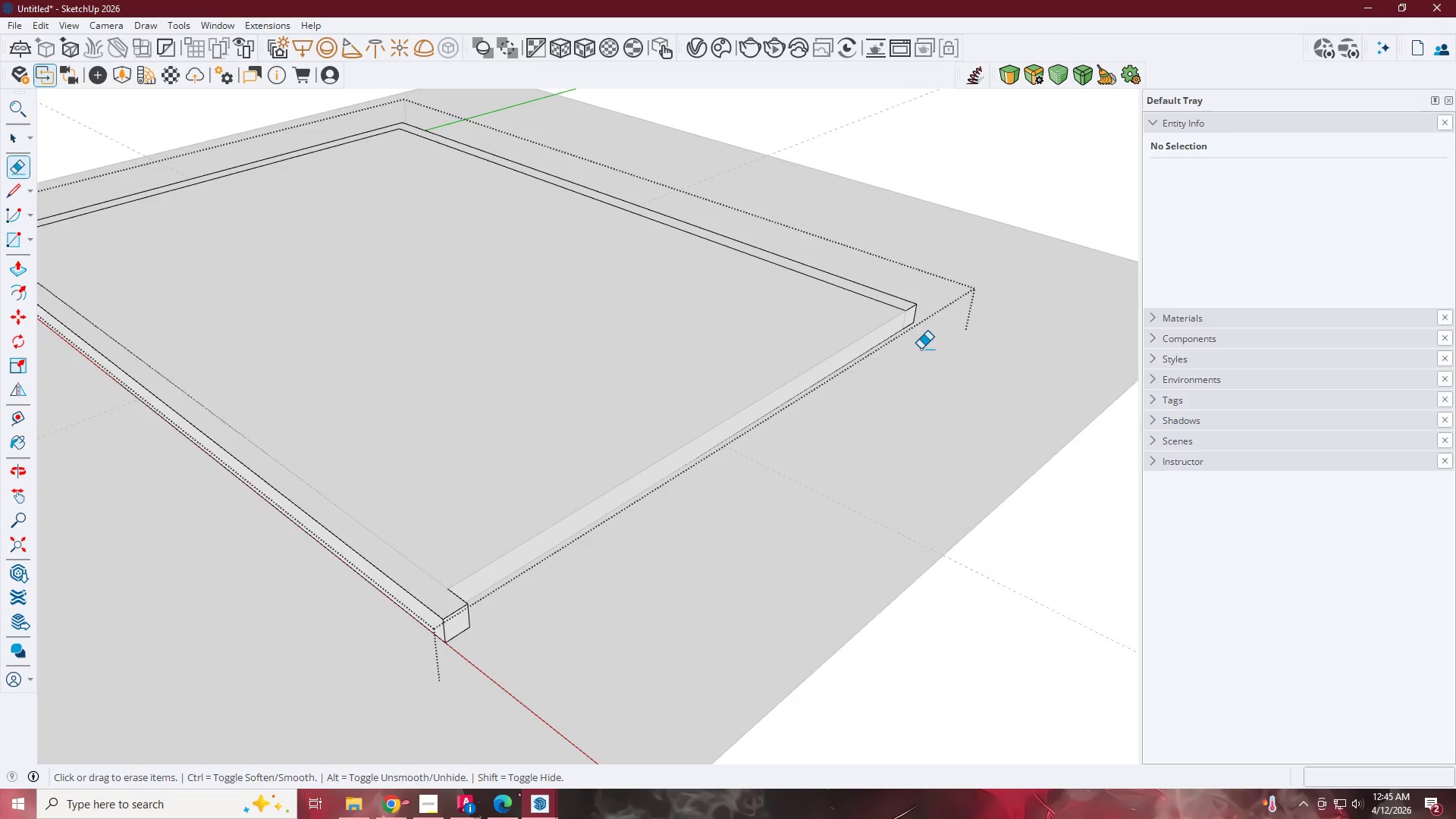 
scroll: coordinate [855, 413], scroll_direction: down, amount: 5.0
 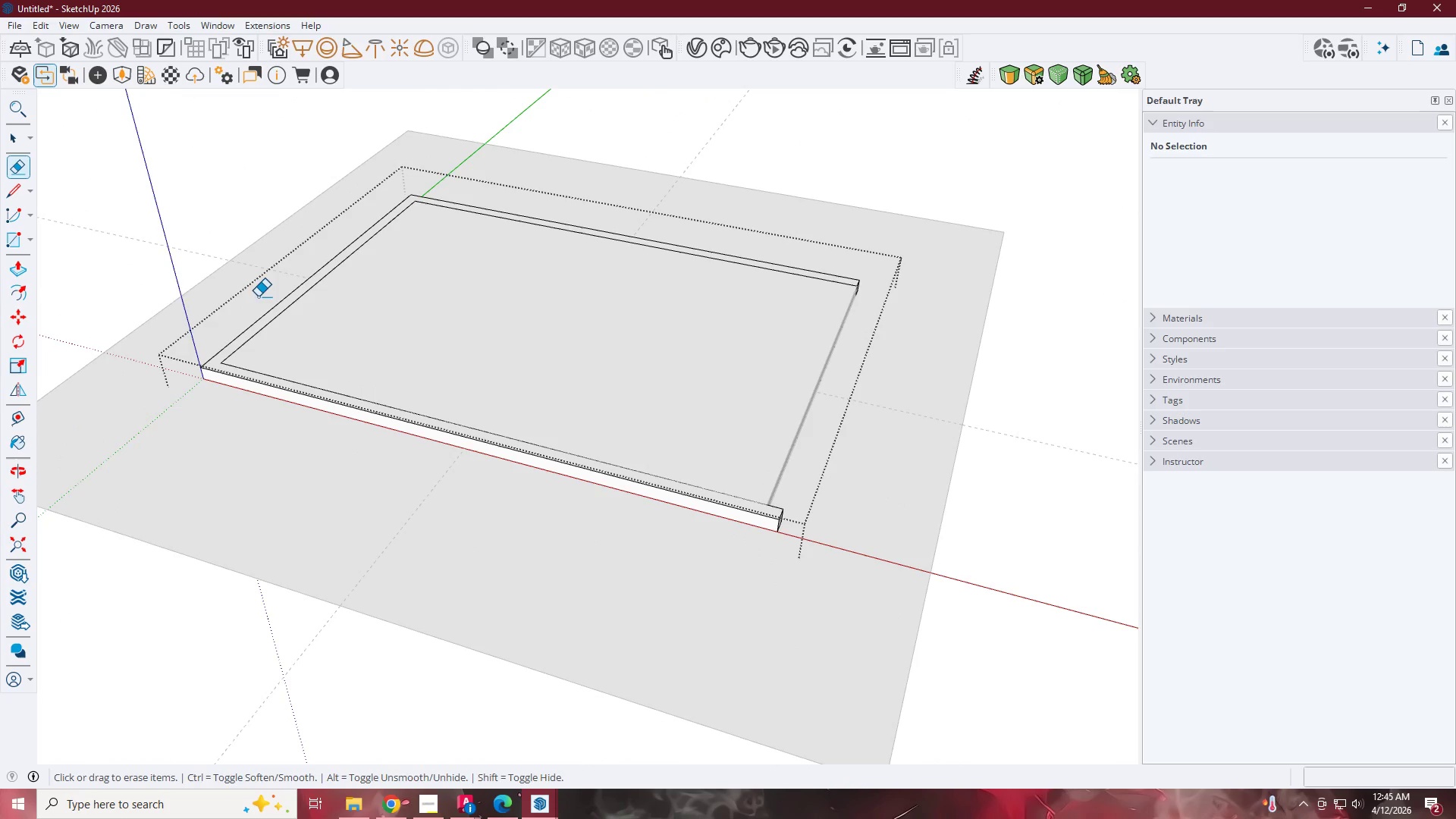 
key(L)
 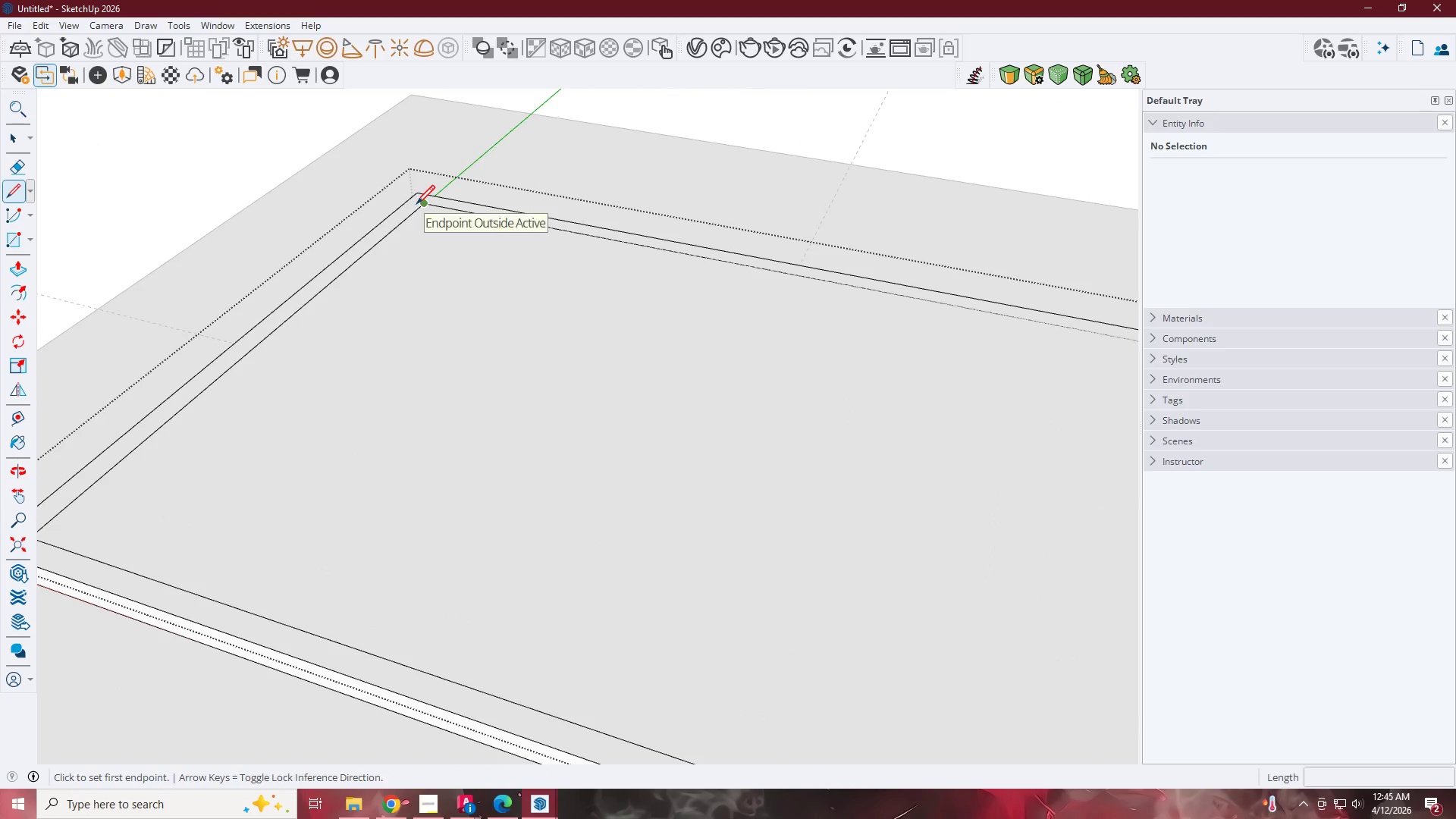 
left_click([416, 206])
 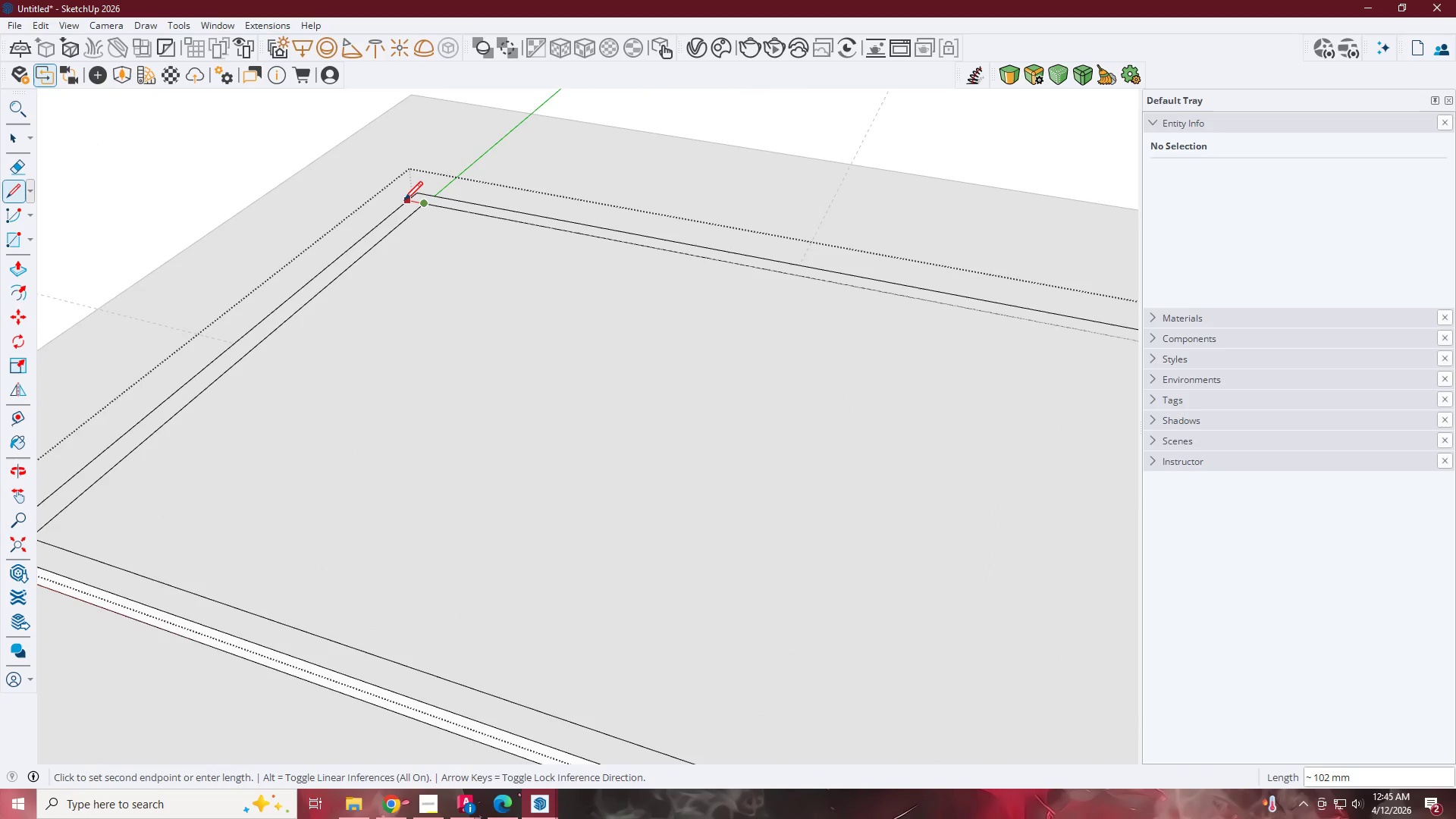 
scroll: coordinate [416, 206], scroll_direction: up, amount: 5.0
 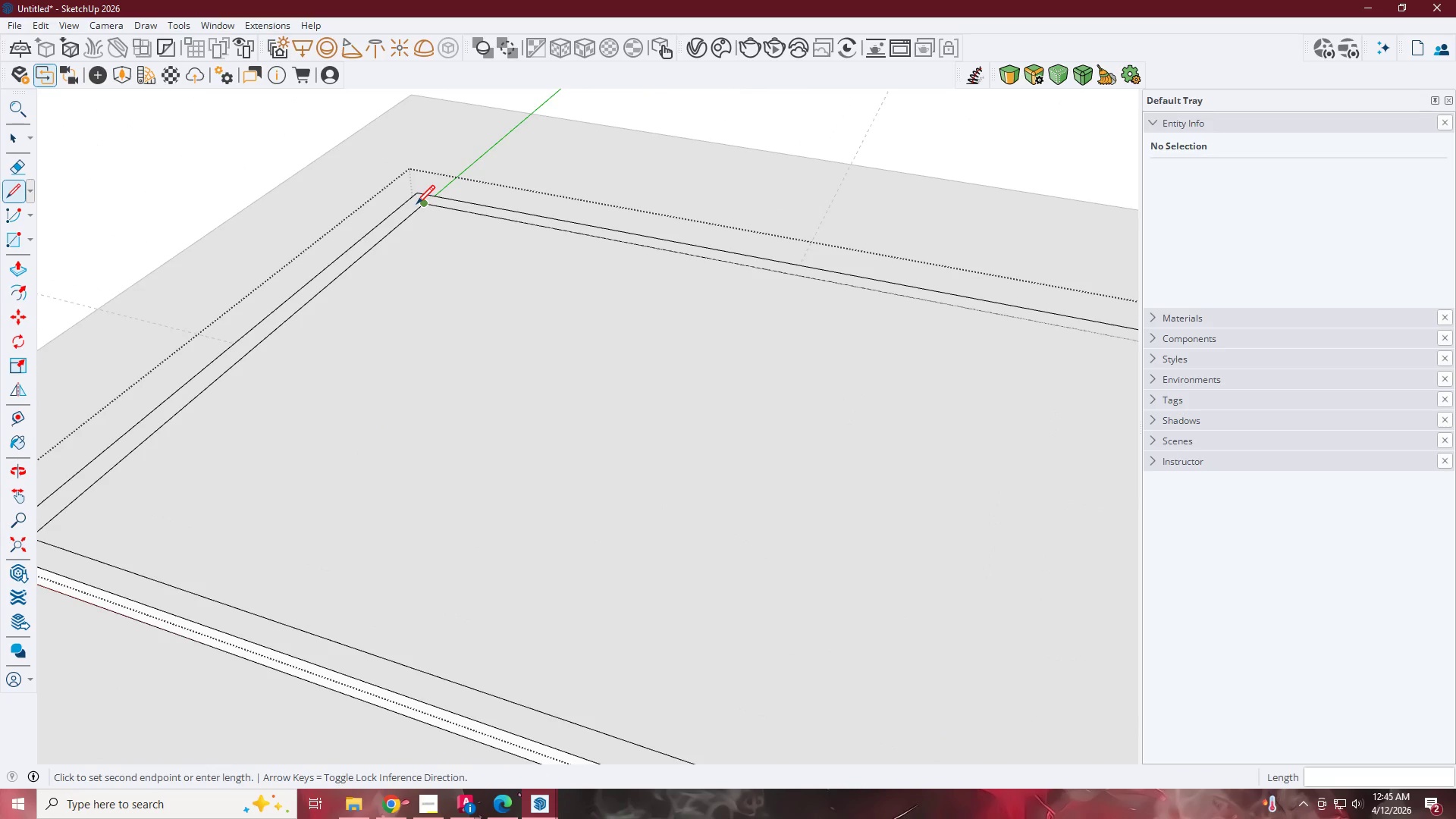 
left_click([404, 202])
 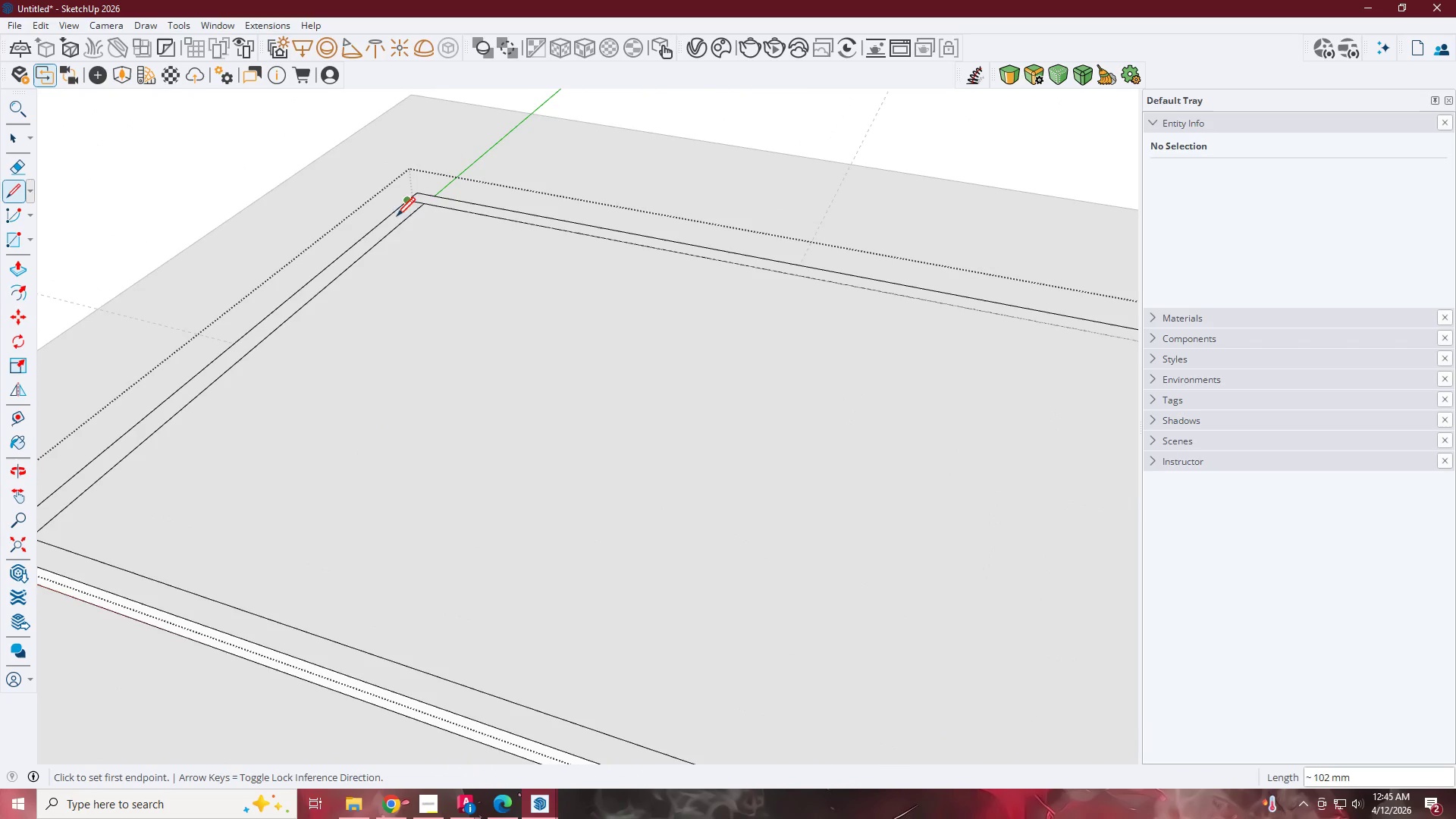 
scroll: coordinate [387, 242], scroll_direction: down, amount: 2.0
 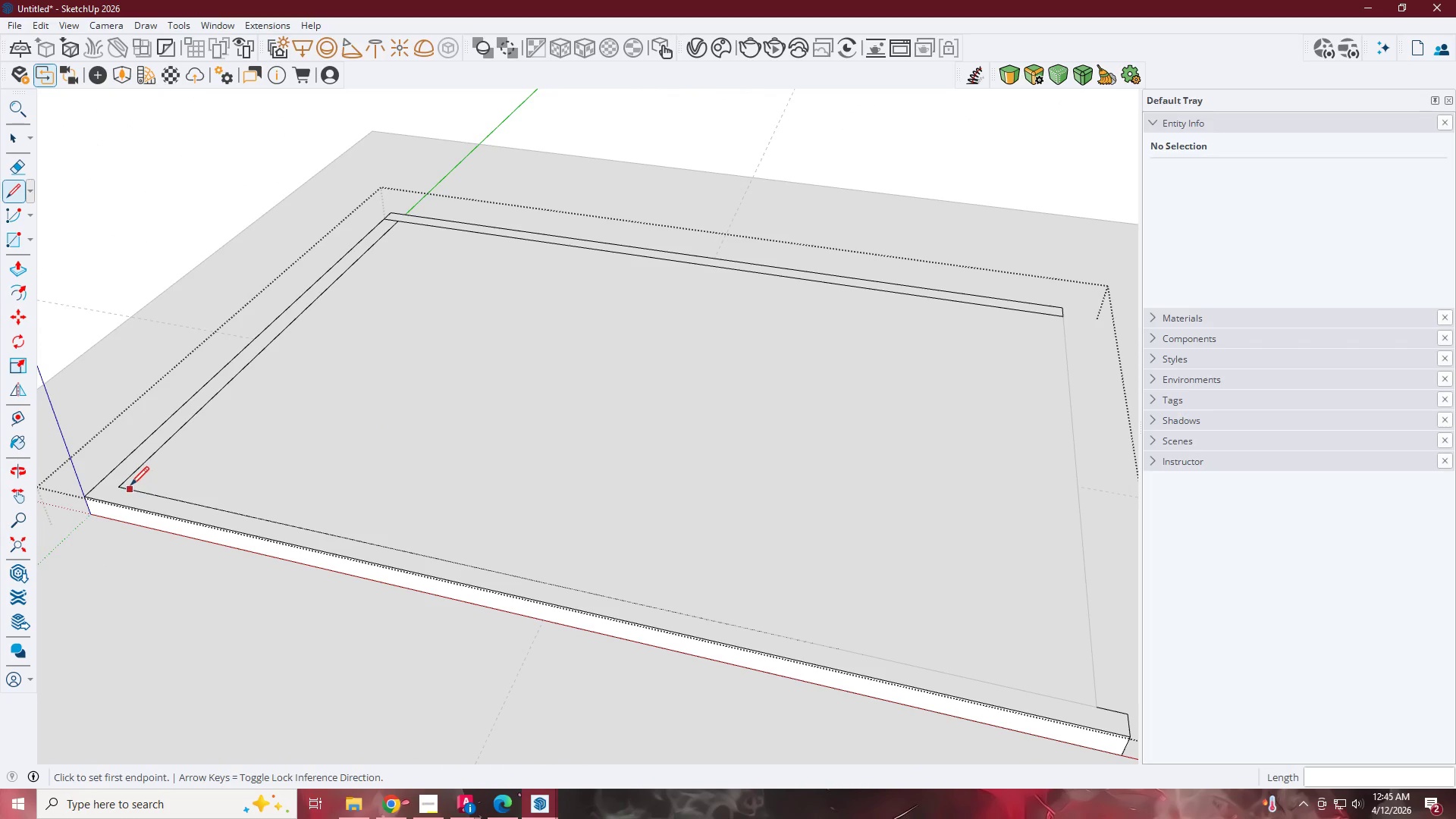 
left_click_drag(start_coordinate=[124, 487], to_coordinate=[120, 492])
 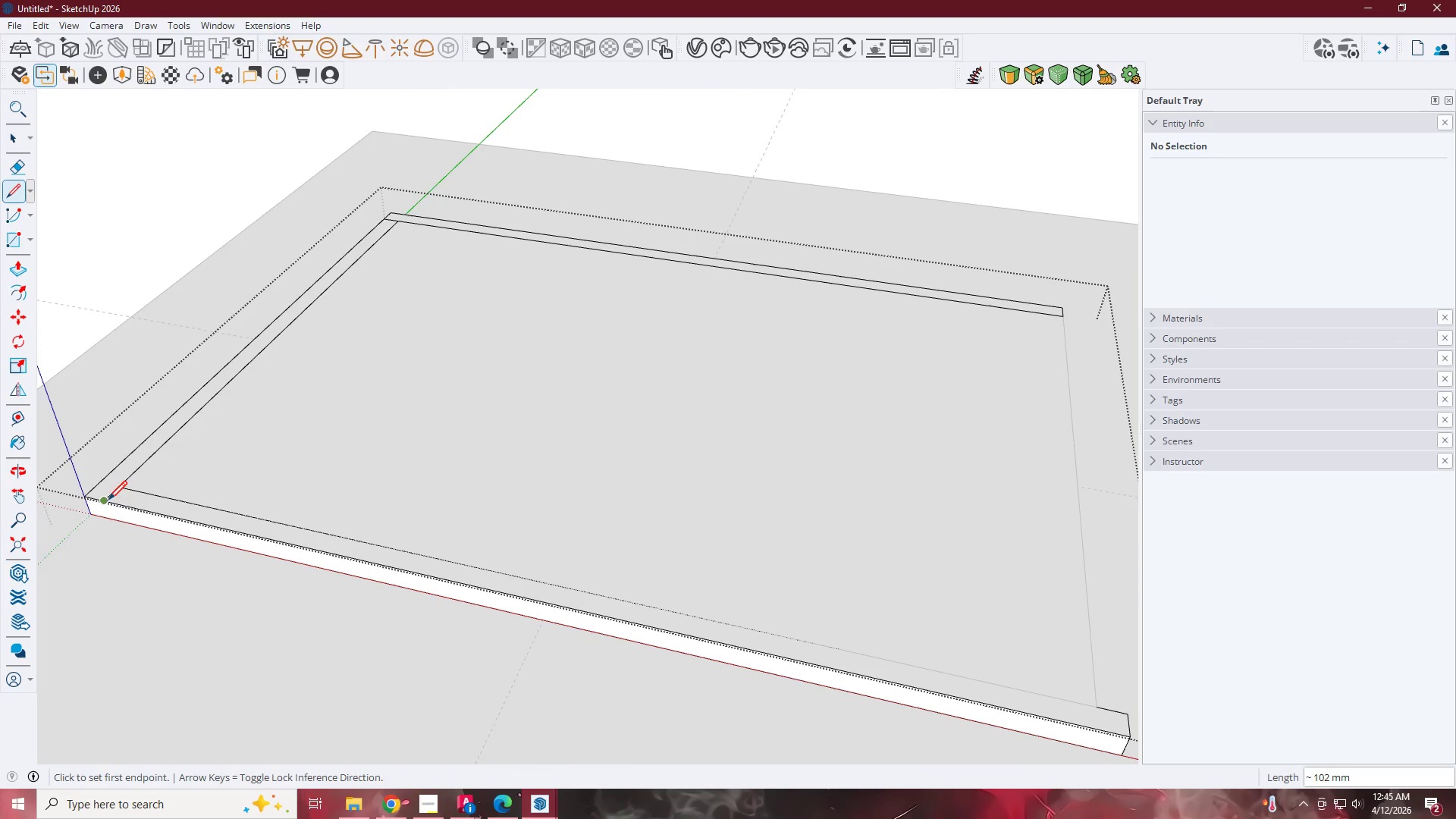 
key(P)
 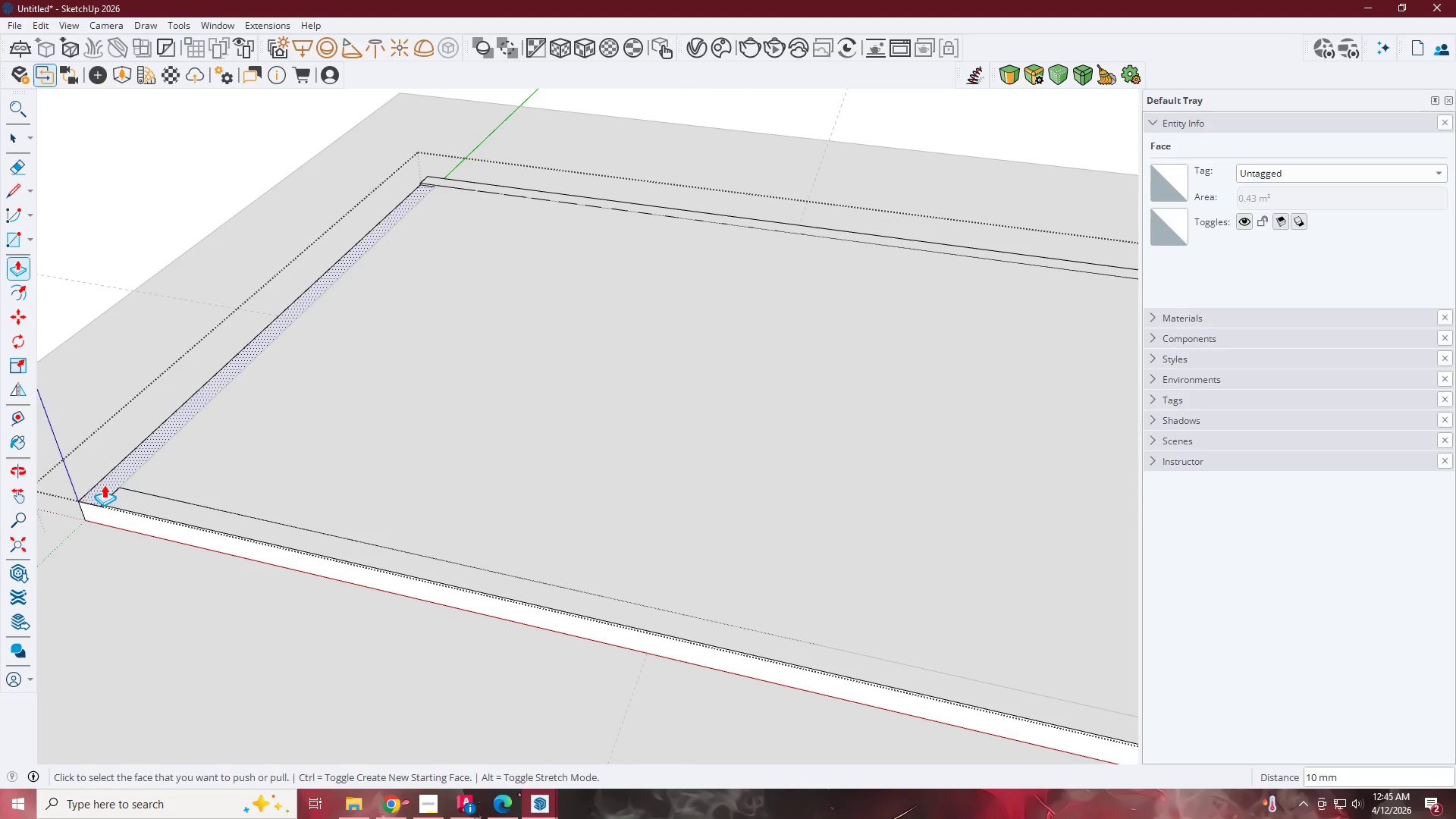 
scroll: coordinate [115, 485], scroll_direction: up, amount: 2.0
 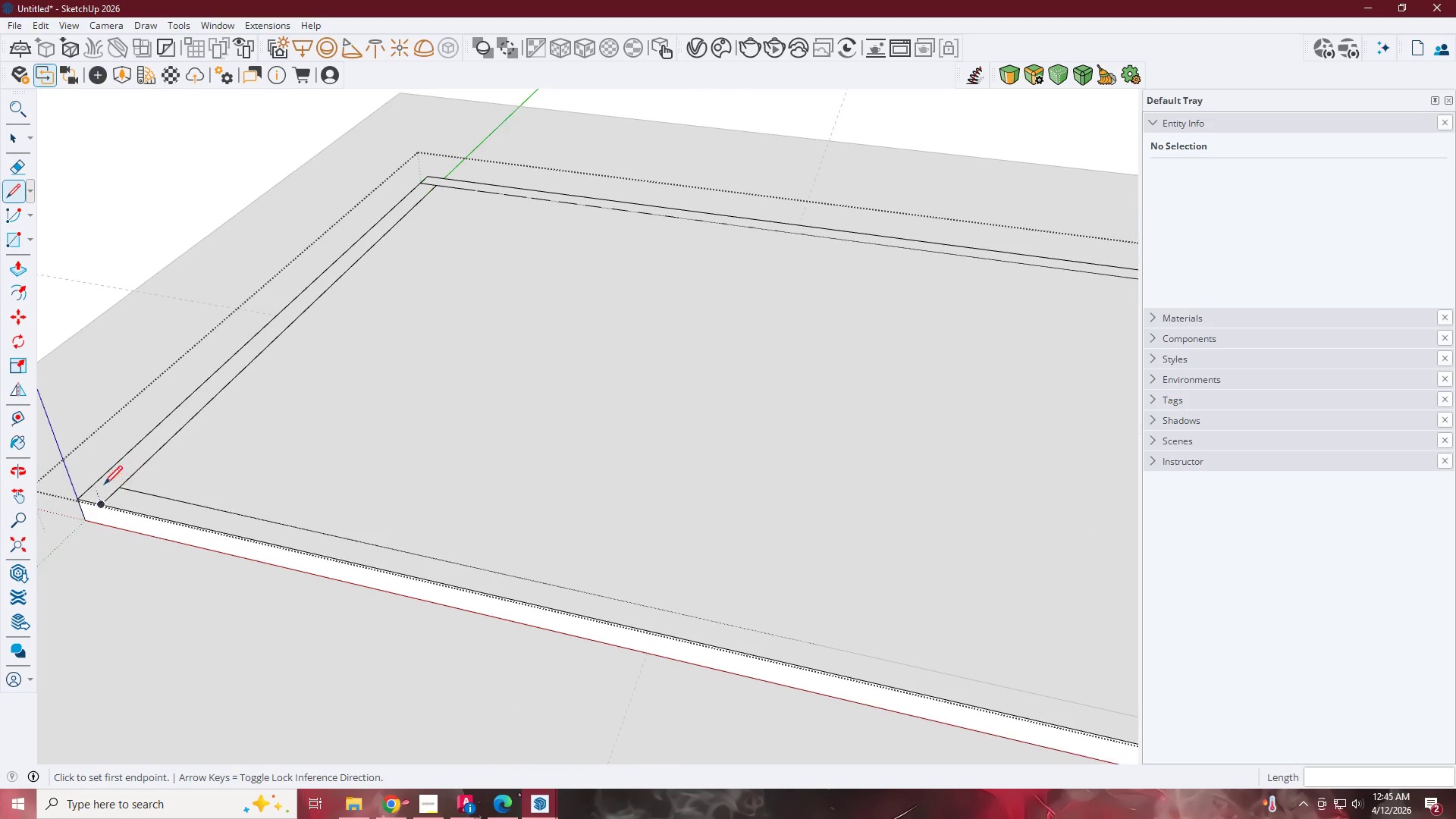 
left_click([111, 475])
 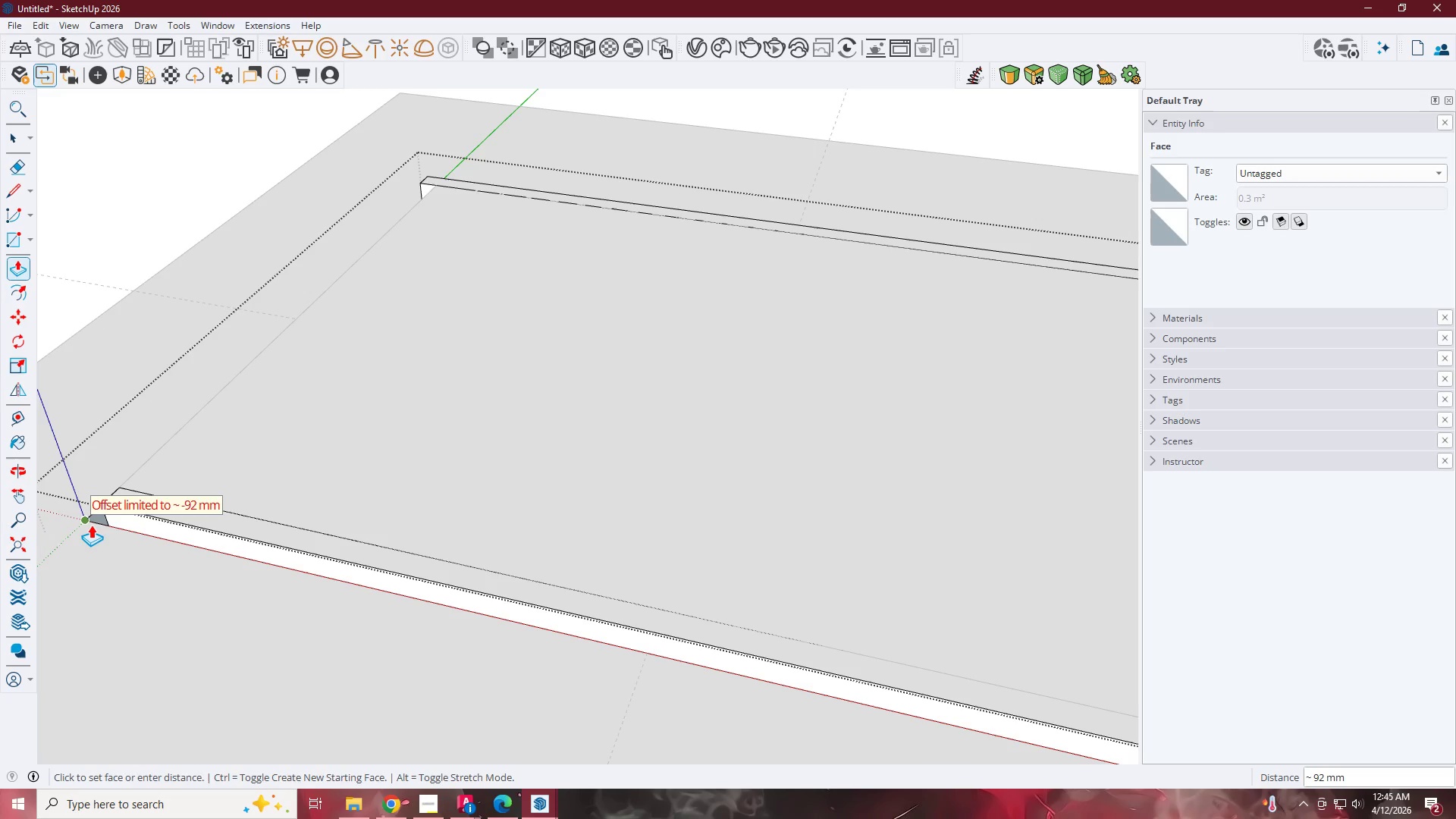 
left_click([91, 525])
 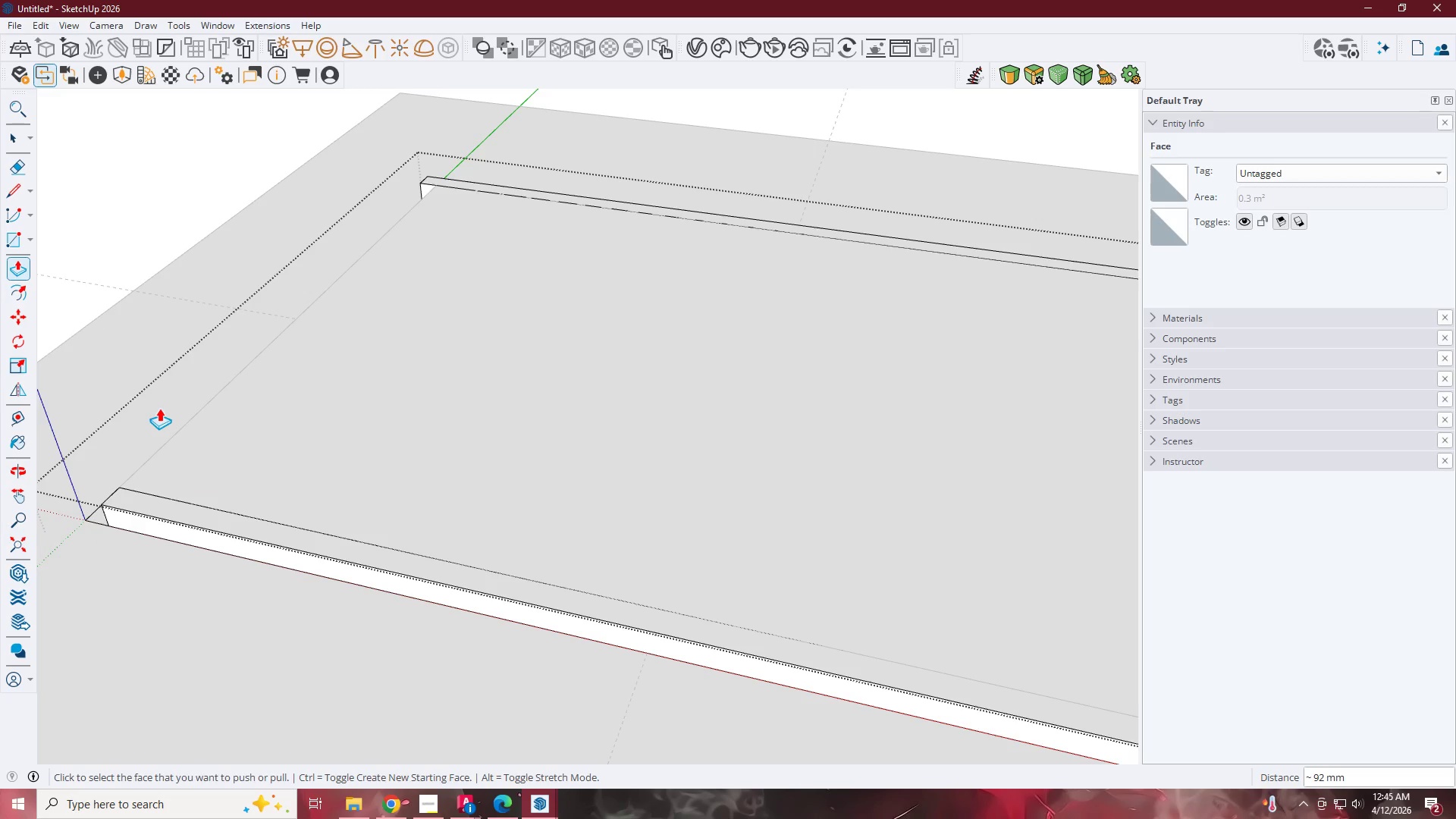 
scroll: coordinate [354, 424], scroll_direction: down, amount: 7.0
 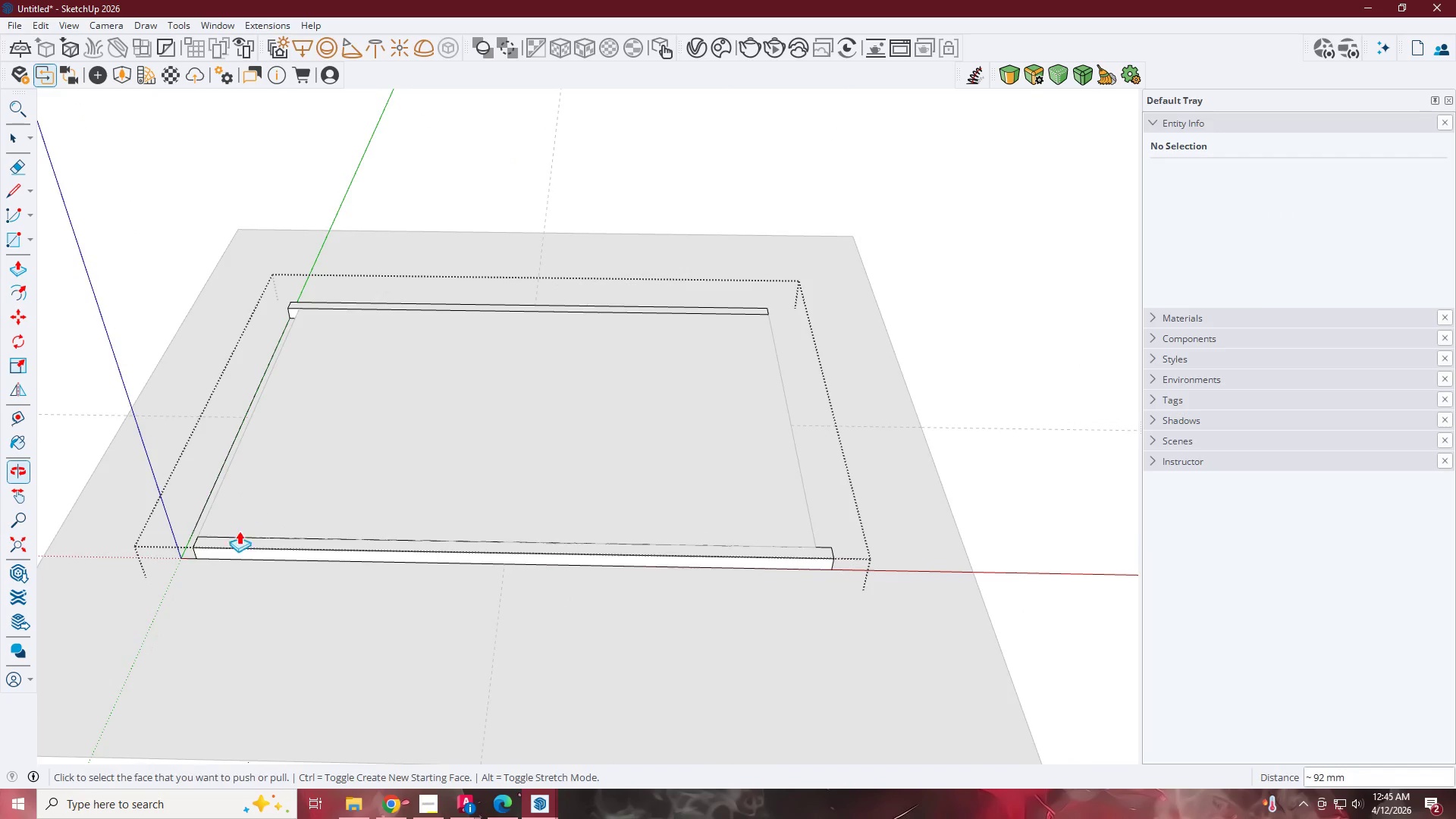 
key(Control+Z)
 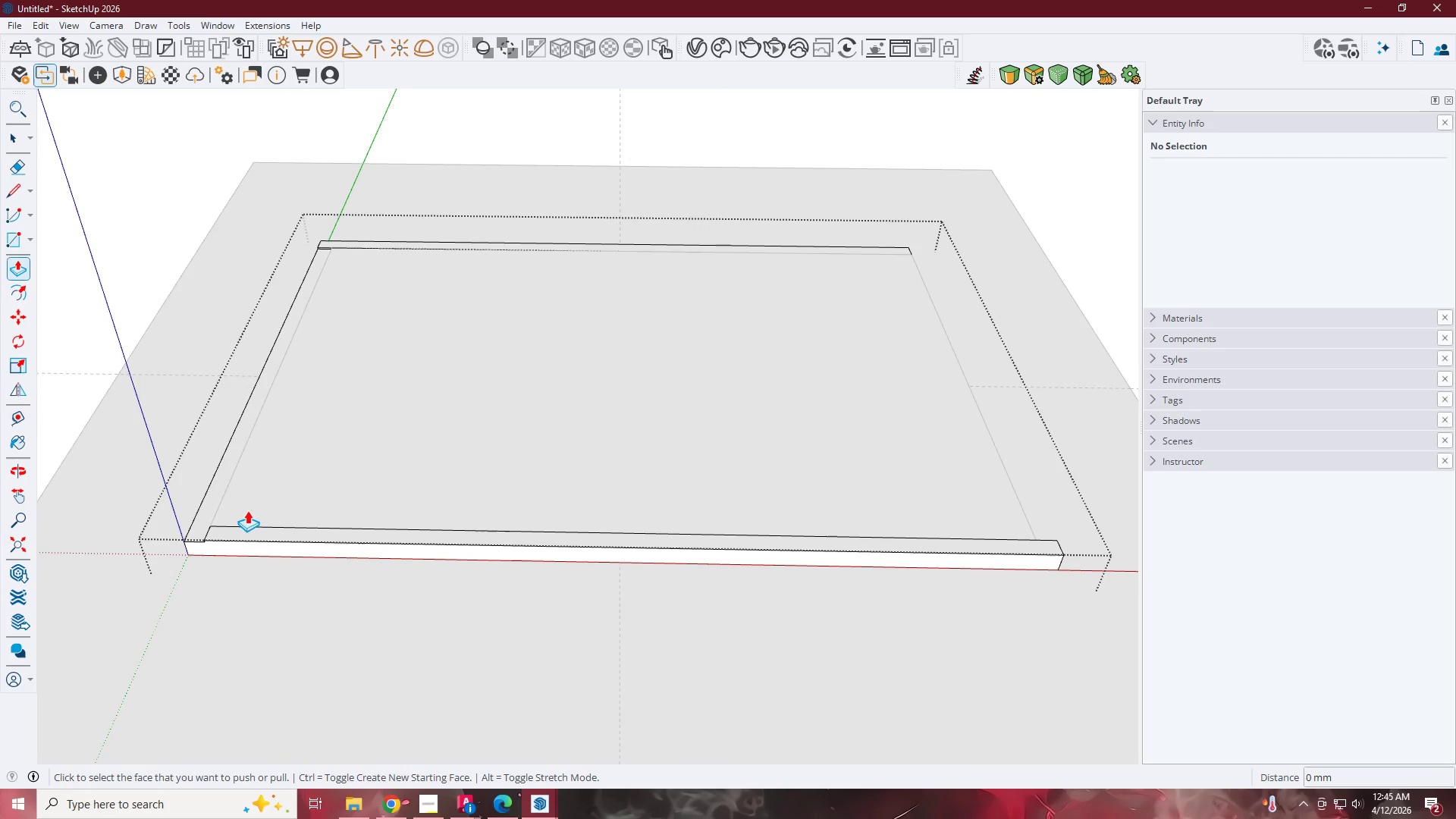 
scroll: coordinate [160, 569], scroll_direction: up, amount: 3.0
 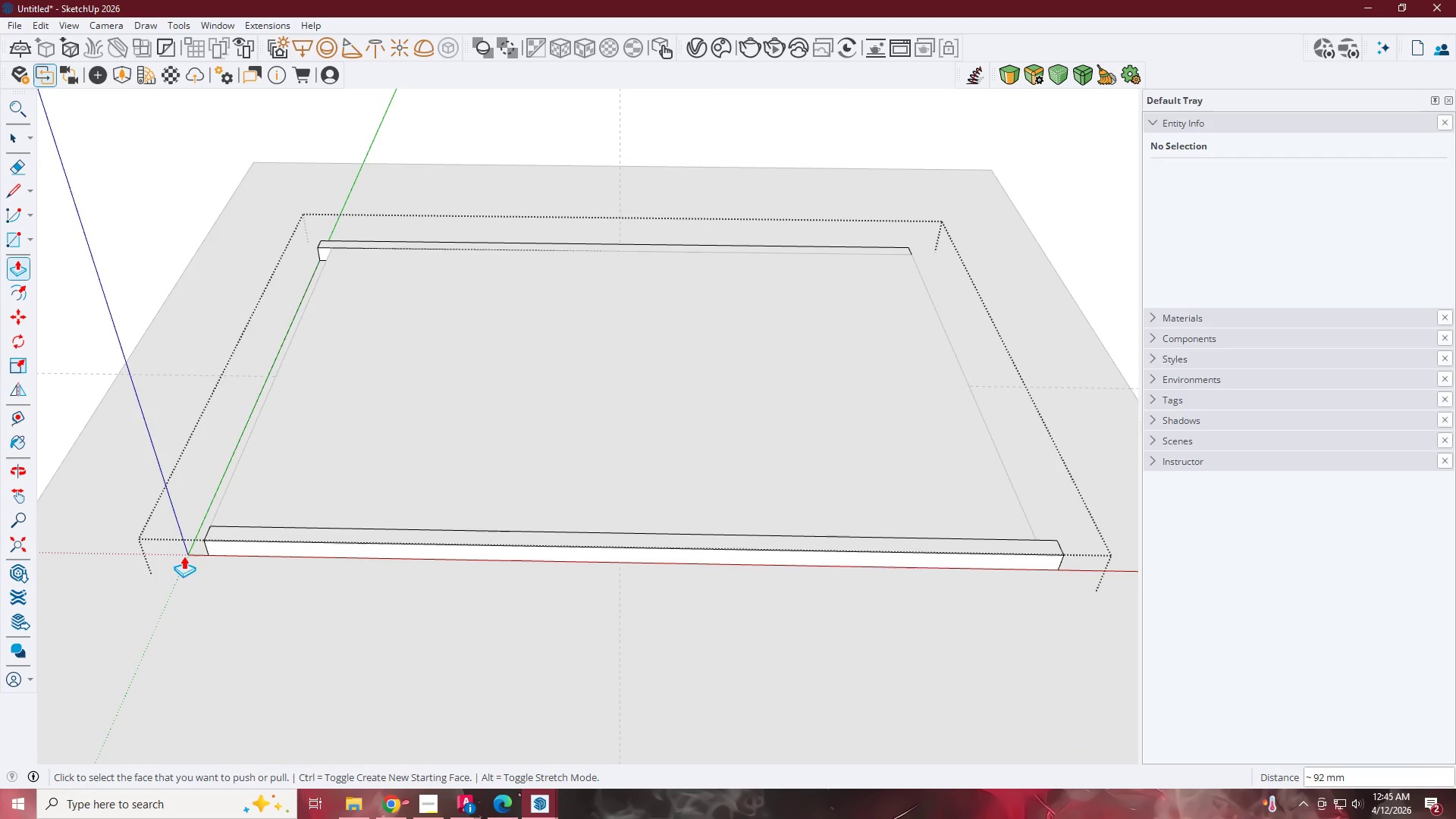 
key(Control+Z)
 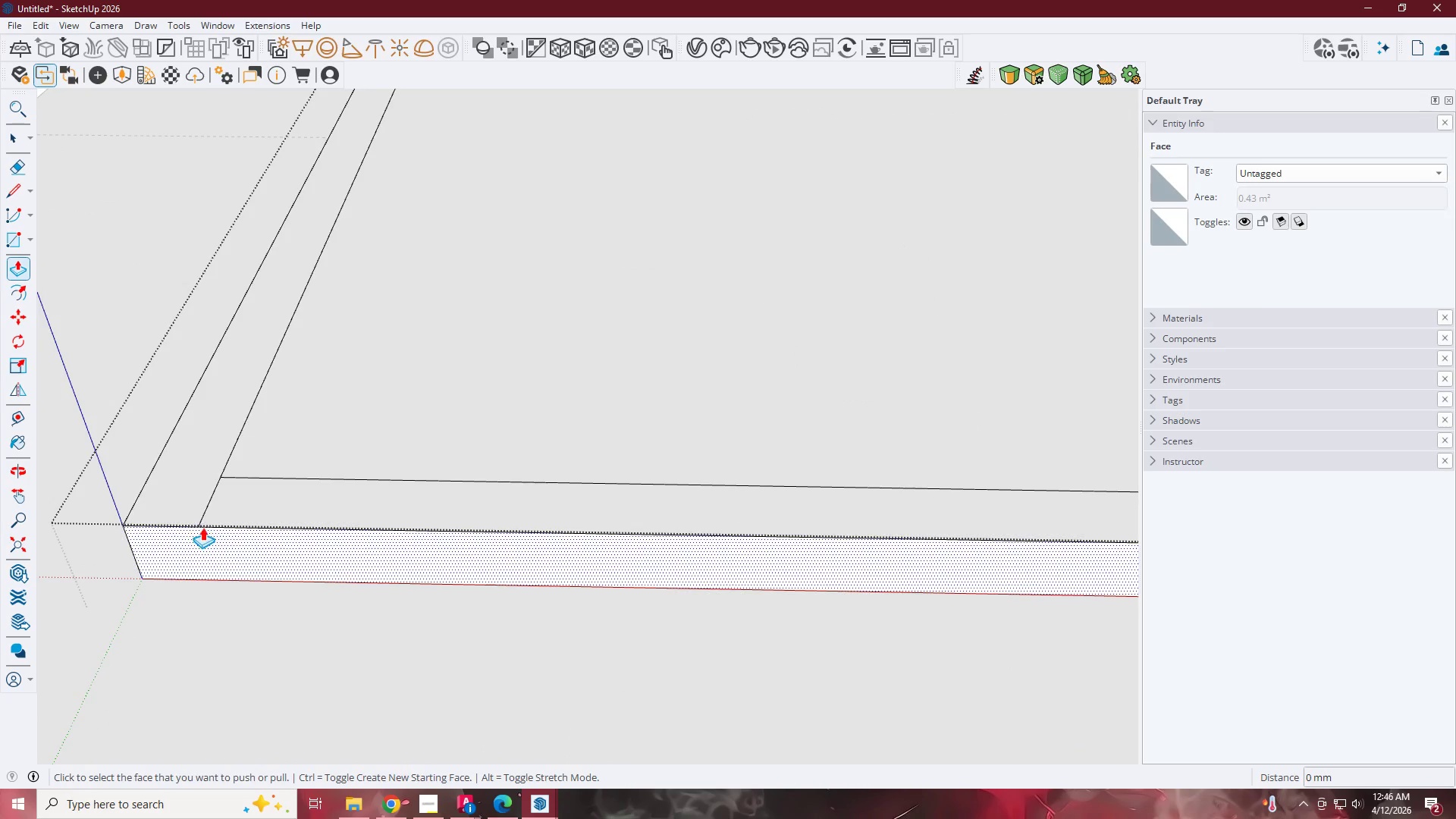 
scroll: coordinate [210, 549], scroll_direction: up, amount: 13.0
 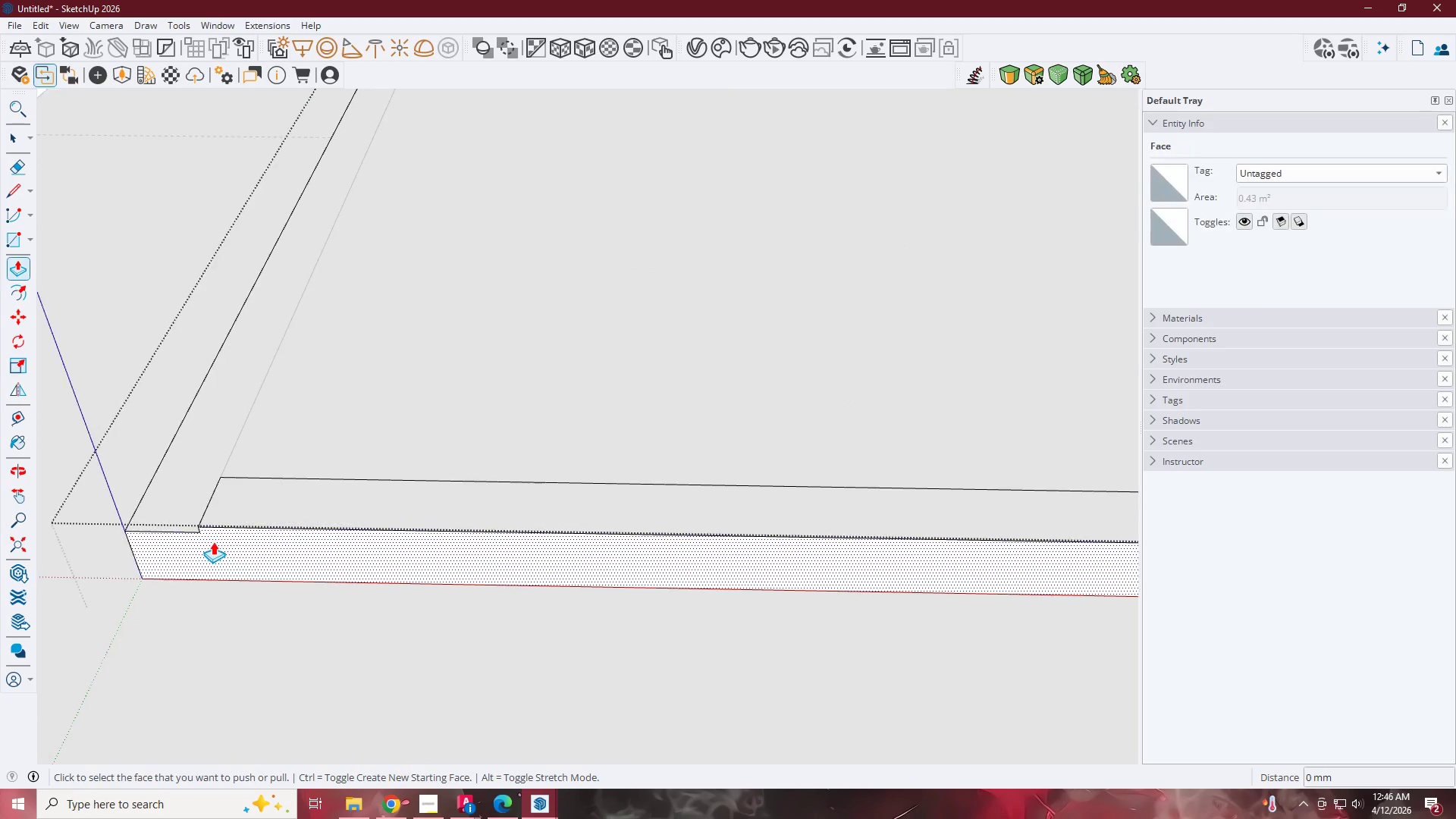 
key(Control+Z)
 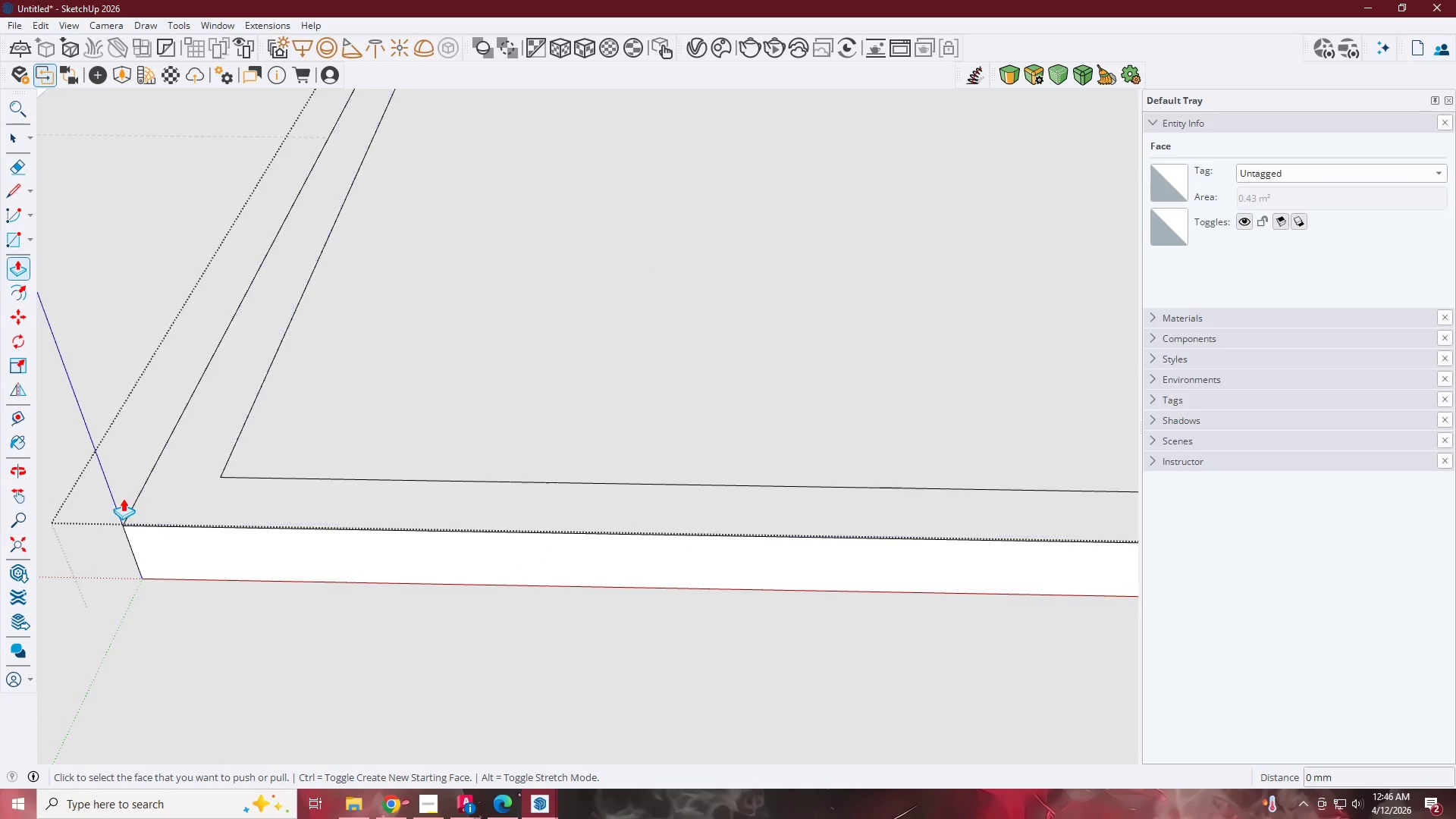 
key(Control+Z)
 